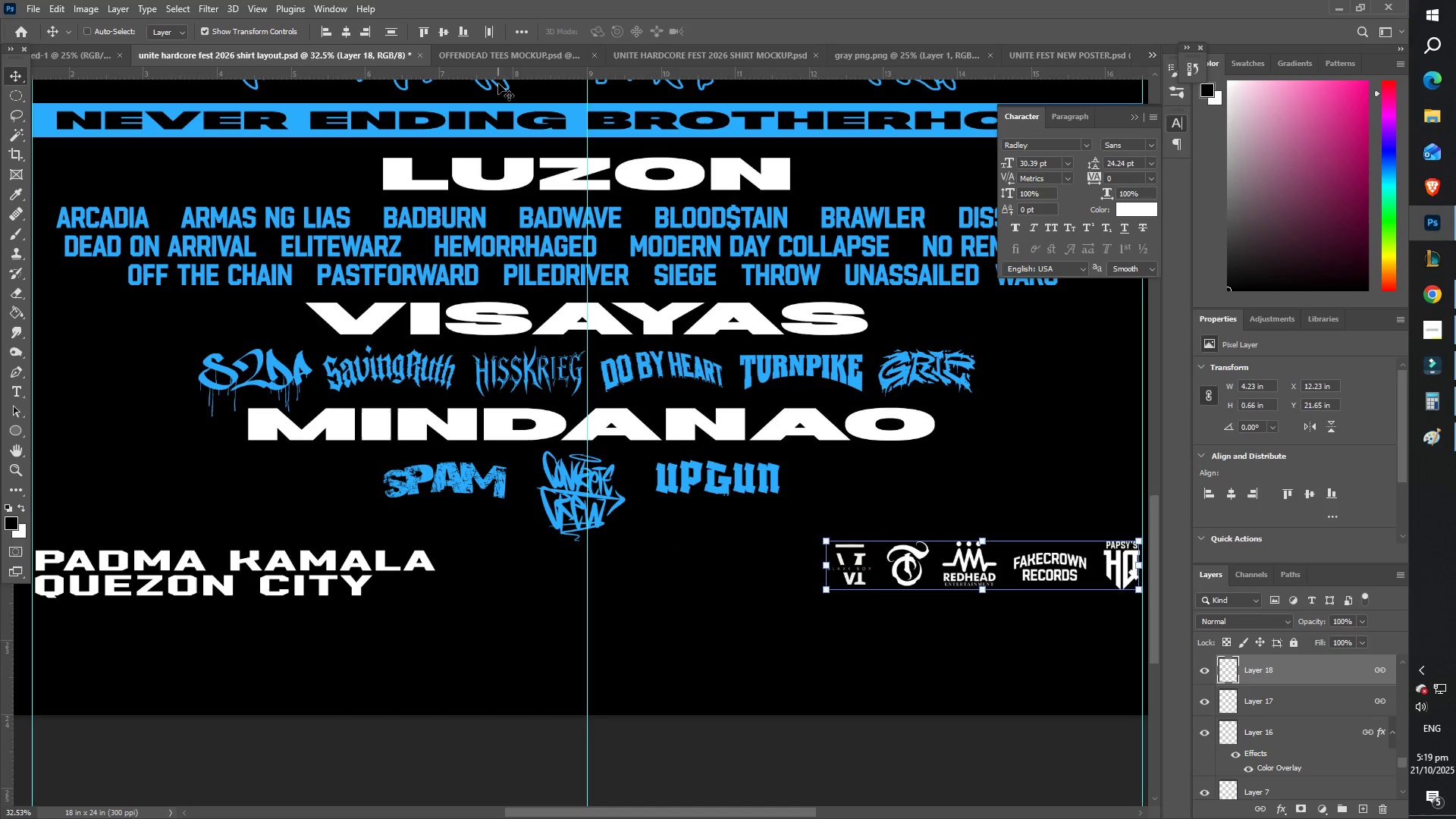 
hold_key(key=ShiftLeft, duration=1.5)
left_click_drag(start_coordinate=[491, 72], to_coordinate=[504, 544])
 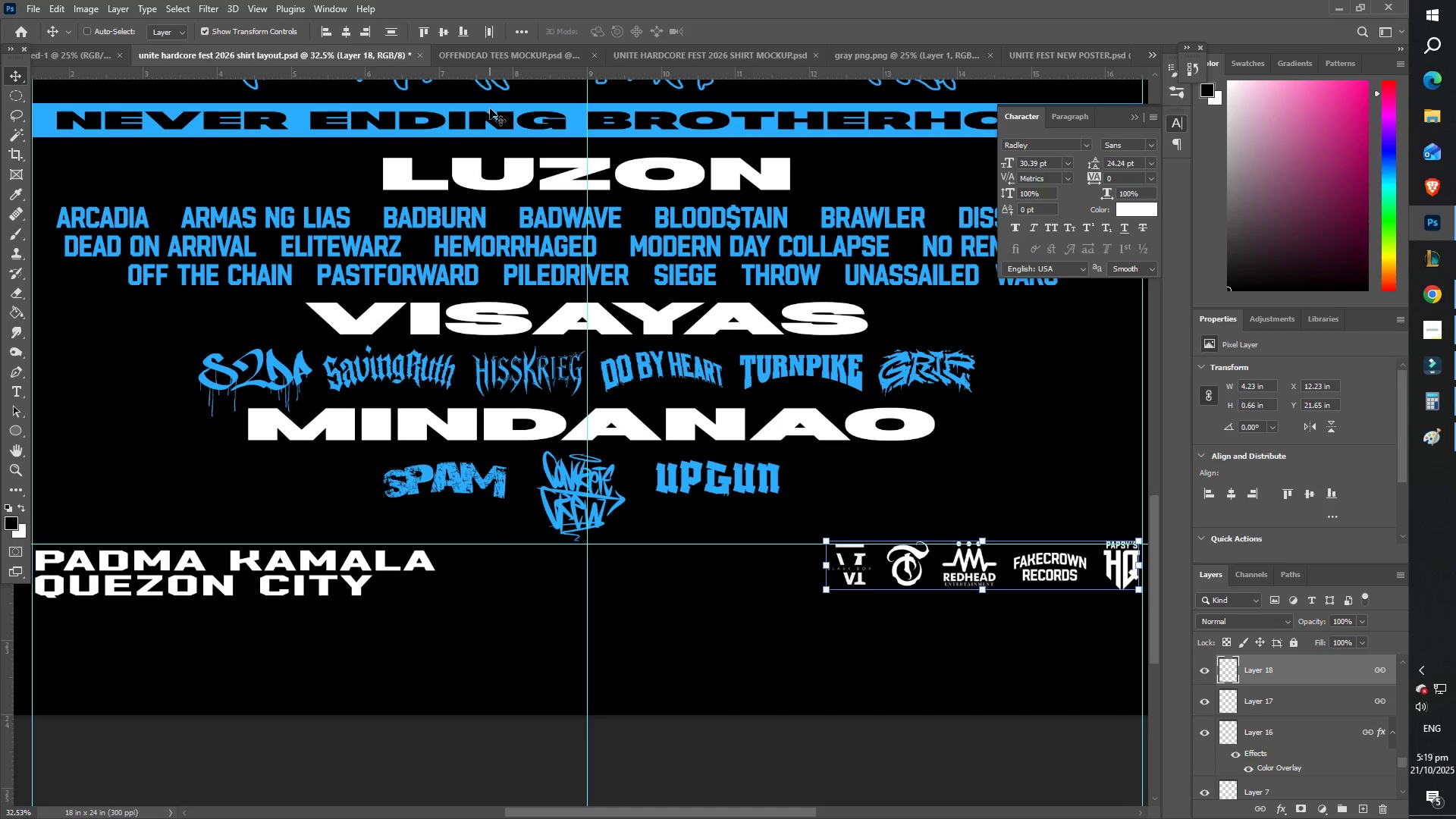 
hold_key(key=ShiftLeft, duration=1.52)
left_click_drag(start_coordinate=[499, 76], to_coordinate=[472, 605])
 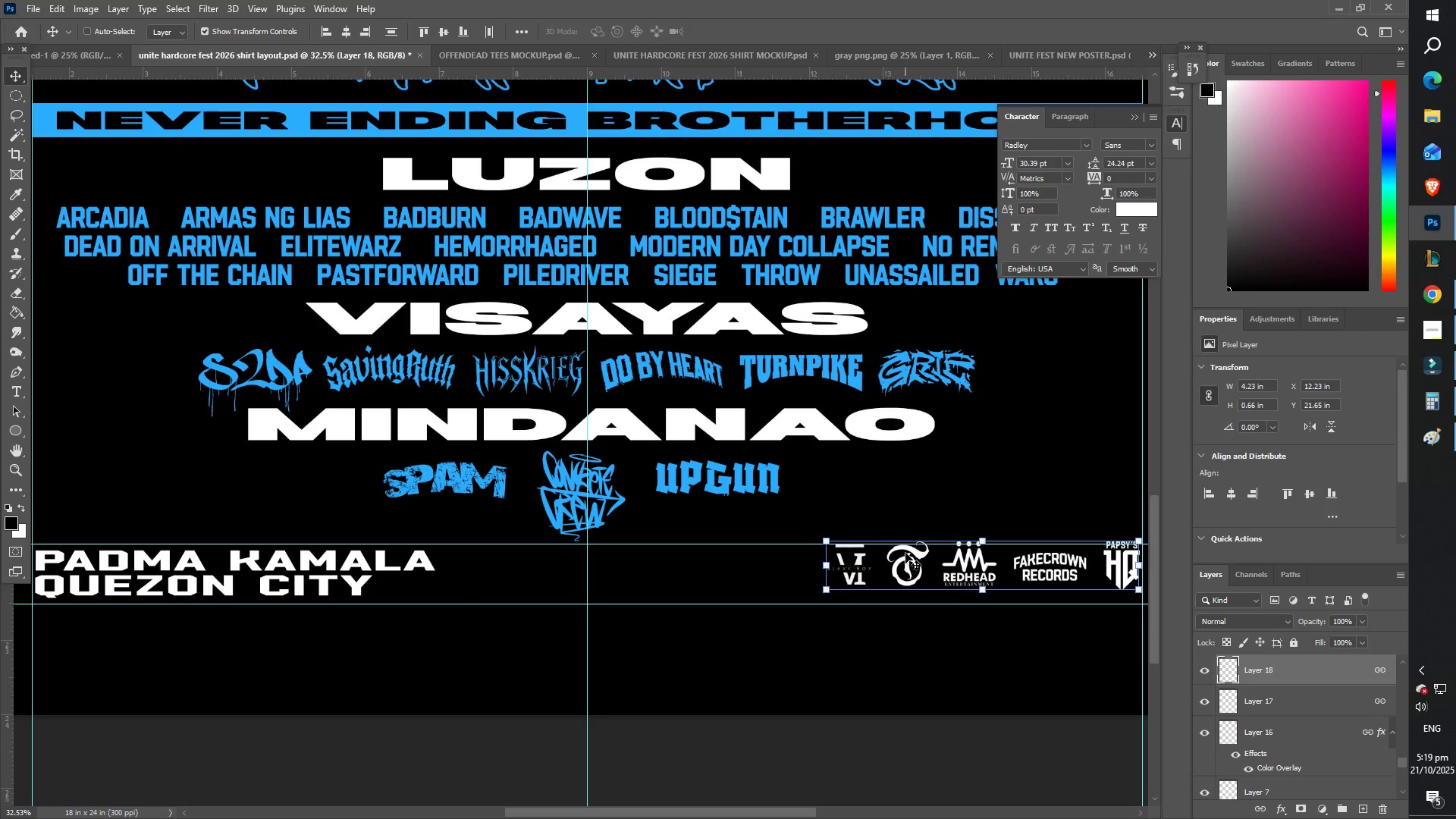 
hold_key(key=ShiftLeft, duration=1.52)
 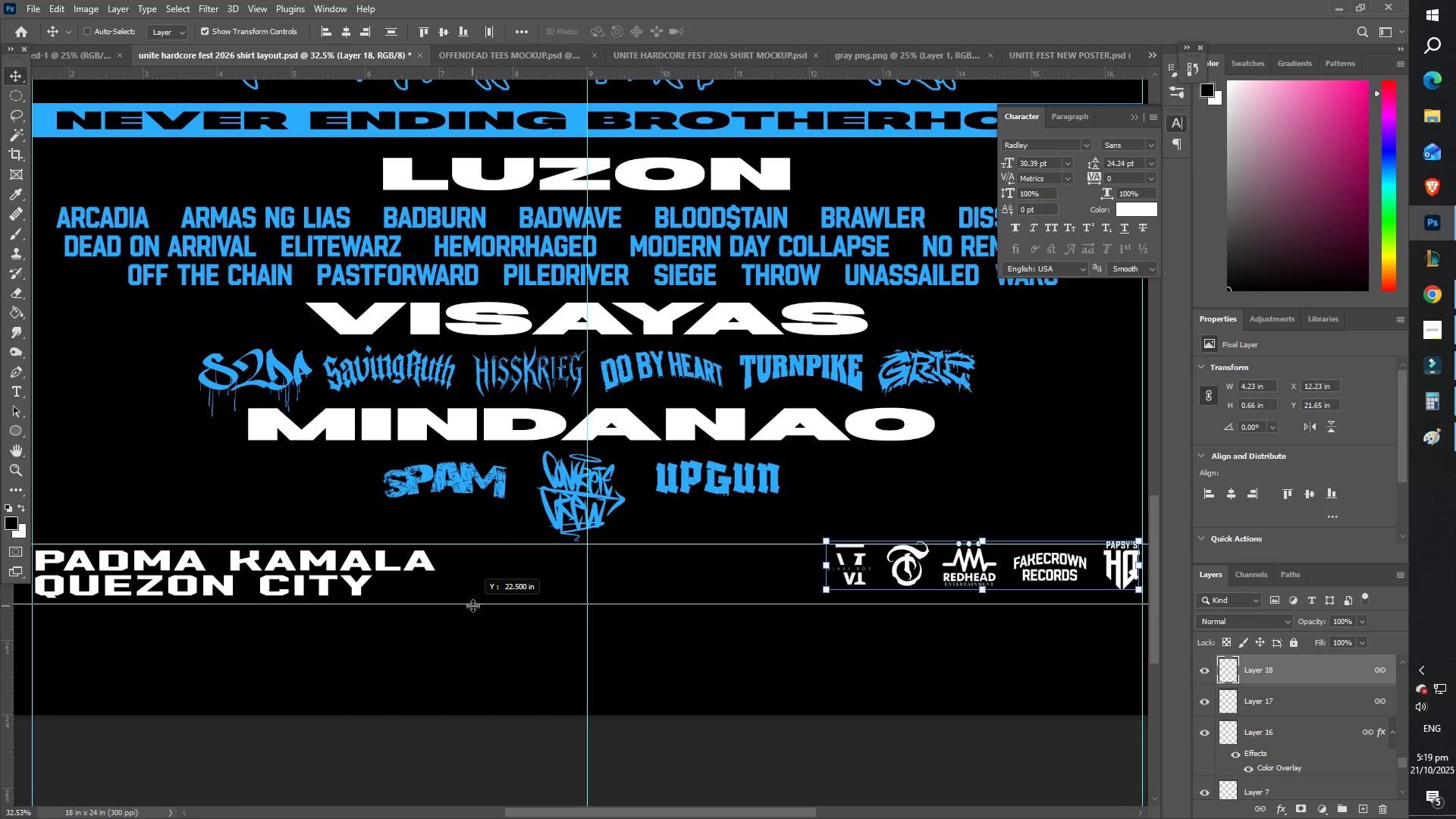 
hold_key(key=ShiftLeft, duration=0.8)
 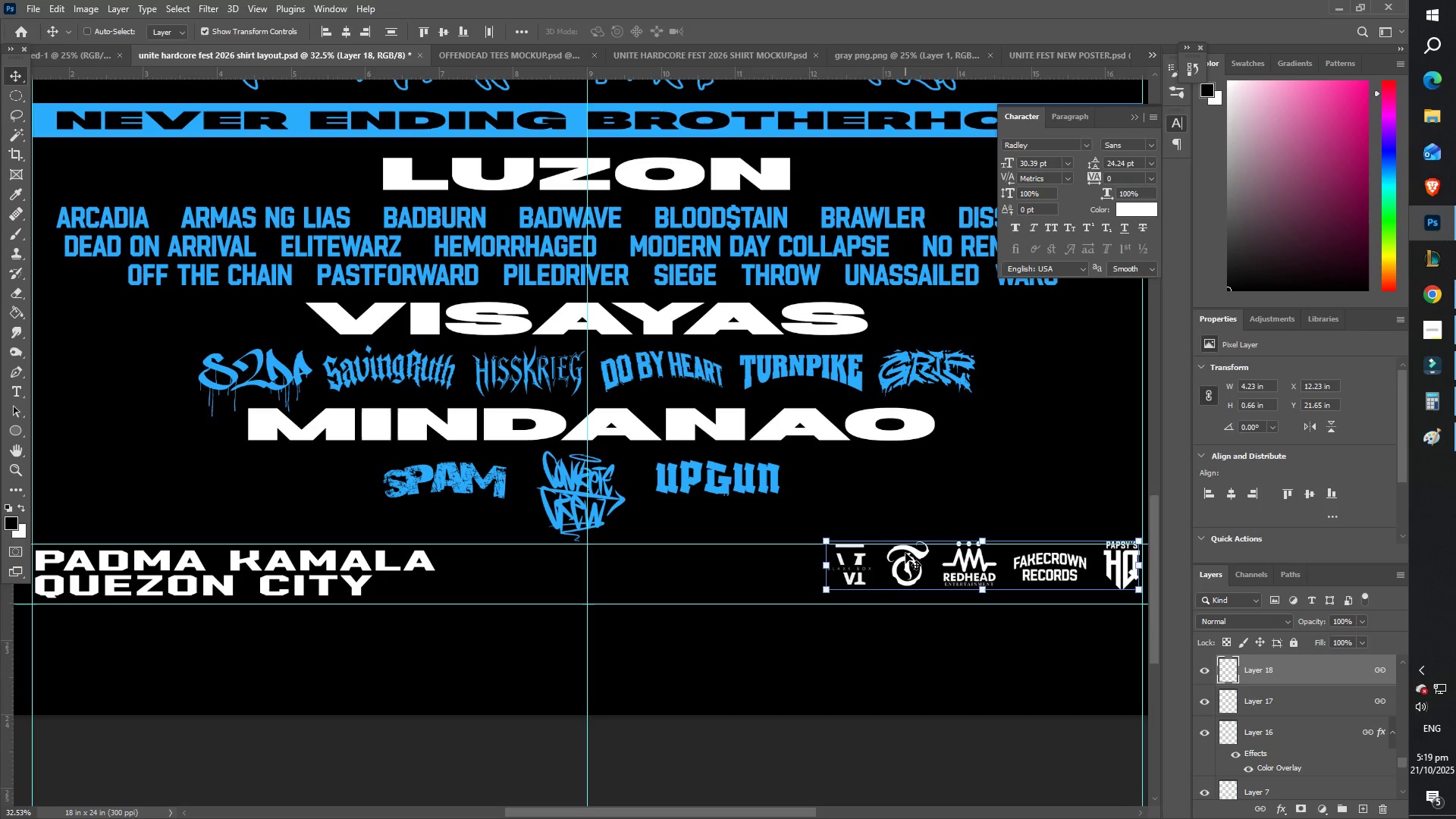 
left_click_drag(start_coordinate=[902, 558], to_coordinate=[899, 577])
 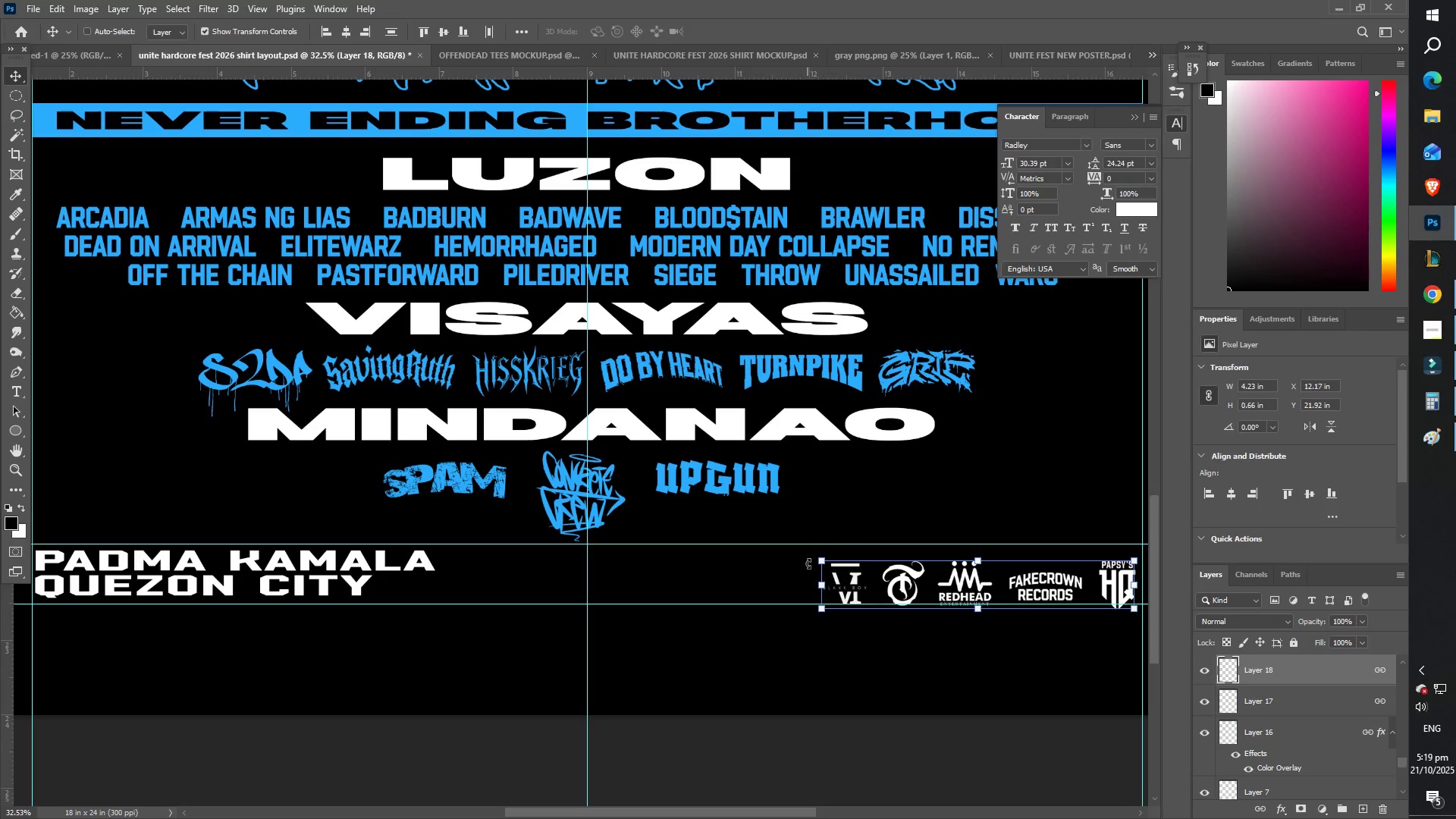 
left_click_drag(start_coordinate=[819, 561], to_coordinate=[708, 546])
 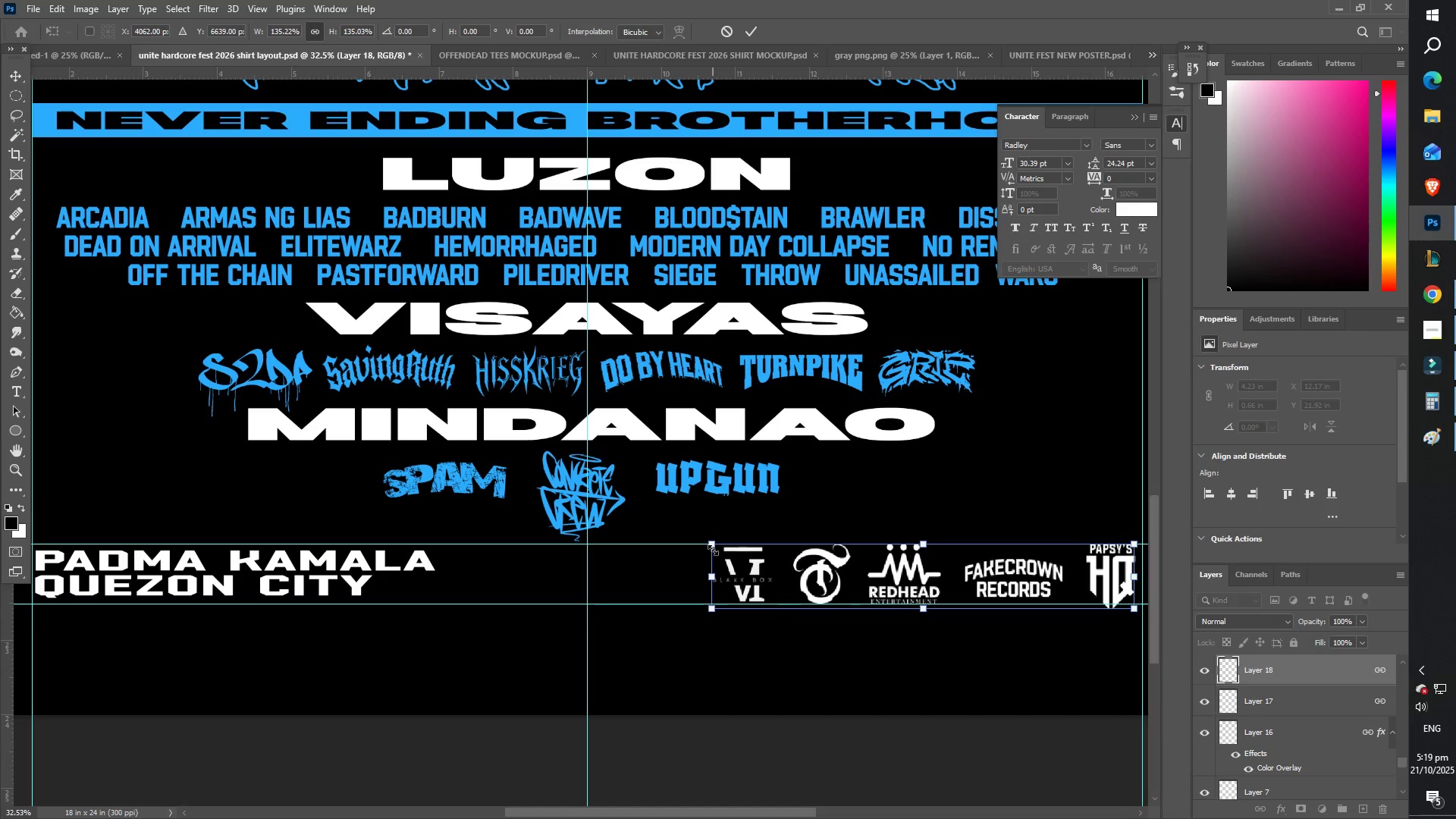 
key(Enter)
 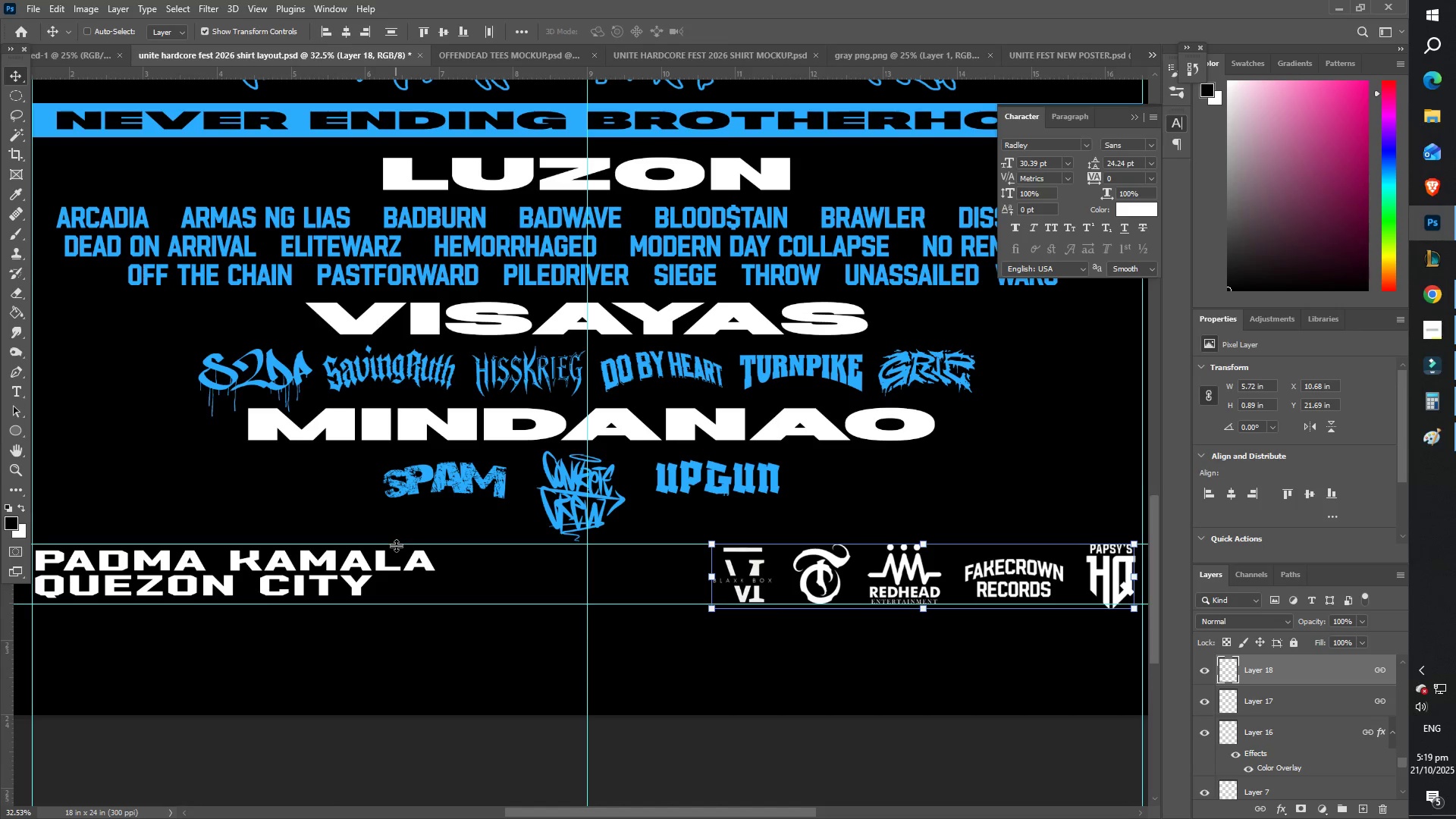 
hold_key(key=Space, duration=0.69)
 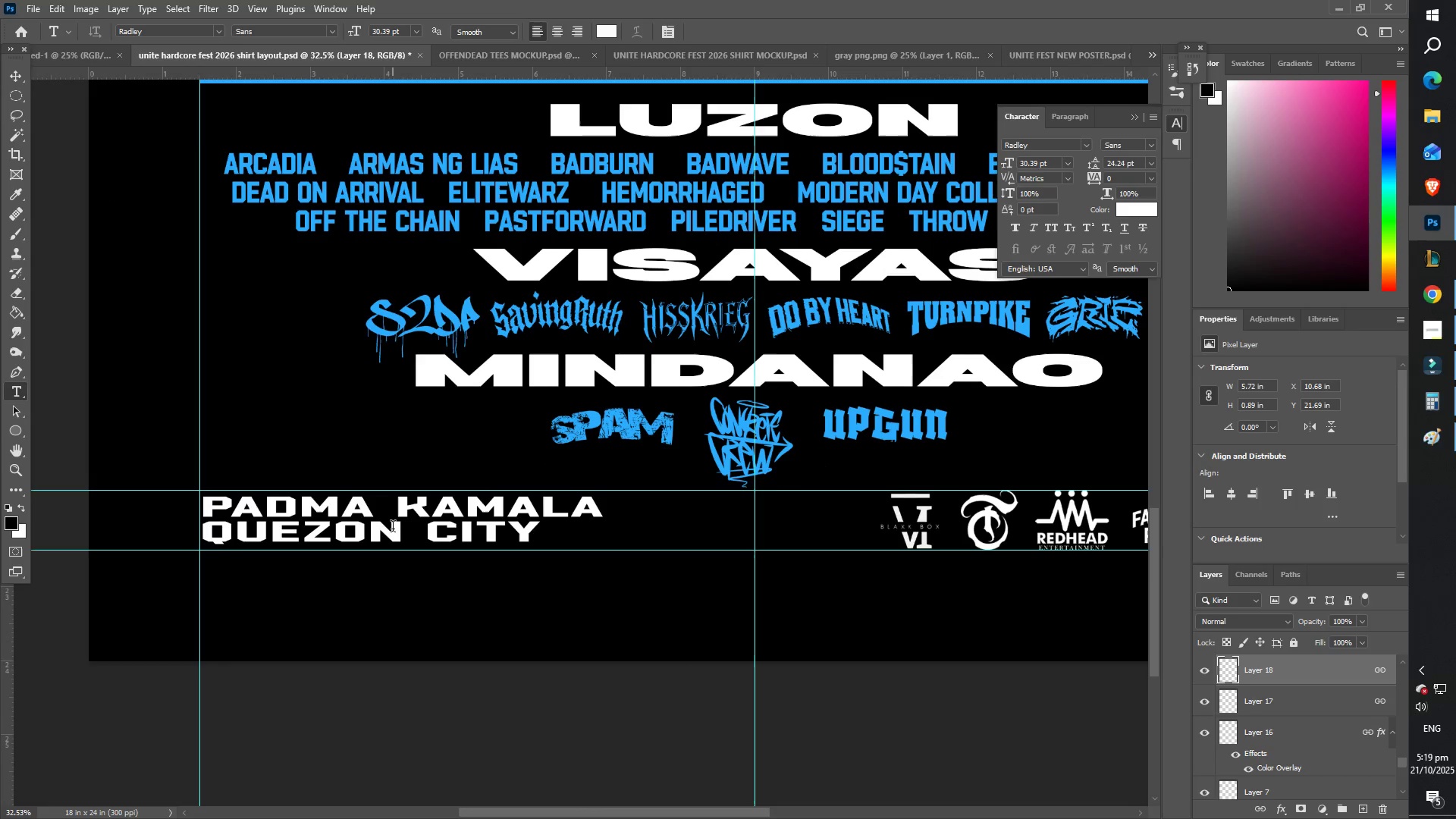 
left_click_drag(start_coordinate=[381, 531], to_coordinate=[549, 473])
 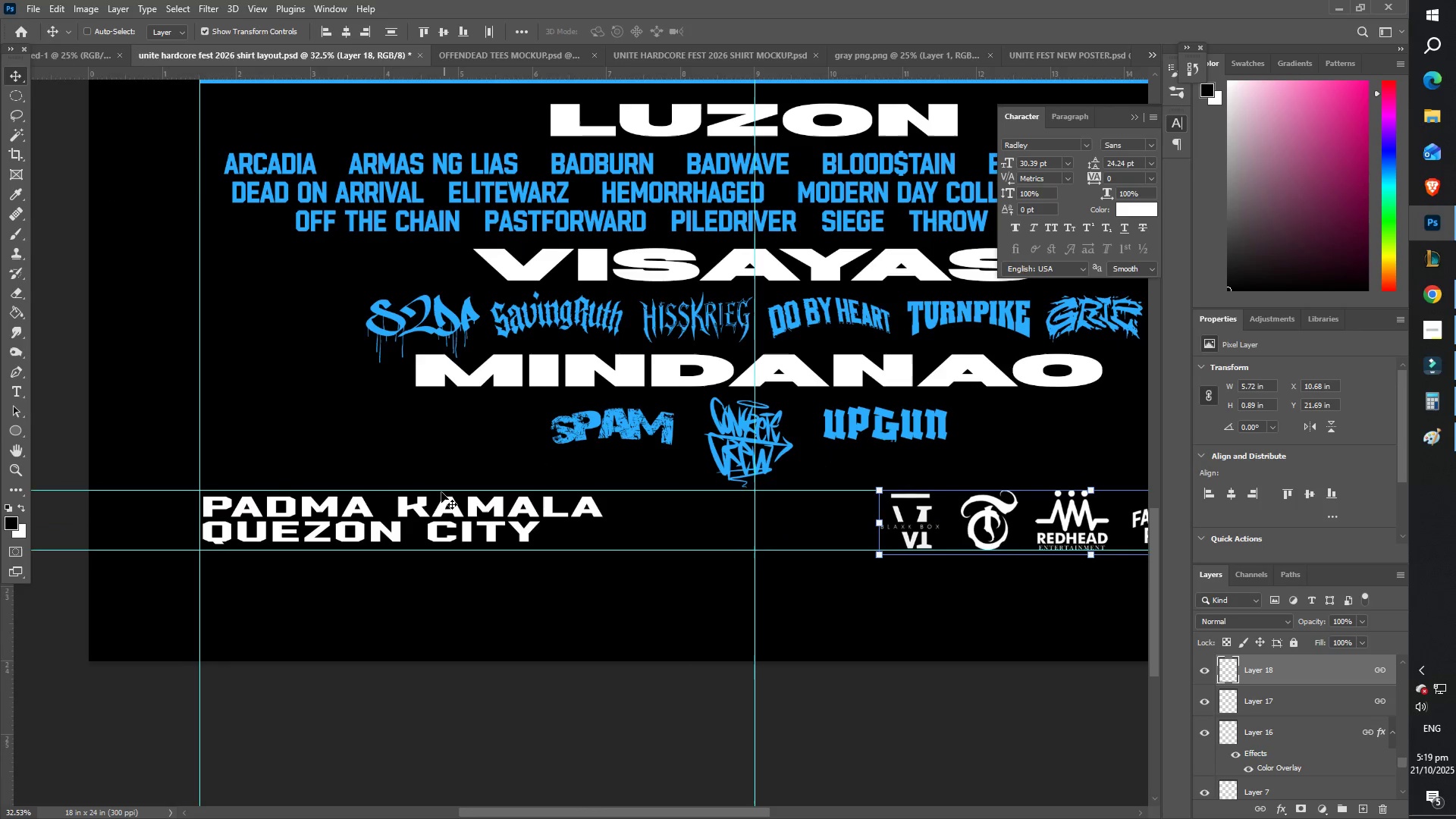 
key(T)
 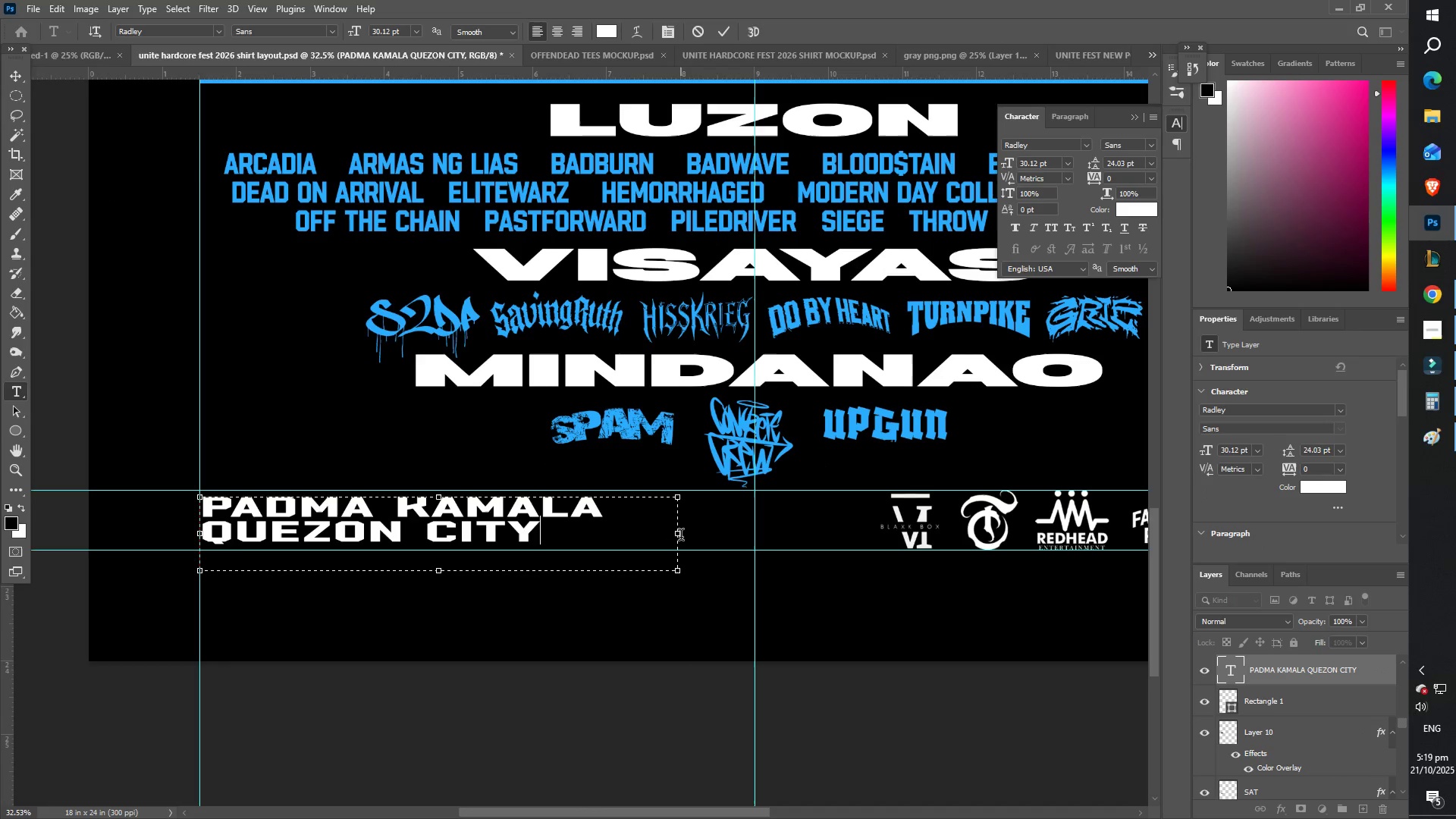 
left_click([555, 519])
 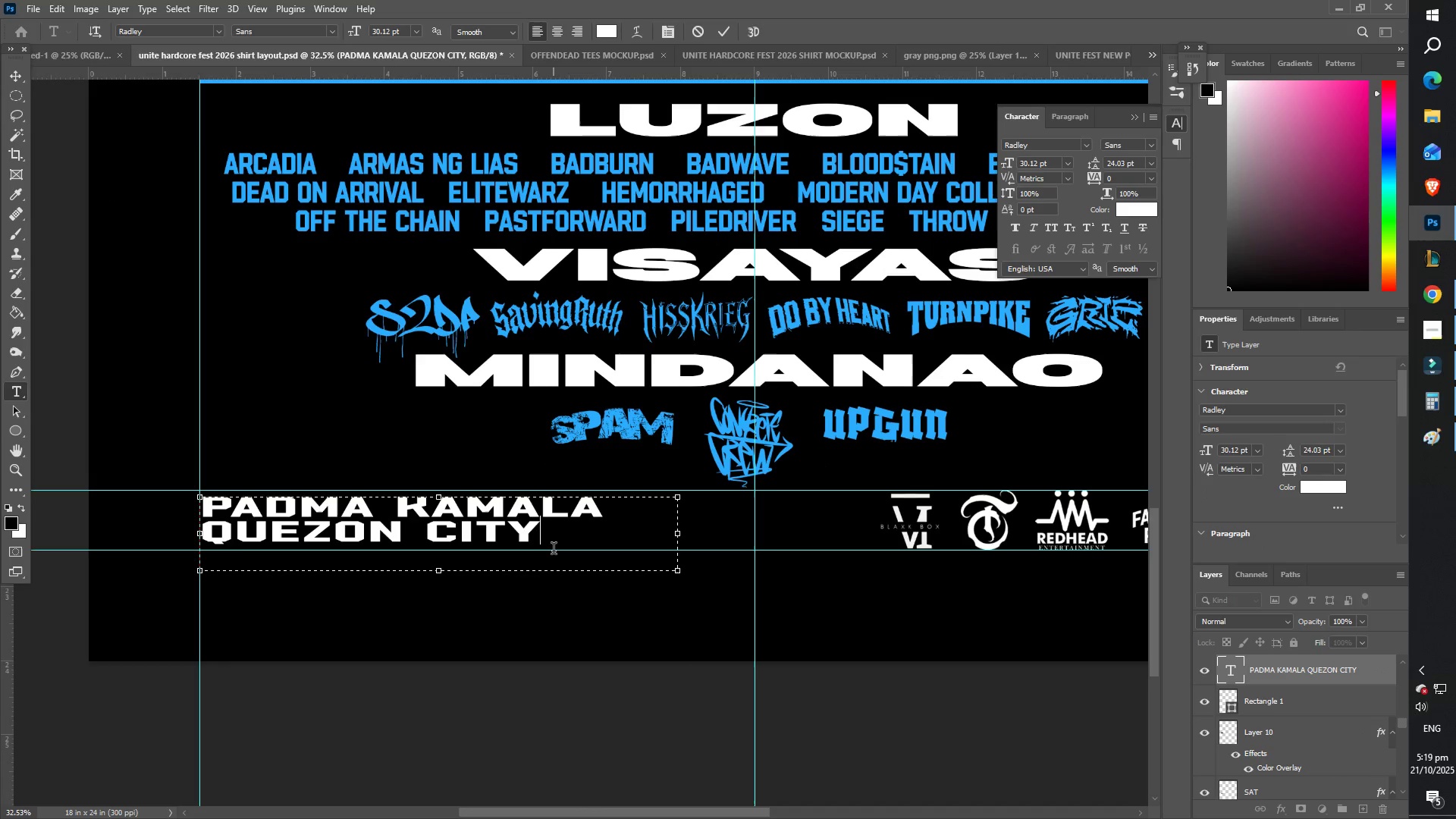 
left_click_drag(start_coordinate=[556, 542], to_coordinate=[174, 491])
 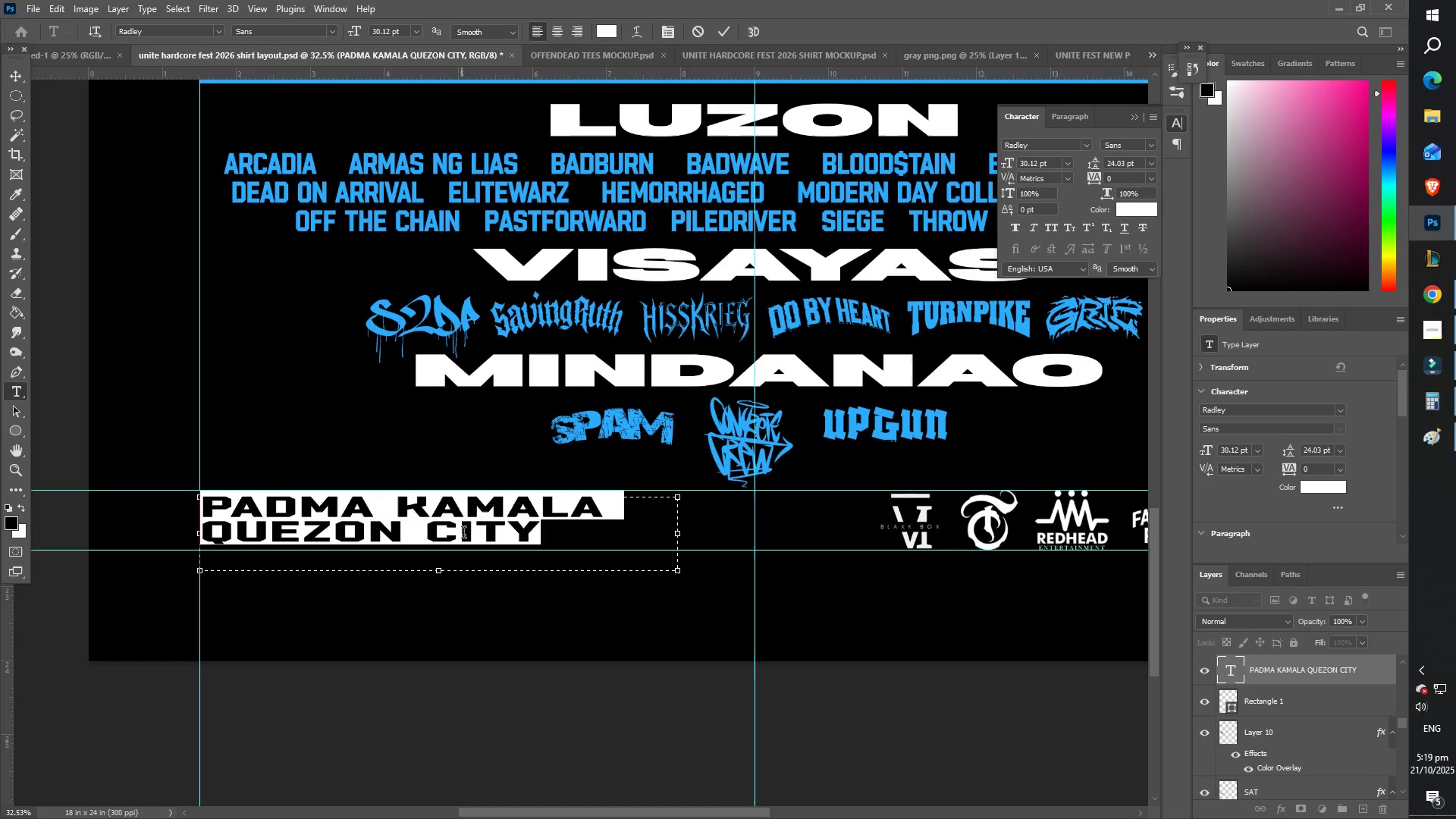 
left_click([470, 532])
 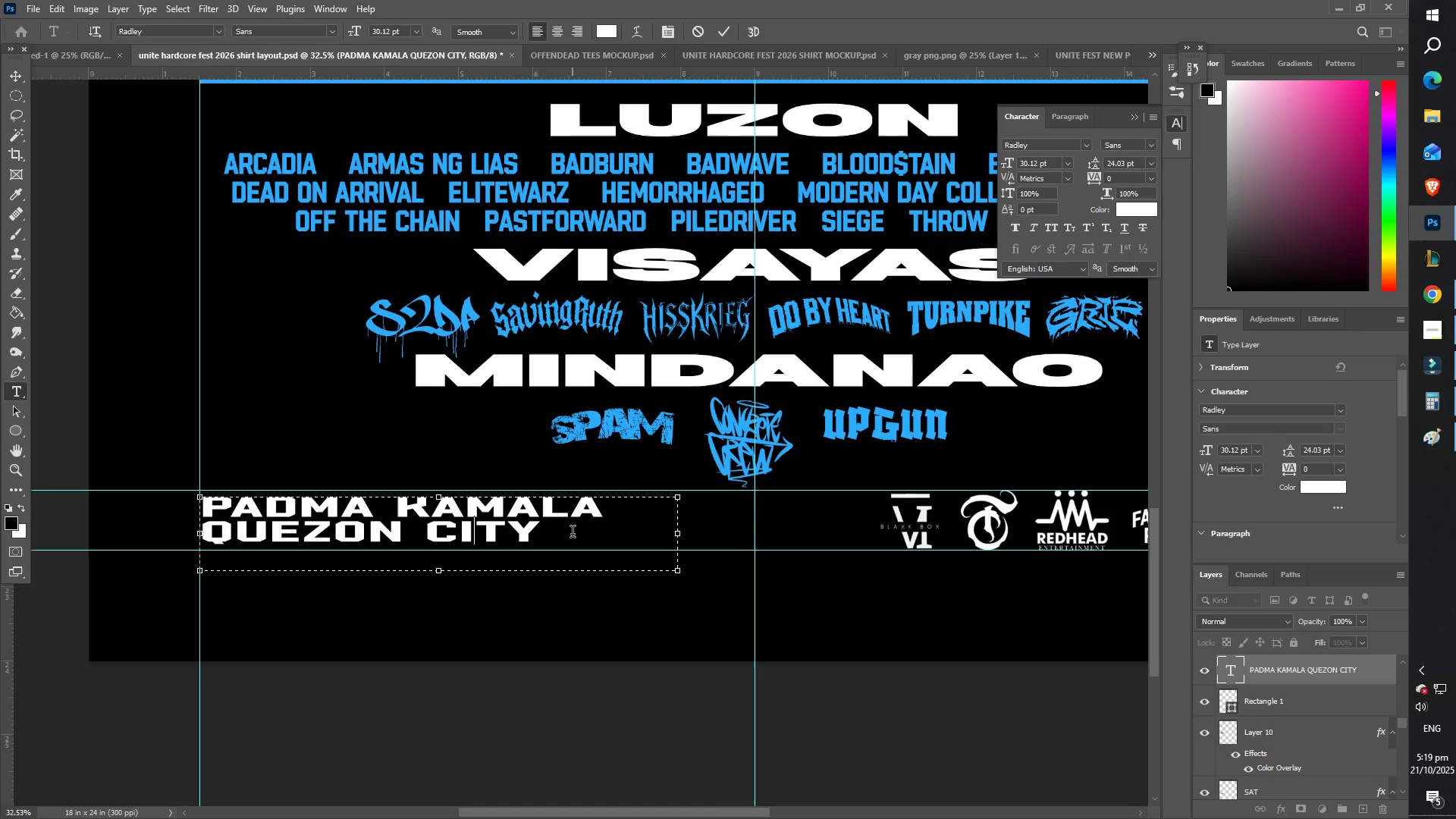 
left_click_drag(start_coordinate=[576, 534], to_coordinate=[202, 544])
 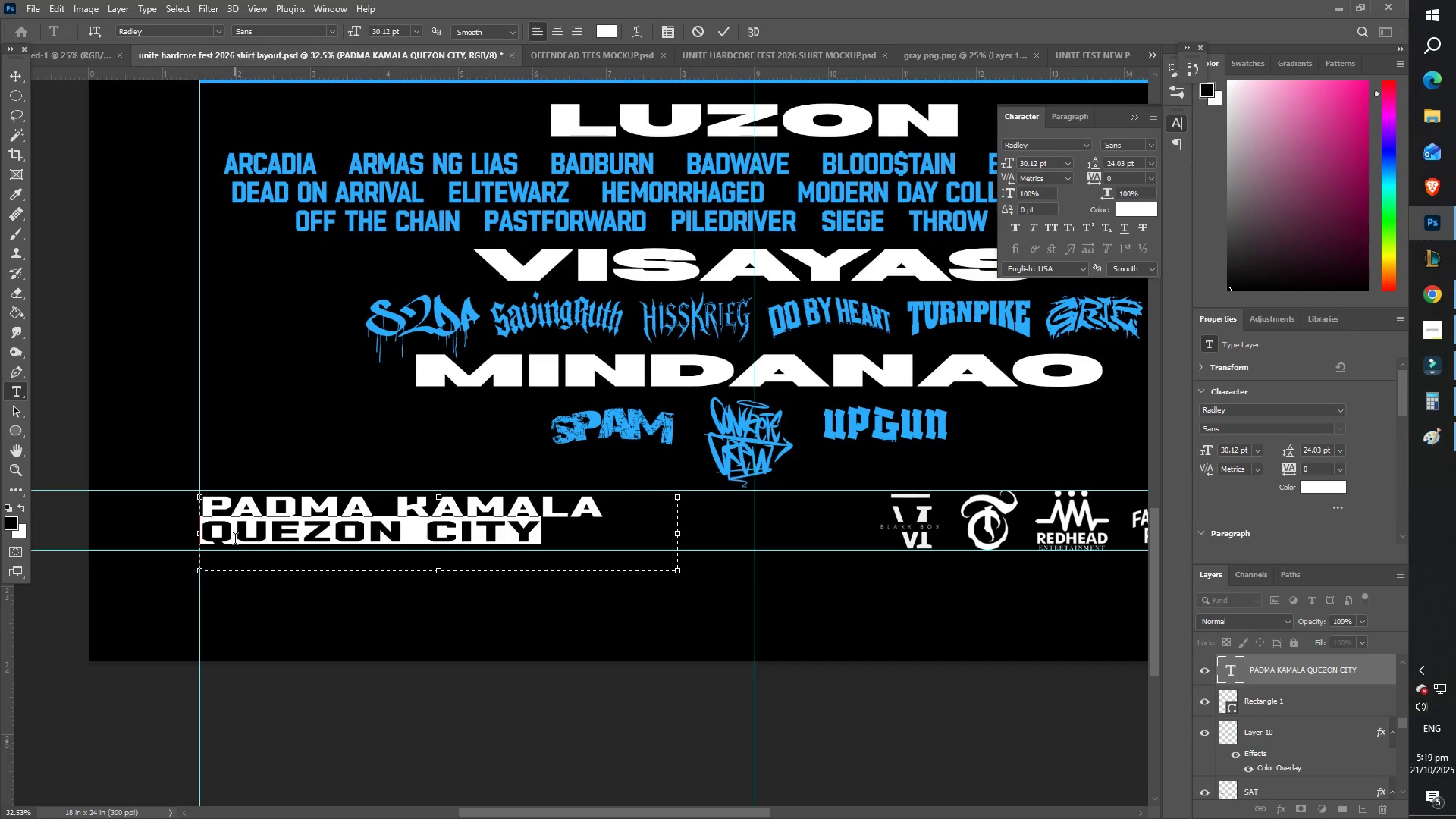 
type(commonw)
 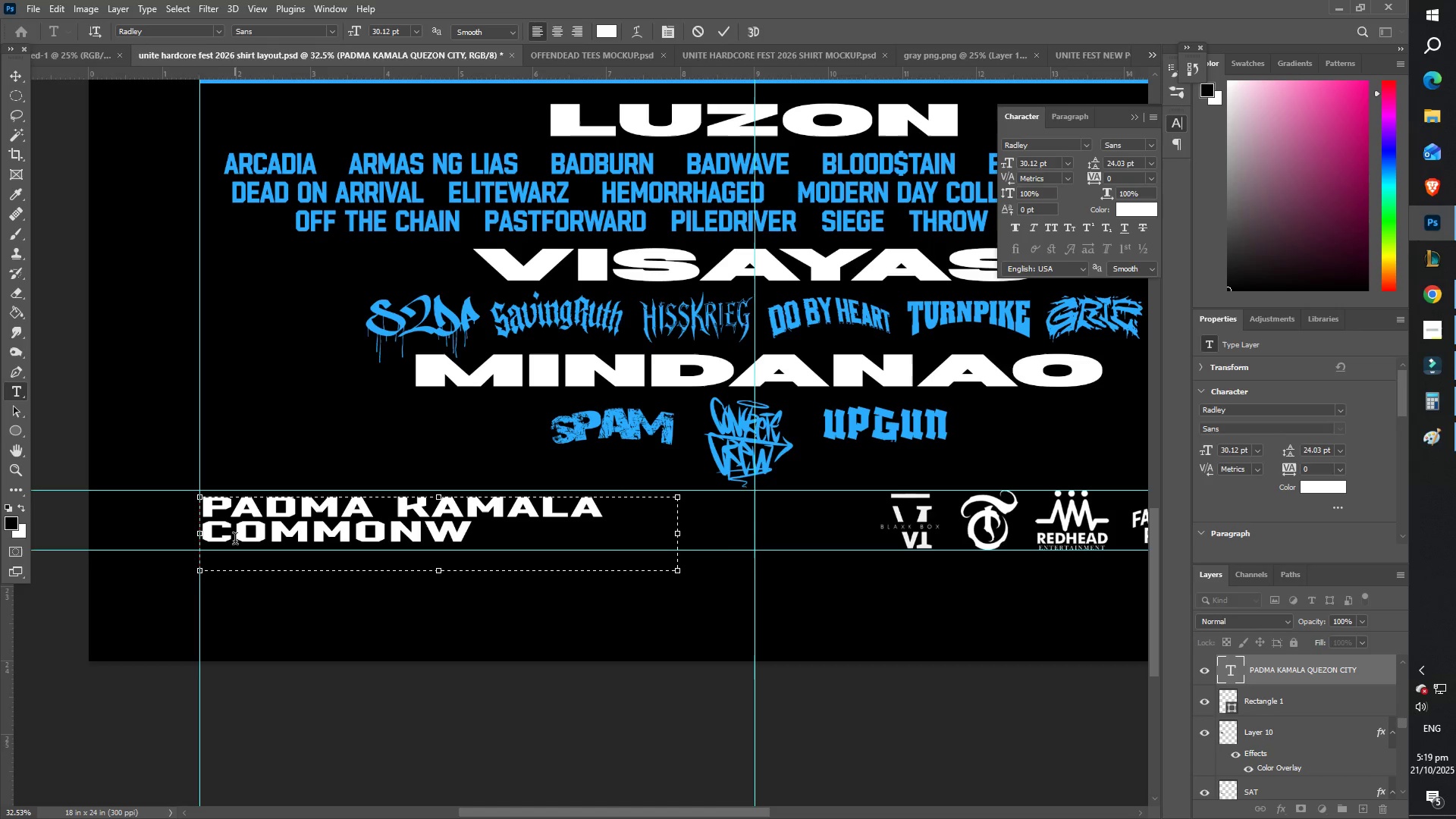 
key(Control+A)
 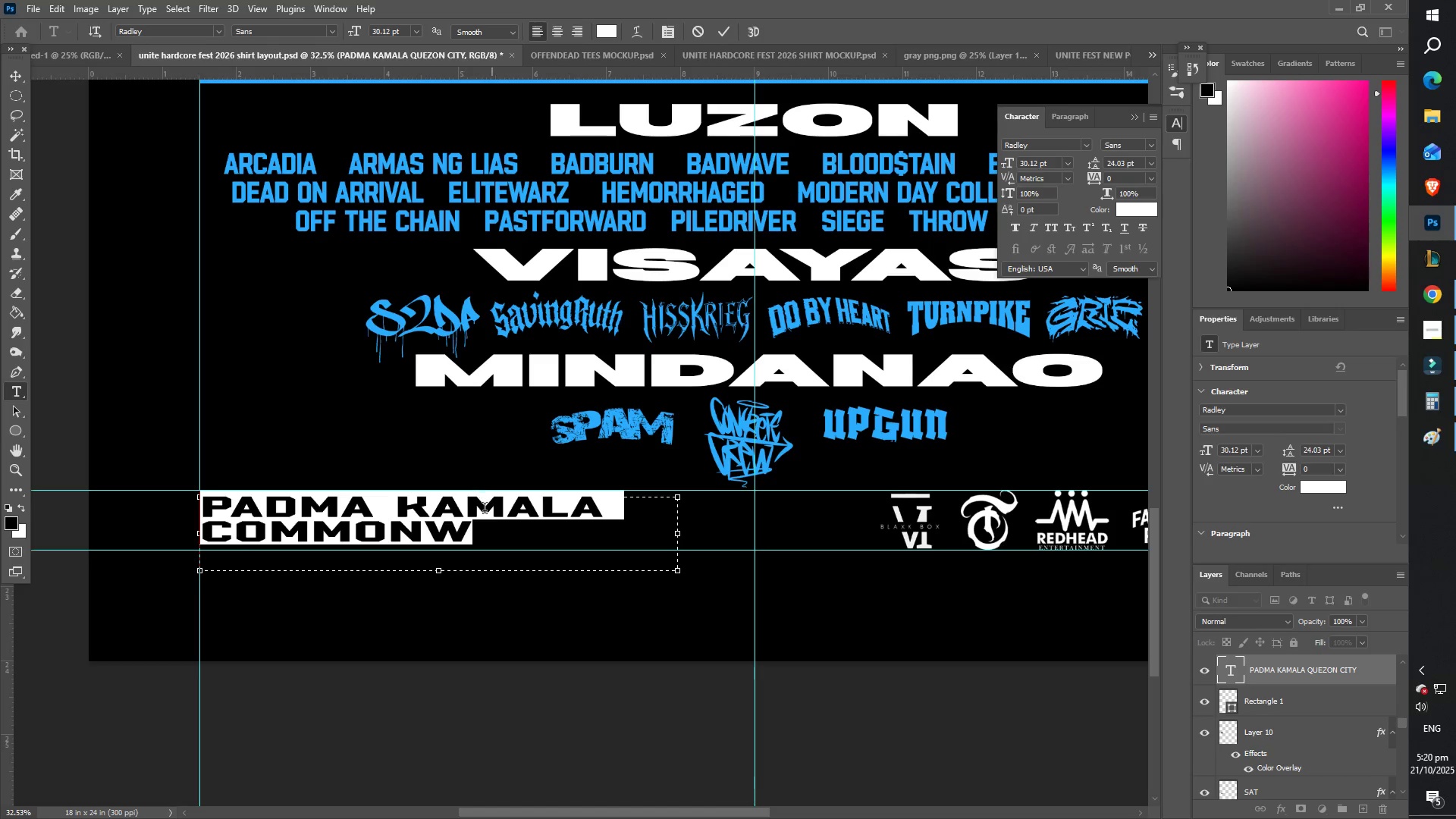 
left_click_drag(start_coordinate=[491, 541], to_coordinate=[156, 571])
 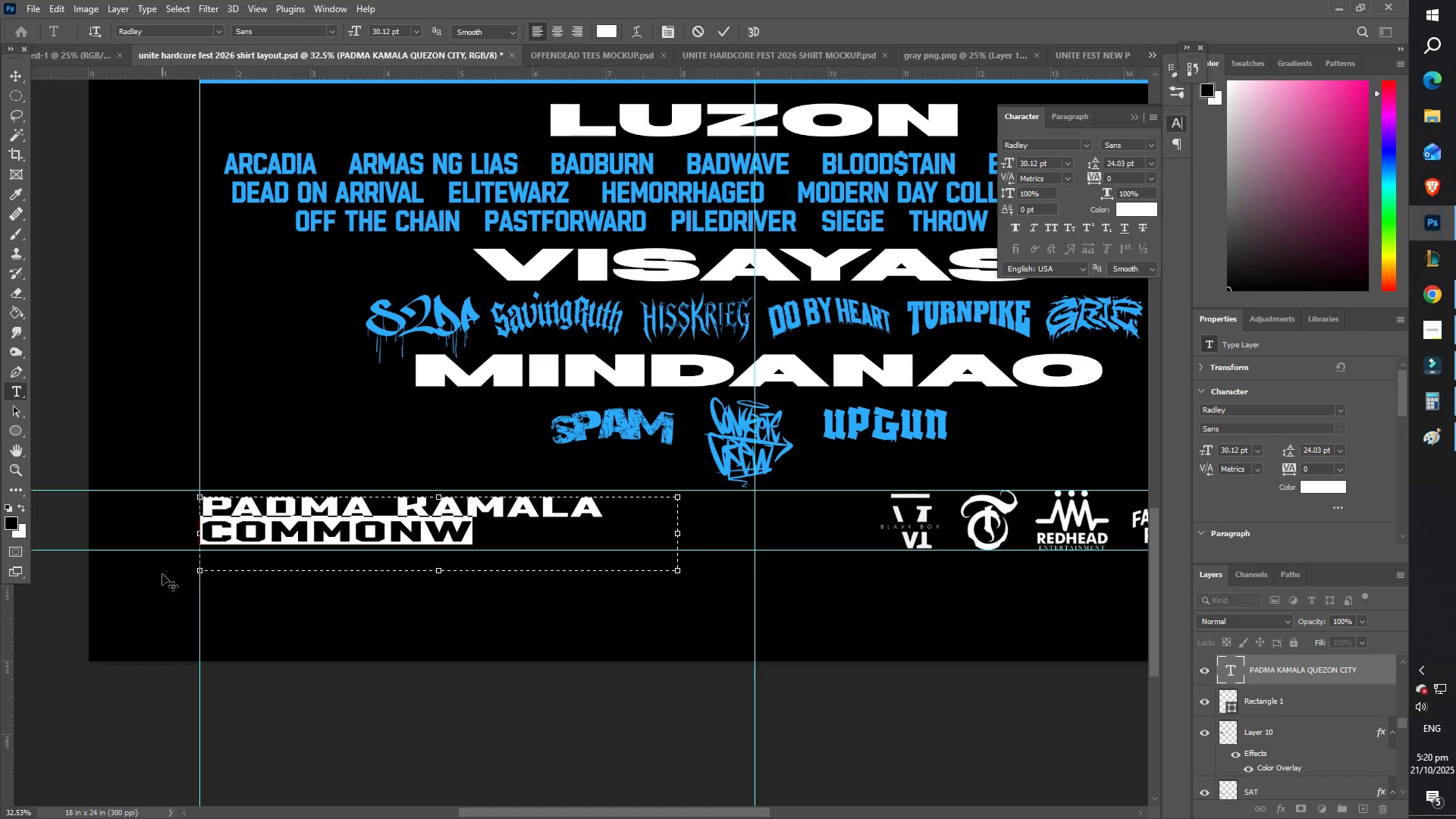 
type(masata)
key(Backspace)
key(Backspace)
type(ya st. qc)
 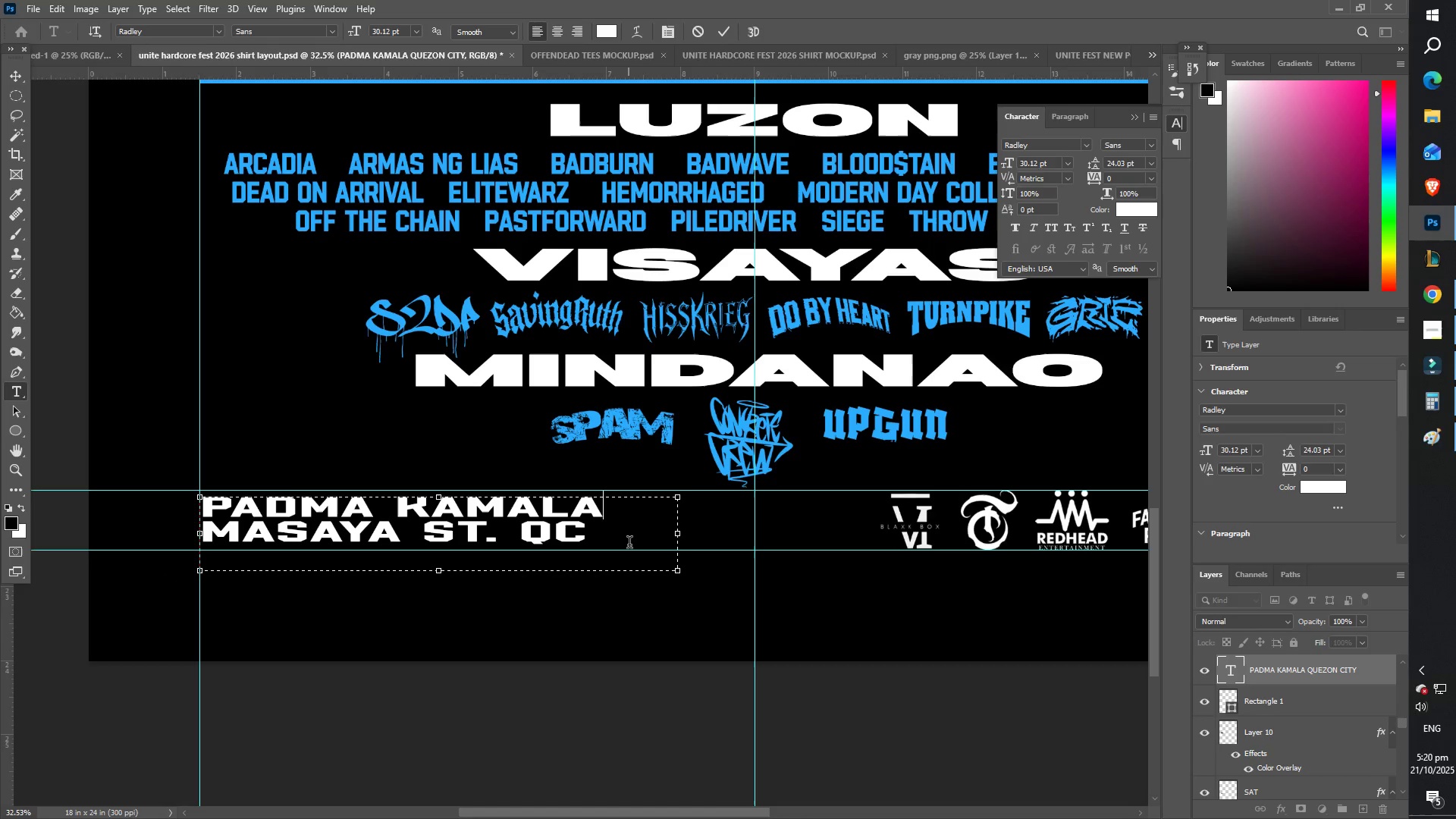 
left_click_drag(start_coordinate=[675, 536], to_coordinate=[802, 543])
 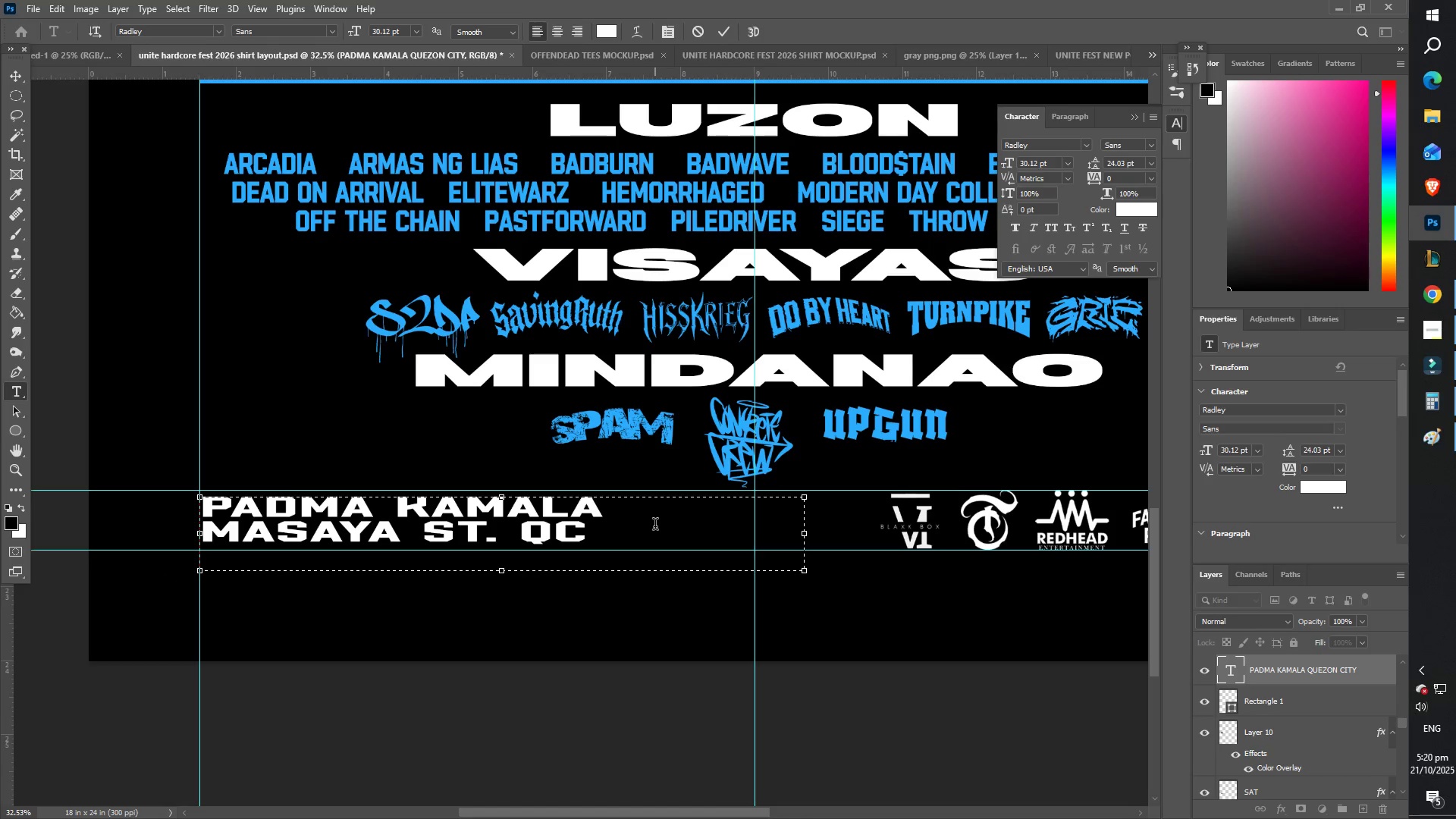 
key(Space)
 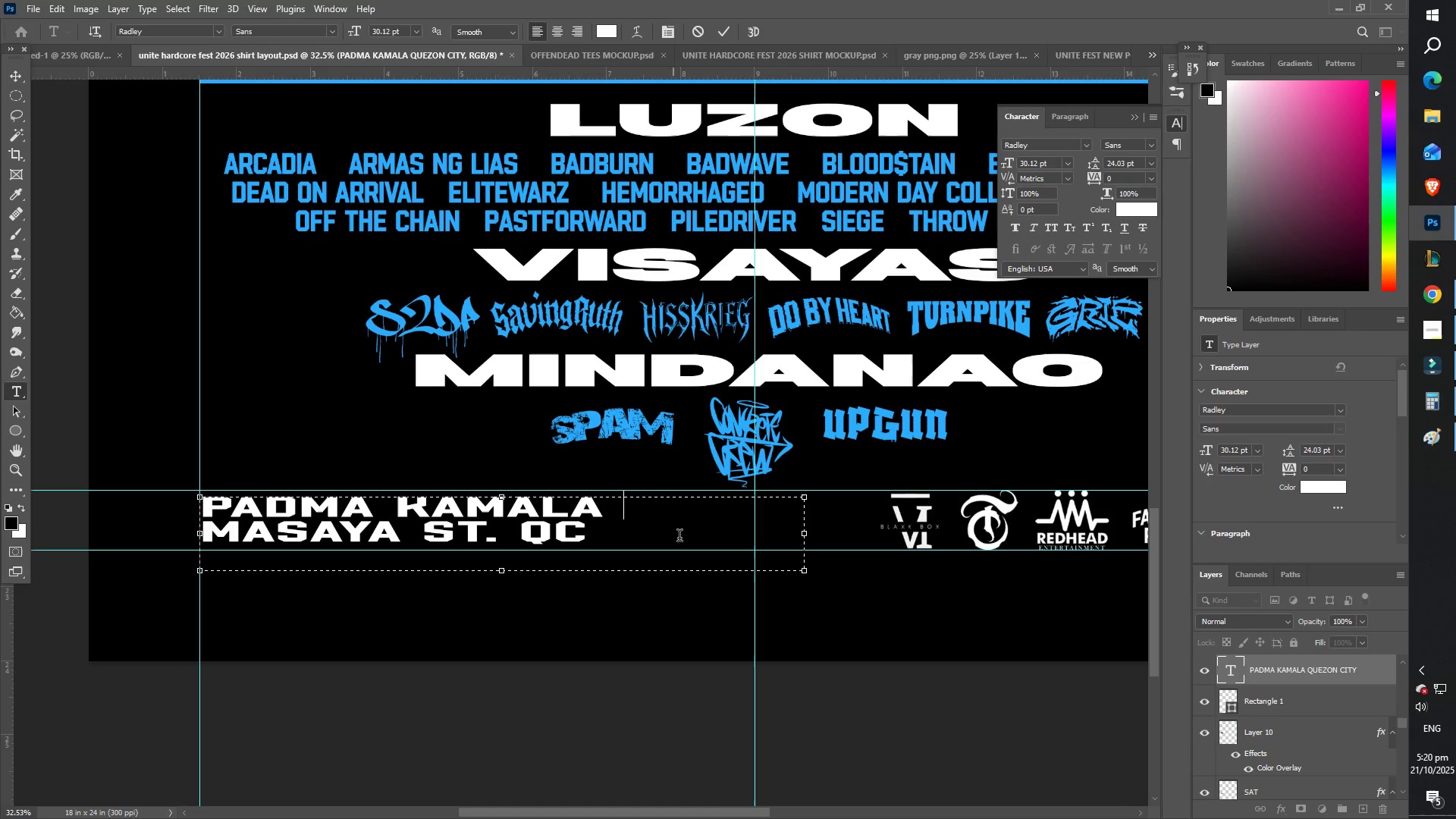 
left_click_drag(start_coordinate=[804, 535], to_coordinate=[617, 507])
 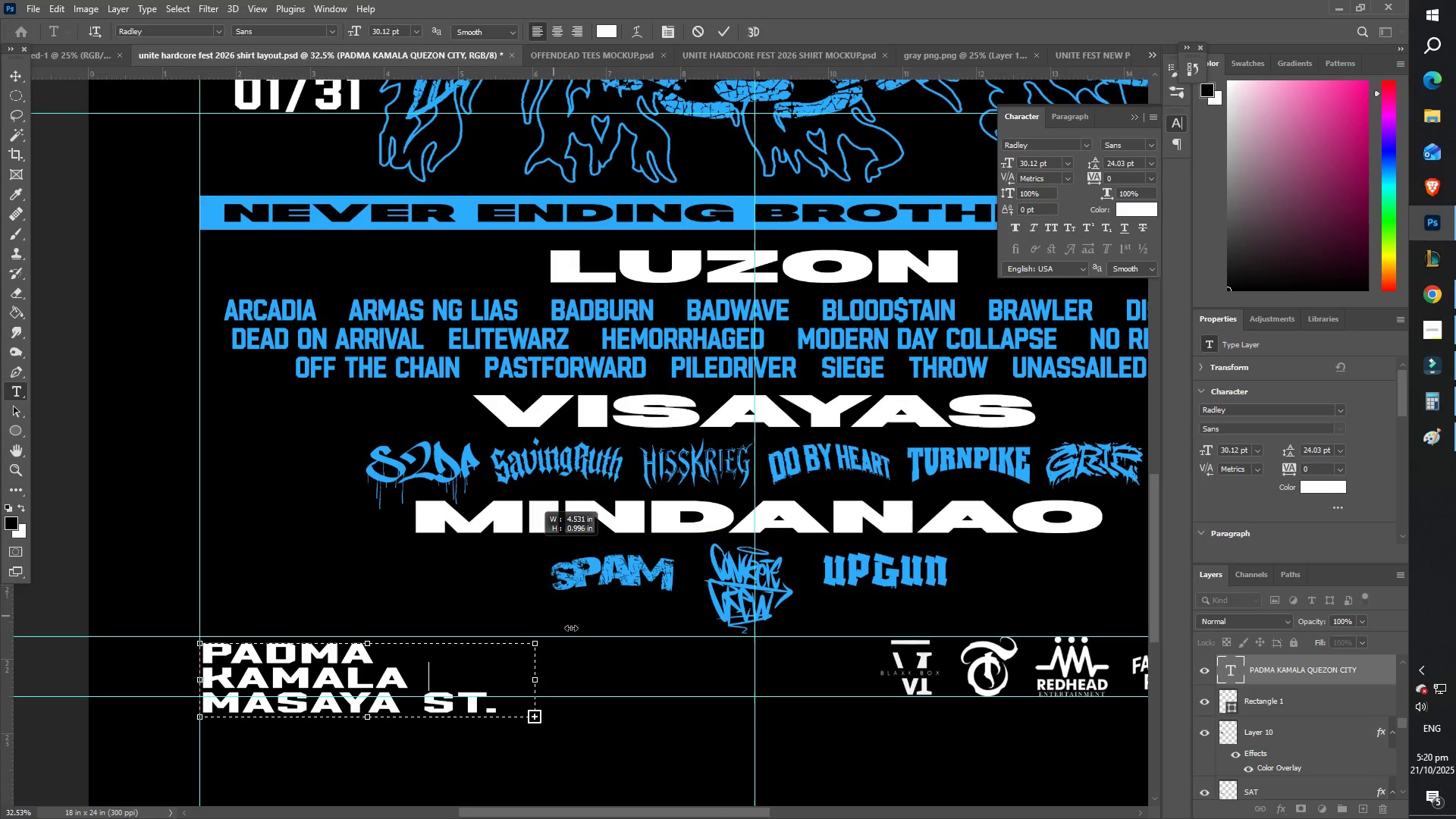 
left_click([644, 667])
 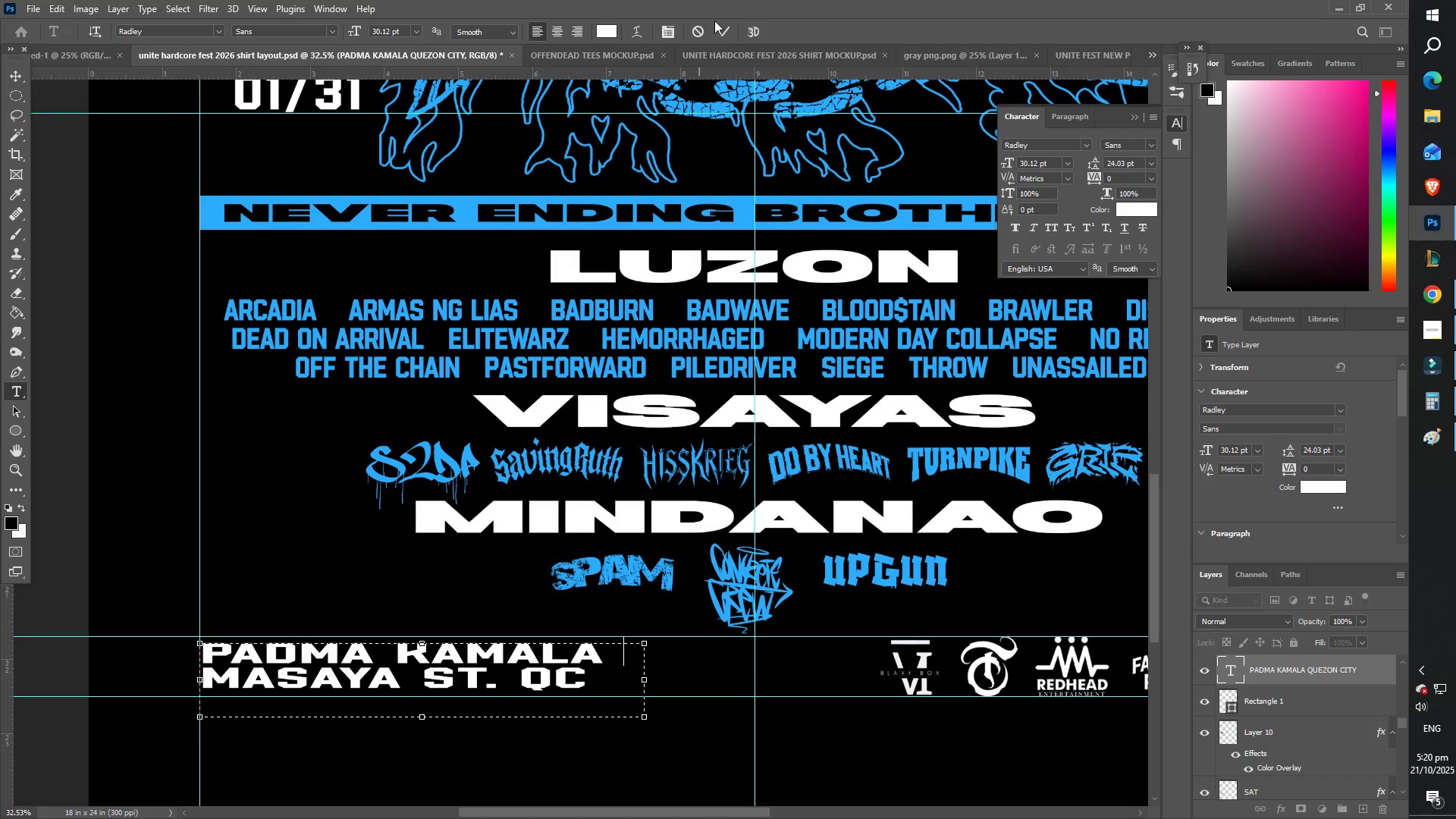 
left_click([718, 40])
 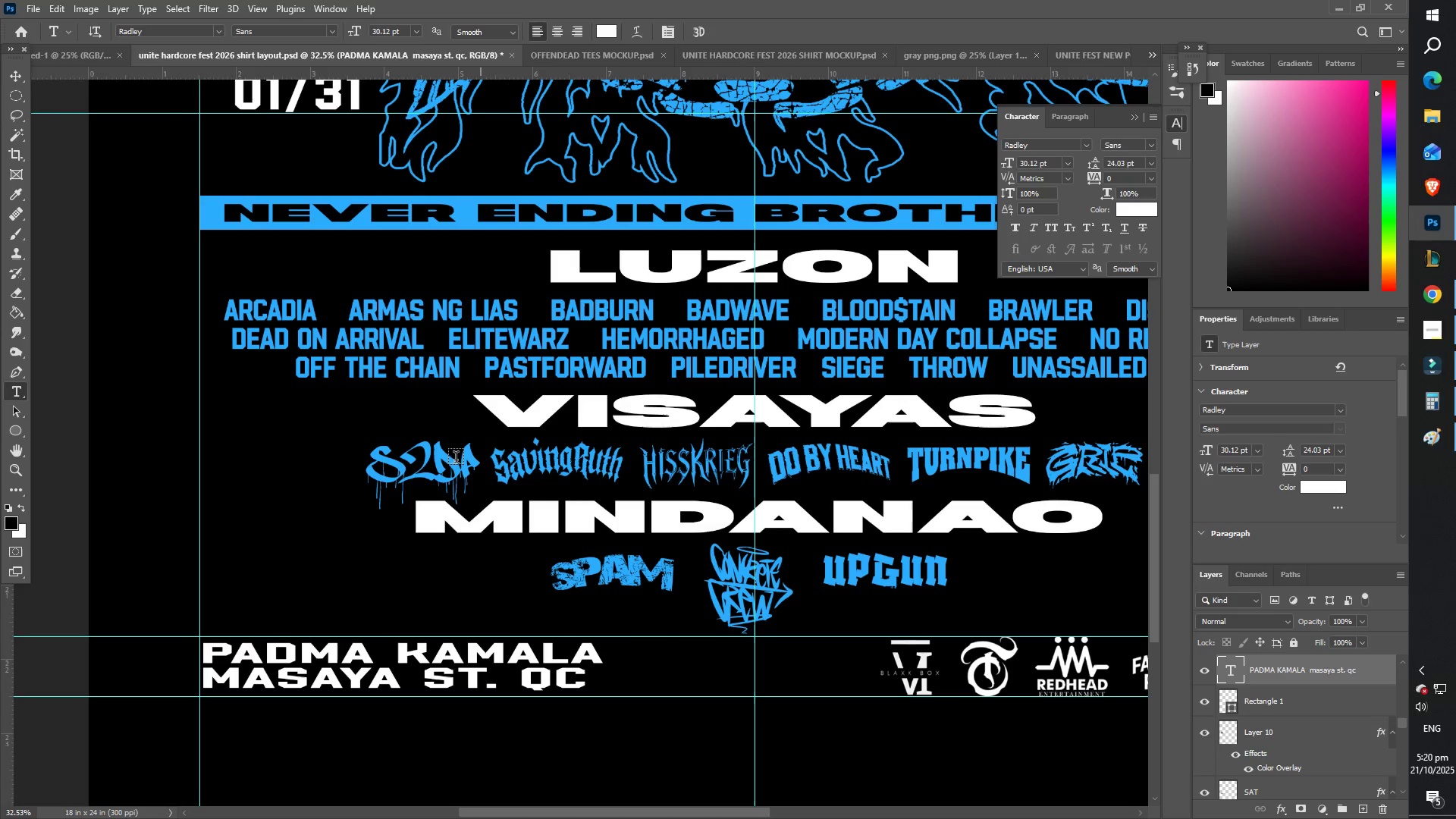 
type(zz)
 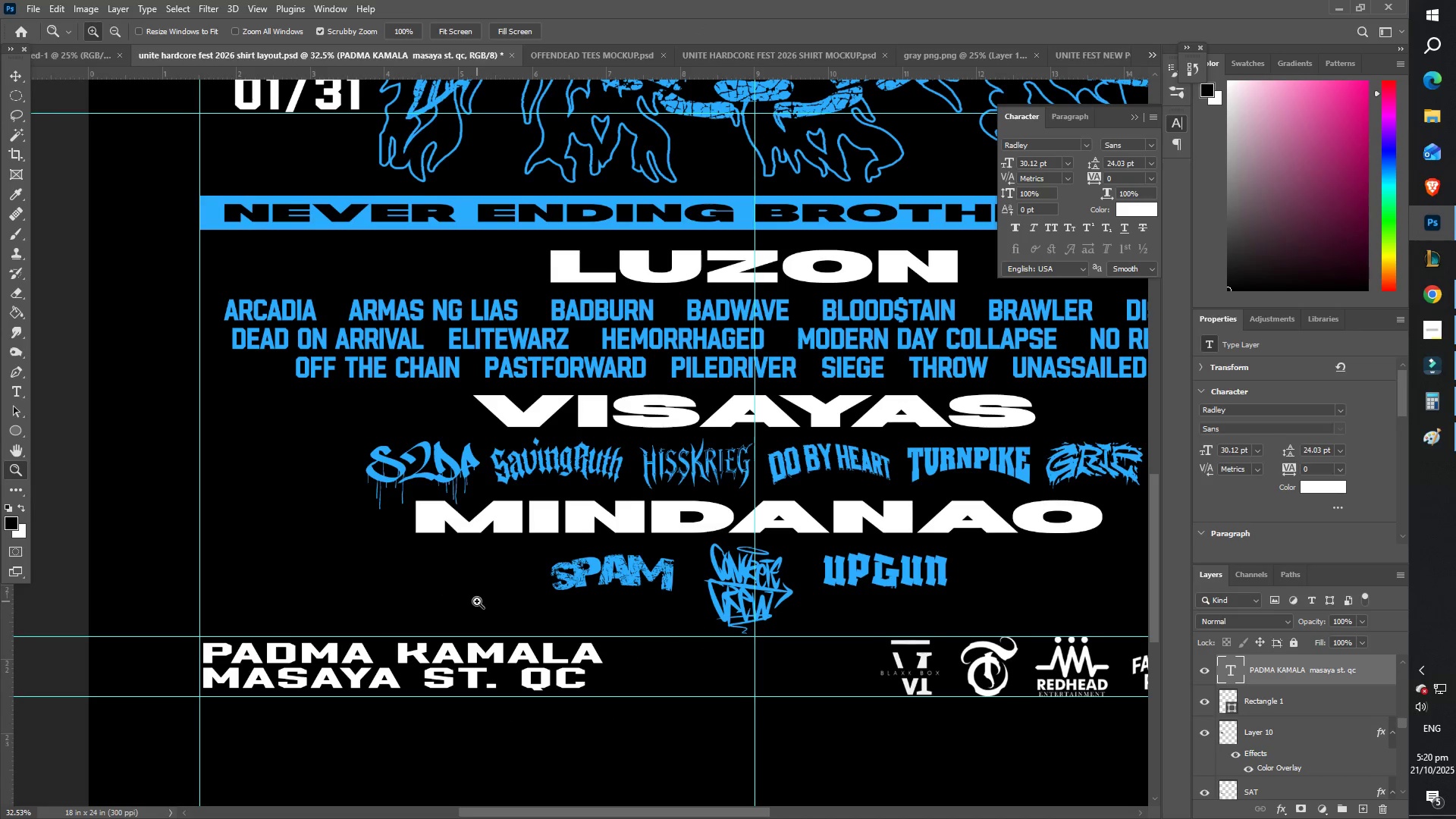 
left_click_drag(start_coordinate=[470, 601], to_coordinate=[423, 588])
 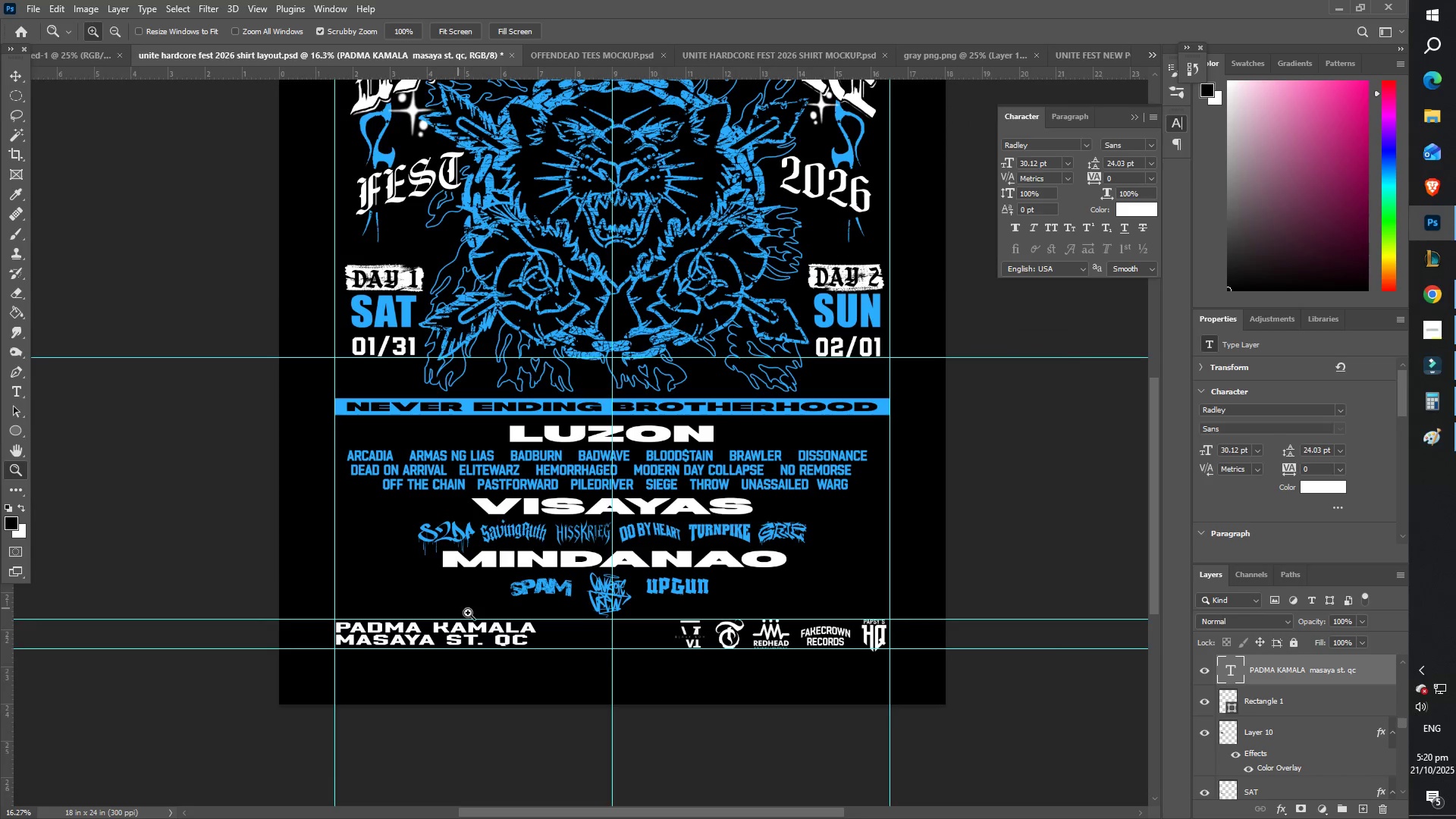 
hold_key(key=Space, duration=1.37)
 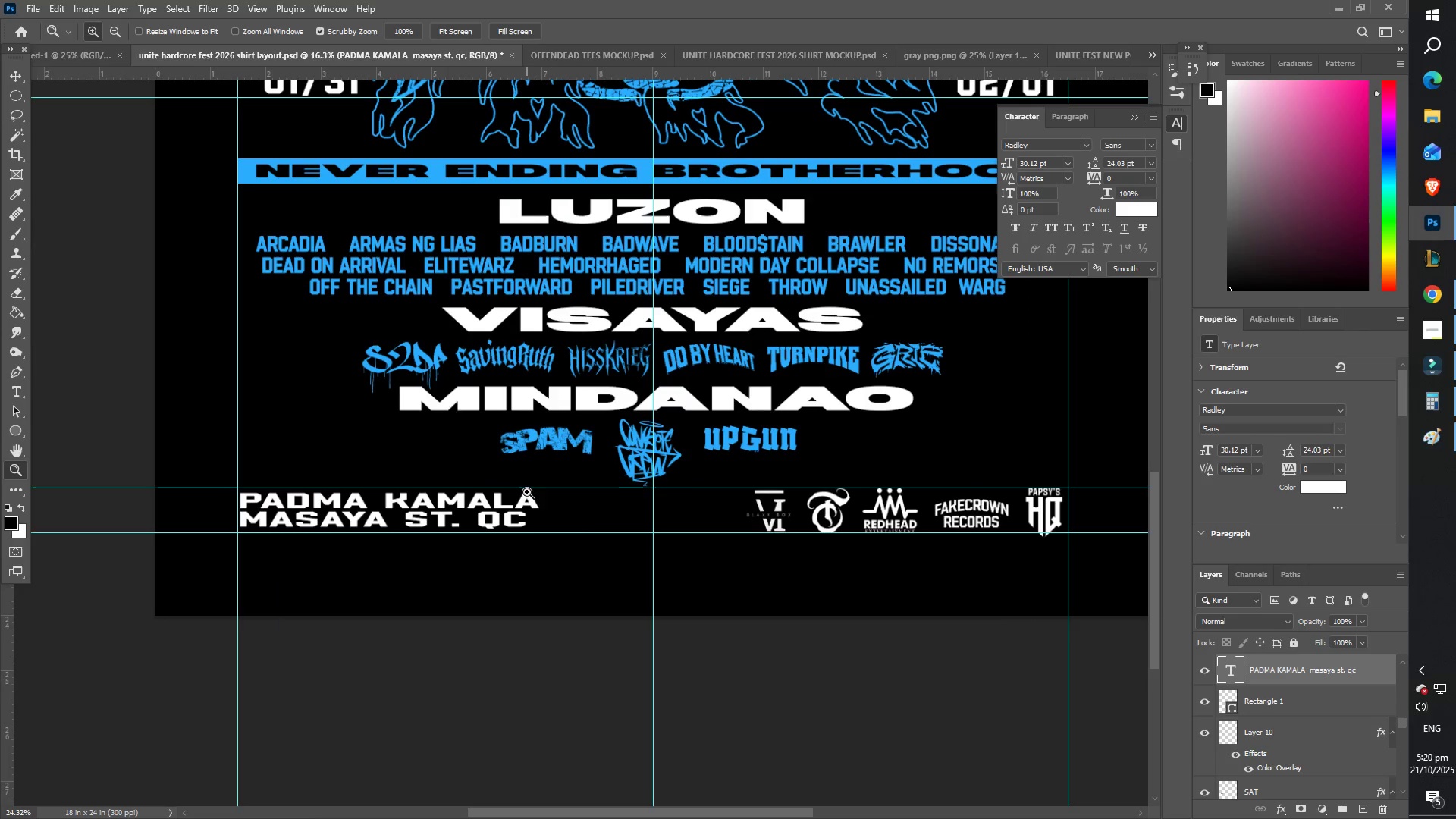 
left_click_drag(start_coordinate=[480, 603], to_coordinate=[473, 475])
 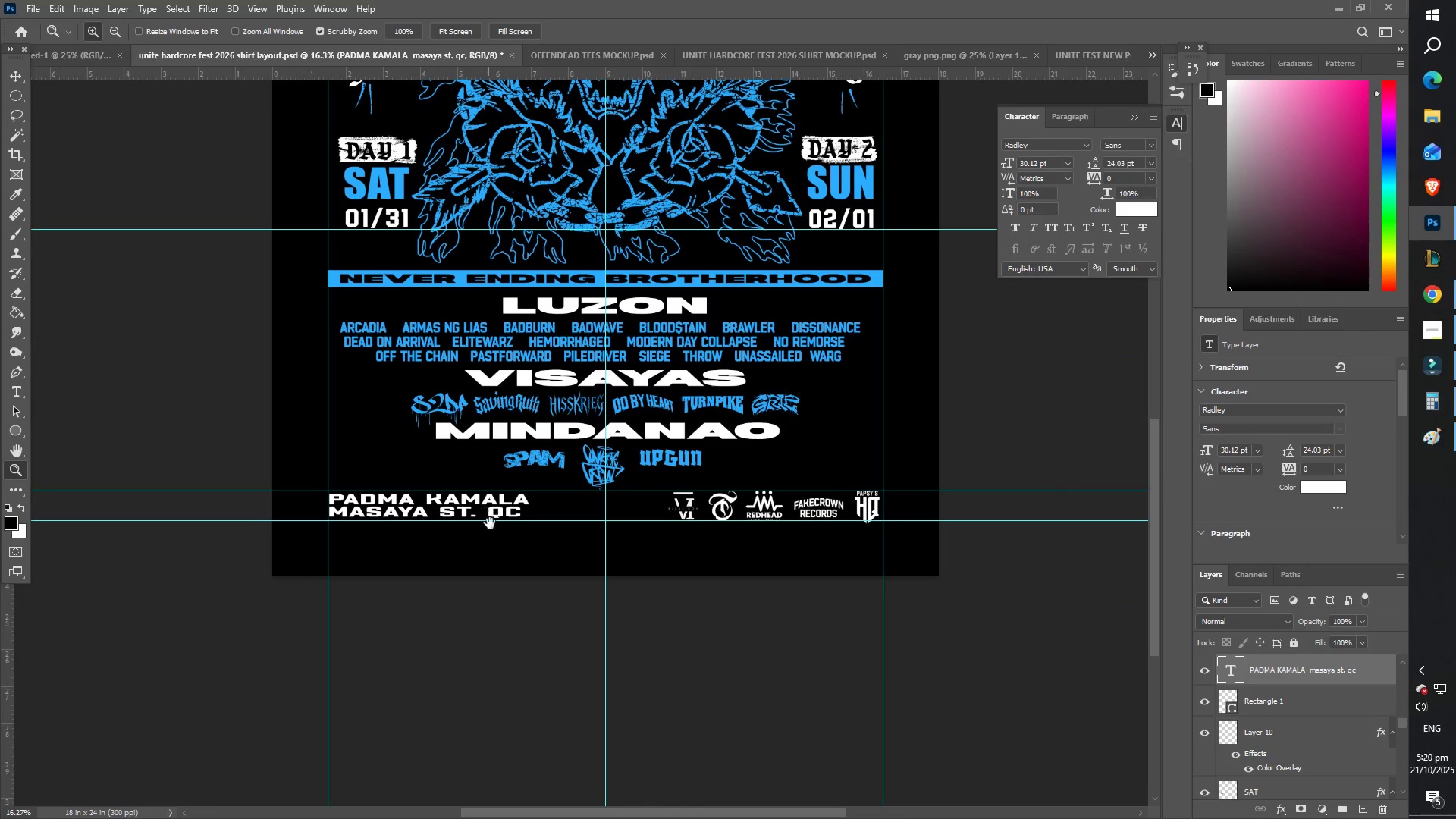 
left_click_drag(start_coordinate=[491, 523], to_coordinate=[487, 522])
 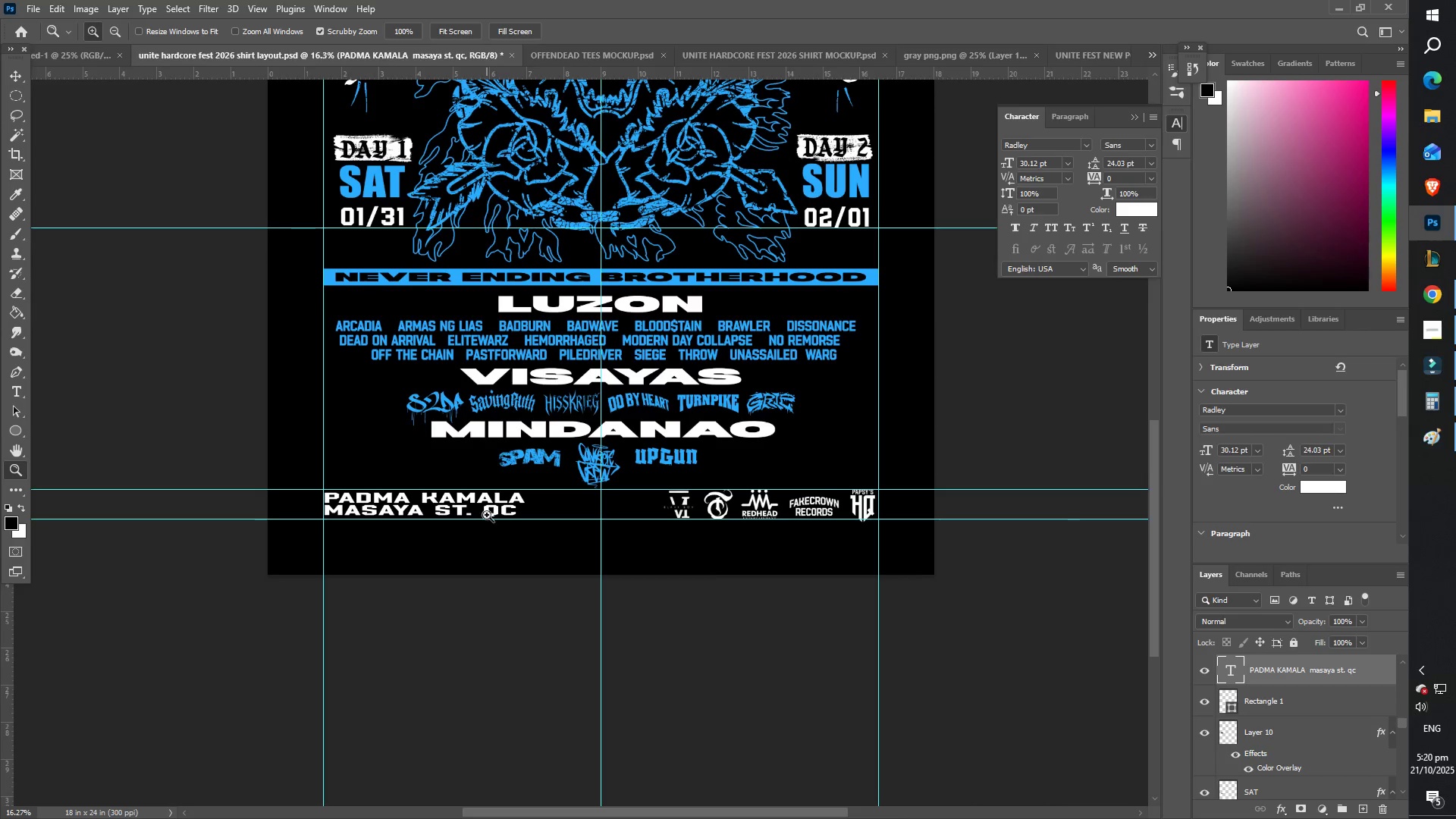 
left_click_drag(start_coordinate=[496, 493], to_coordinate=[527, 492])
 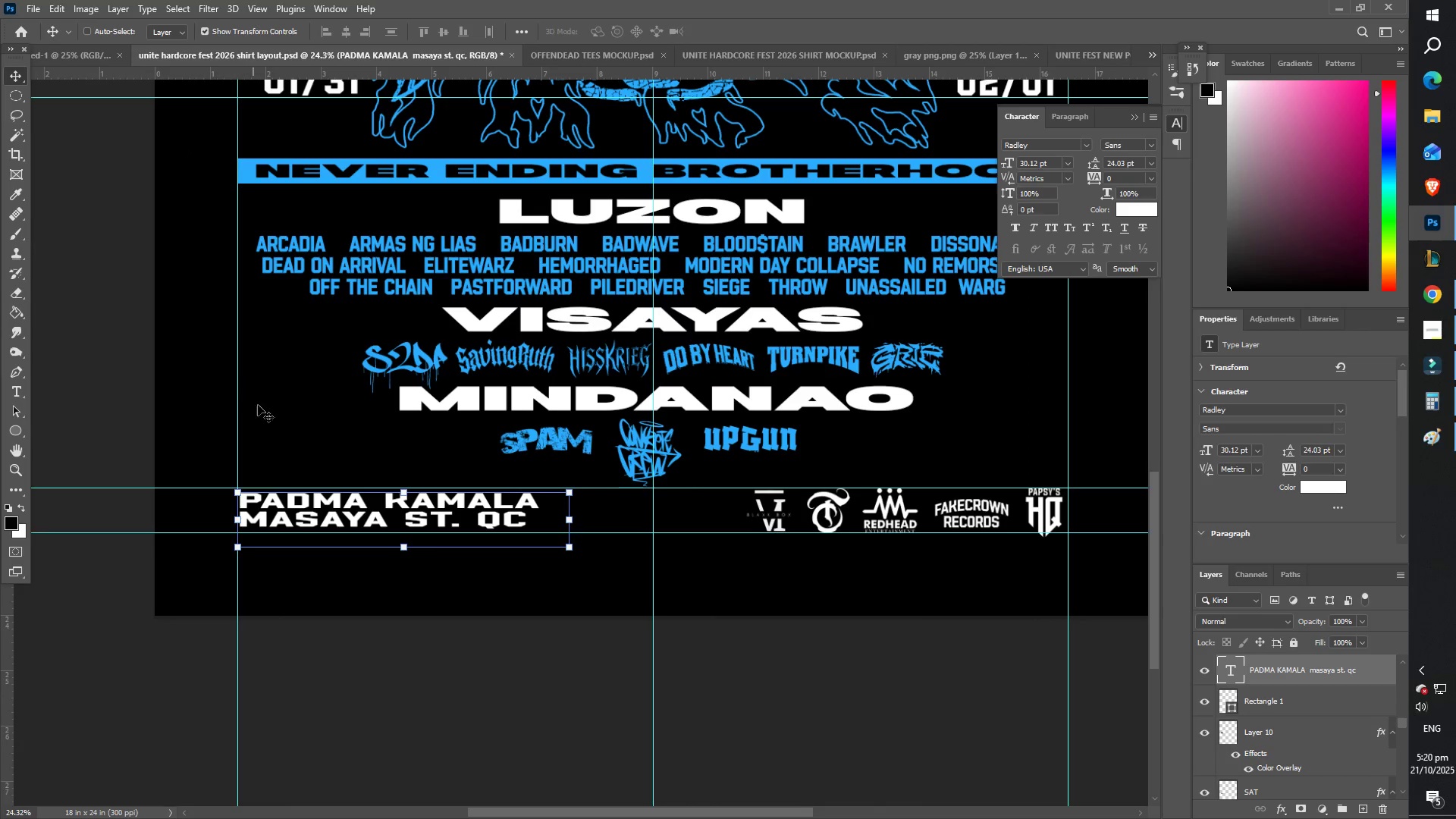 
left_click_drag(start_coordinate=[419, 524], to_coordinate=[526, 522])
 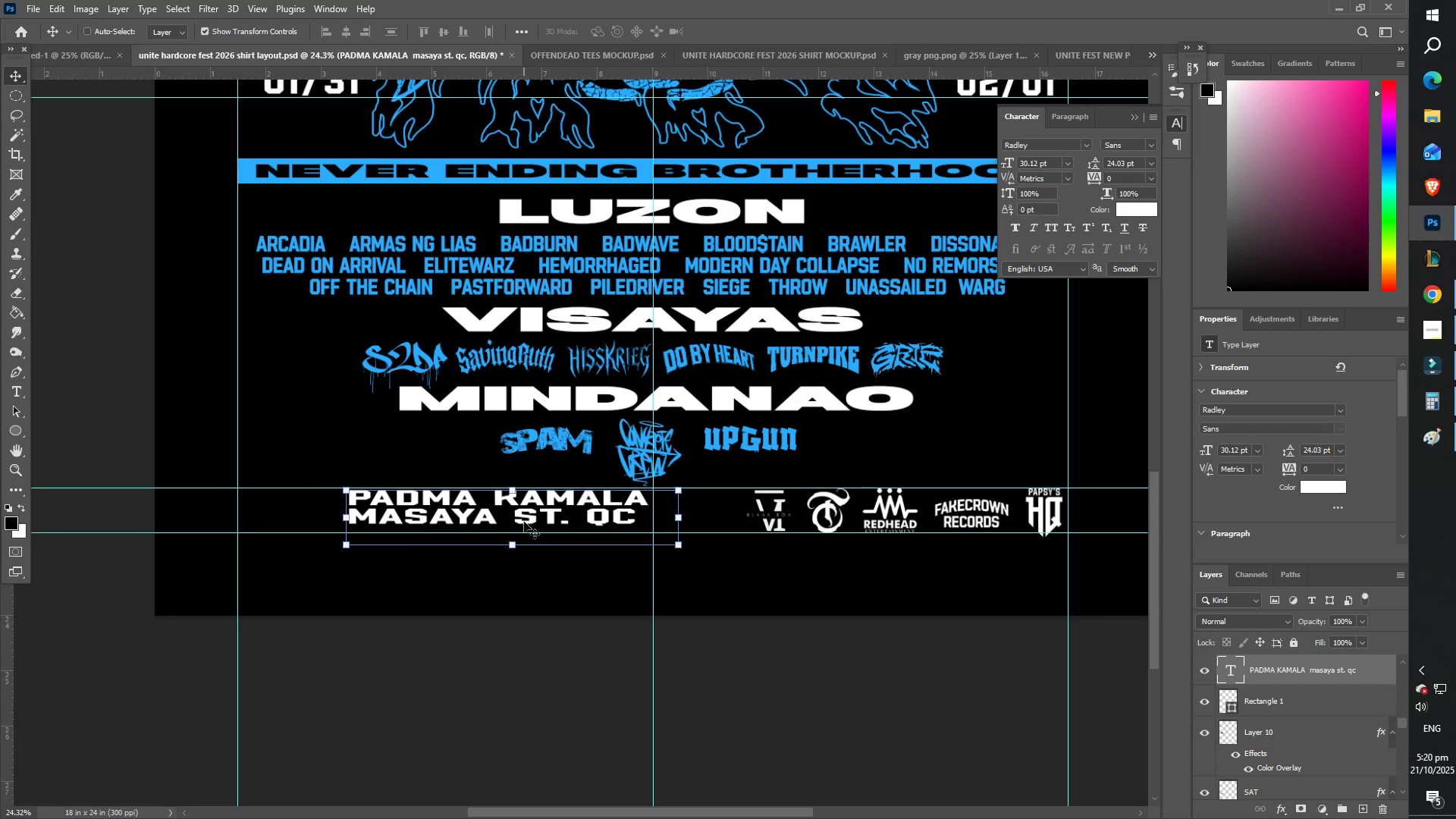 
key(T)
 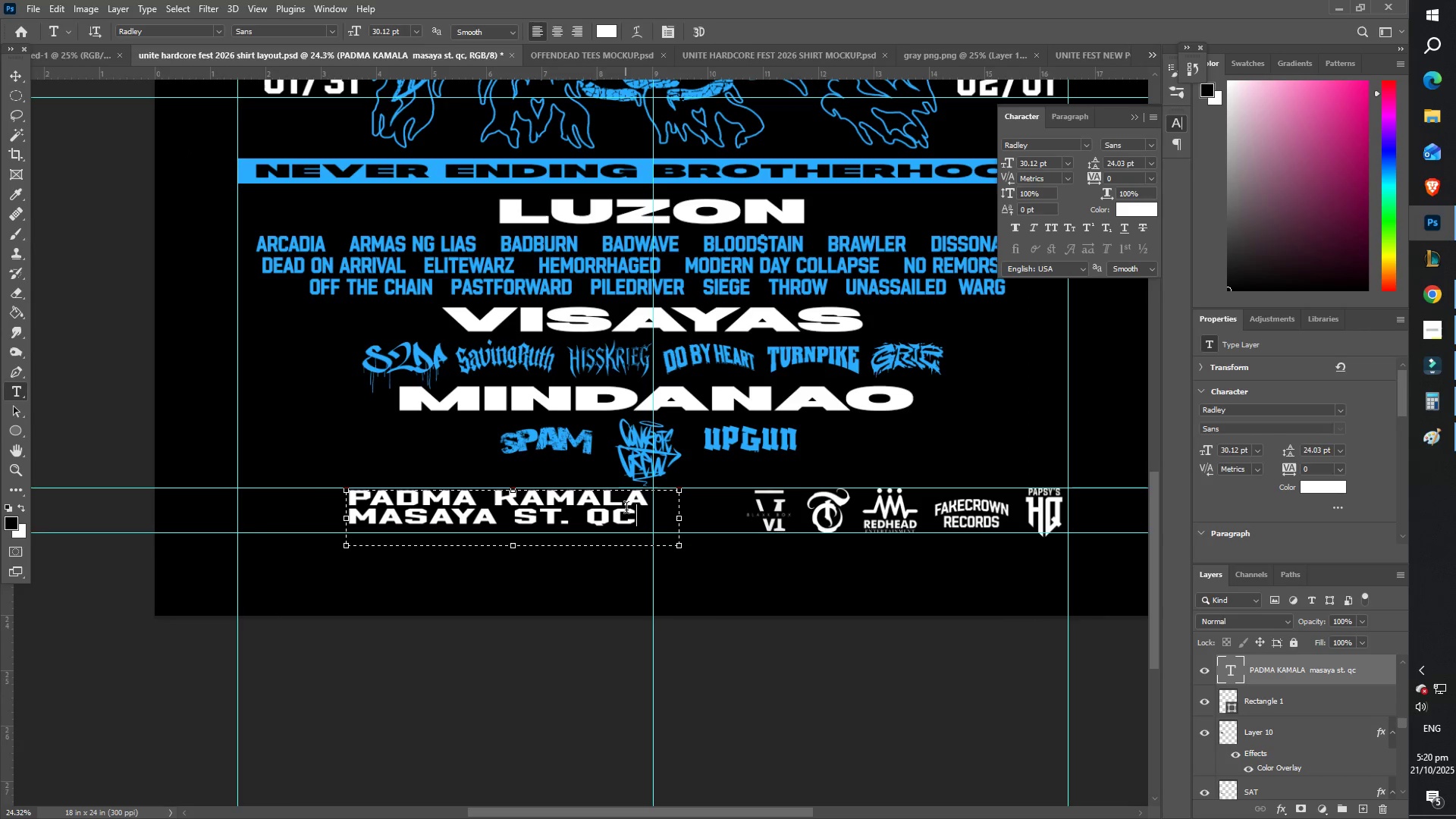 
double_click([641, 510])
 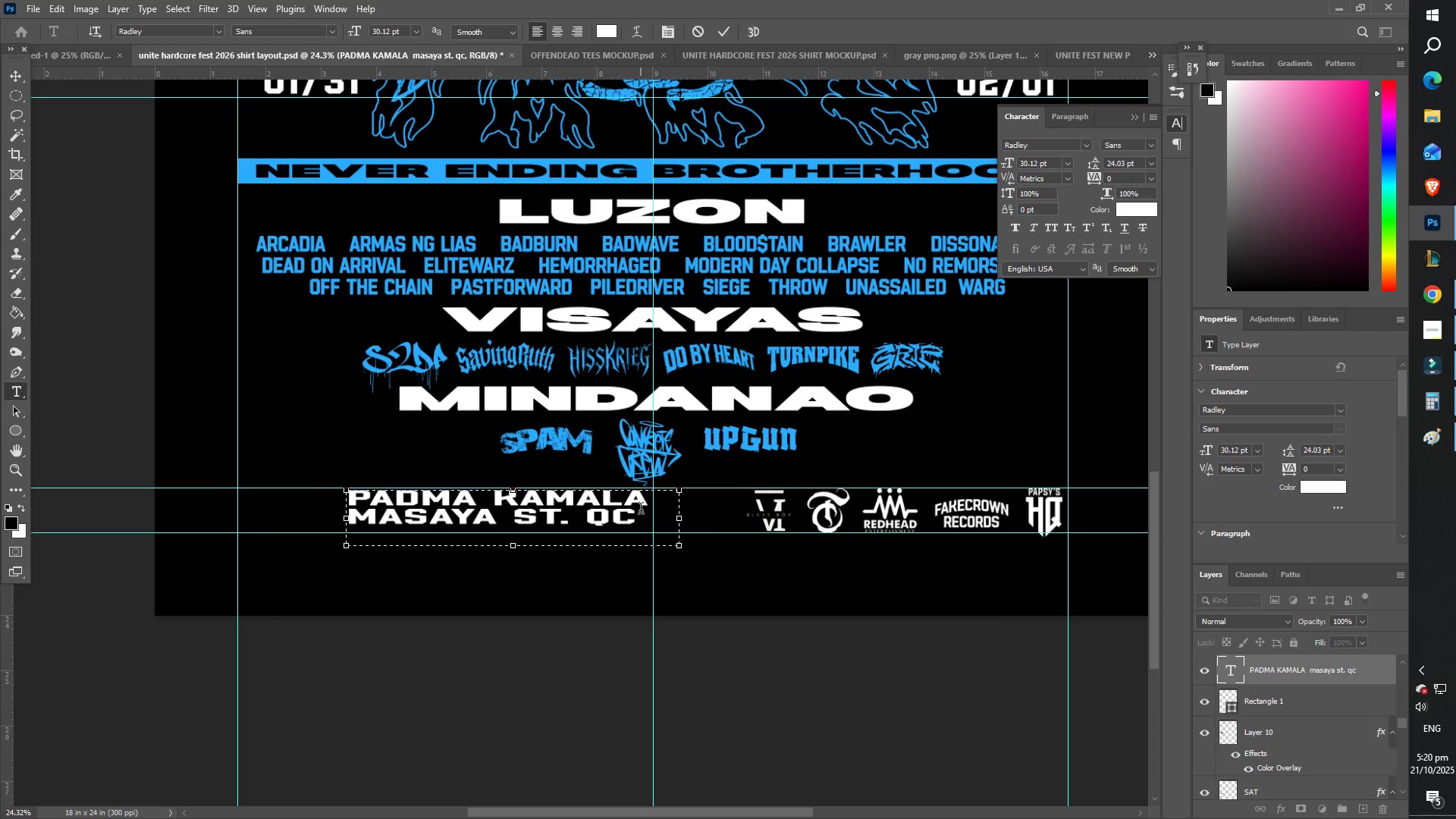 
key(Control+ControlLeft)
 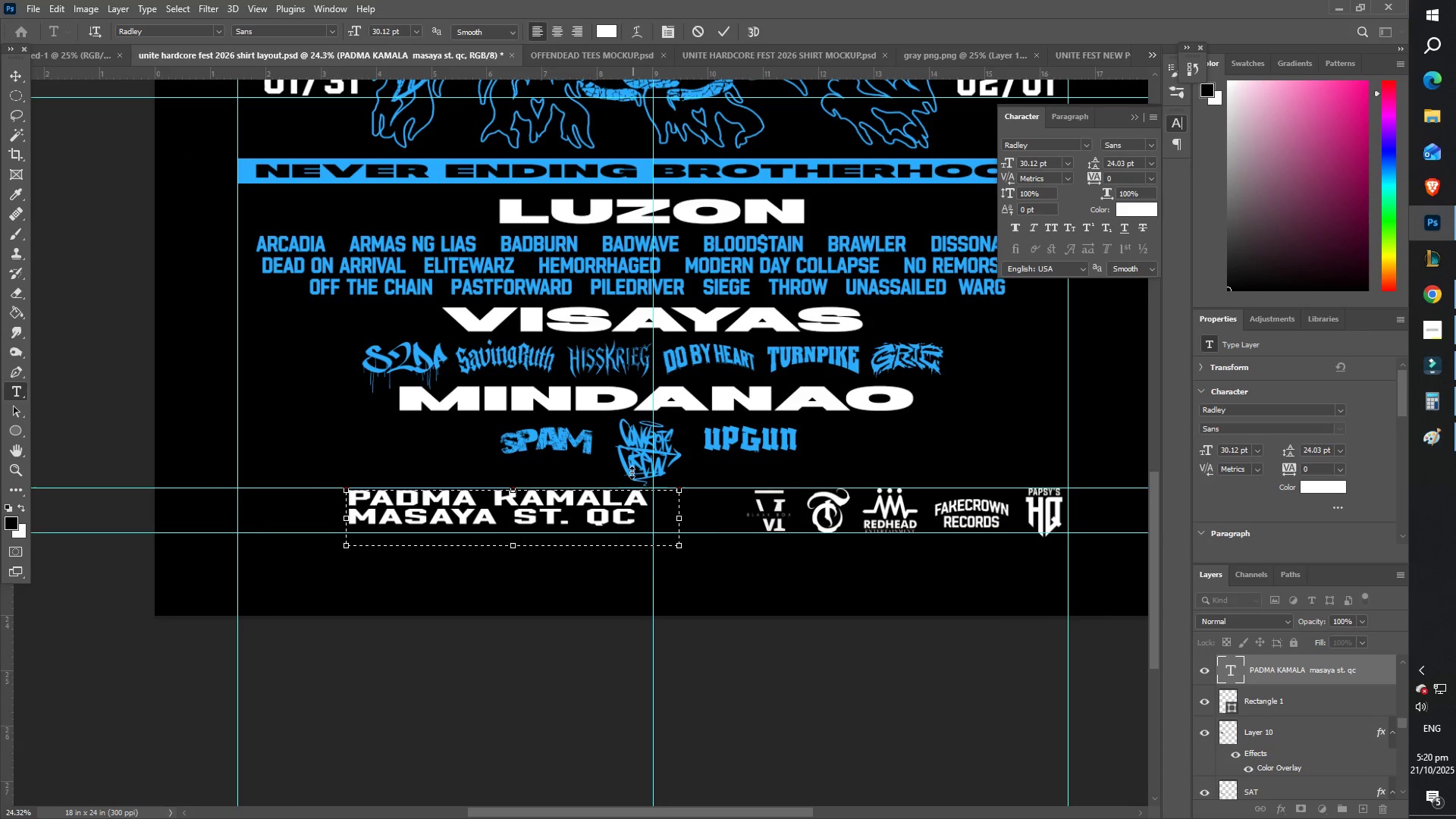 
key(Control+A)
 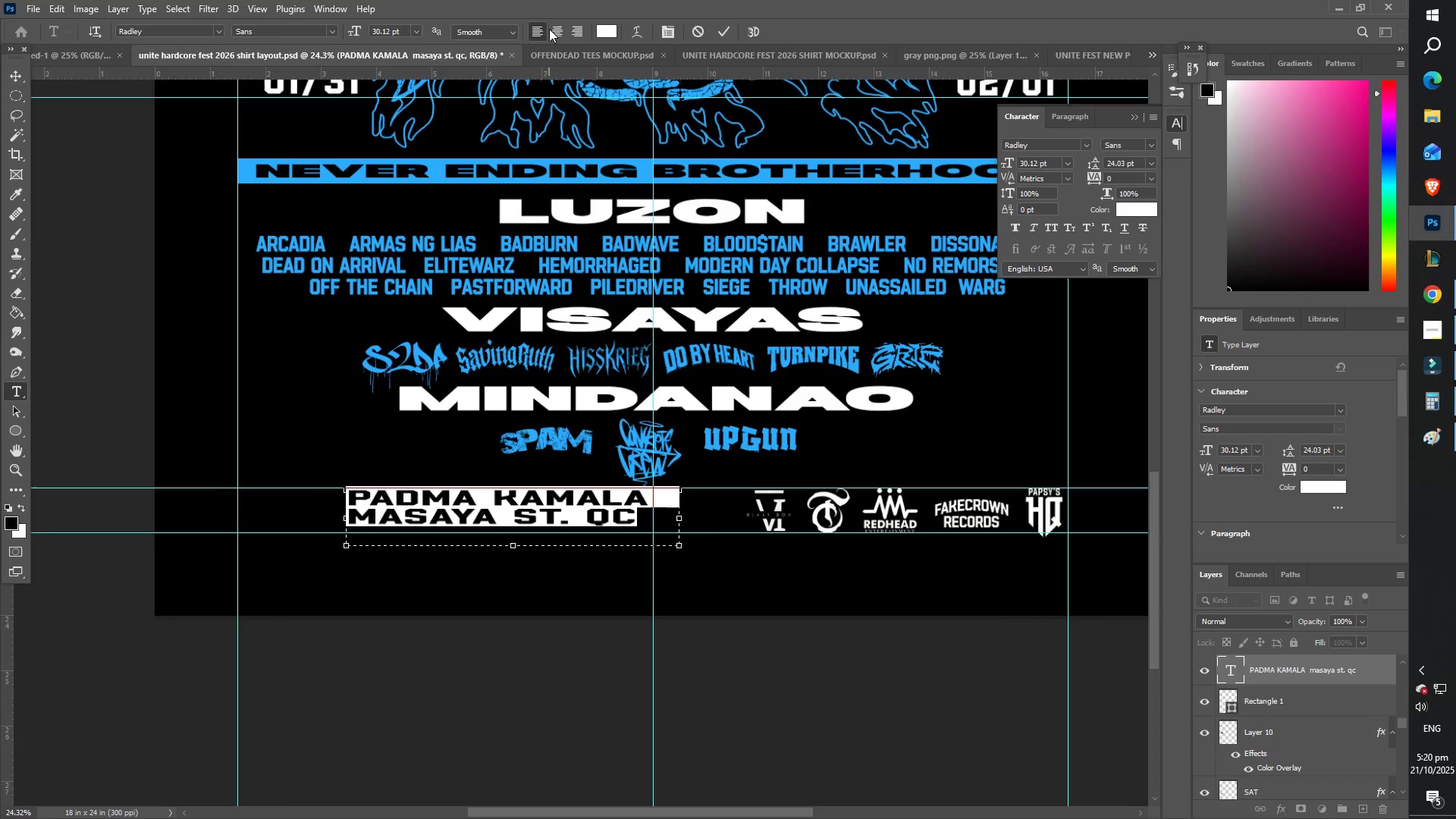 
left_click([535, 27])
 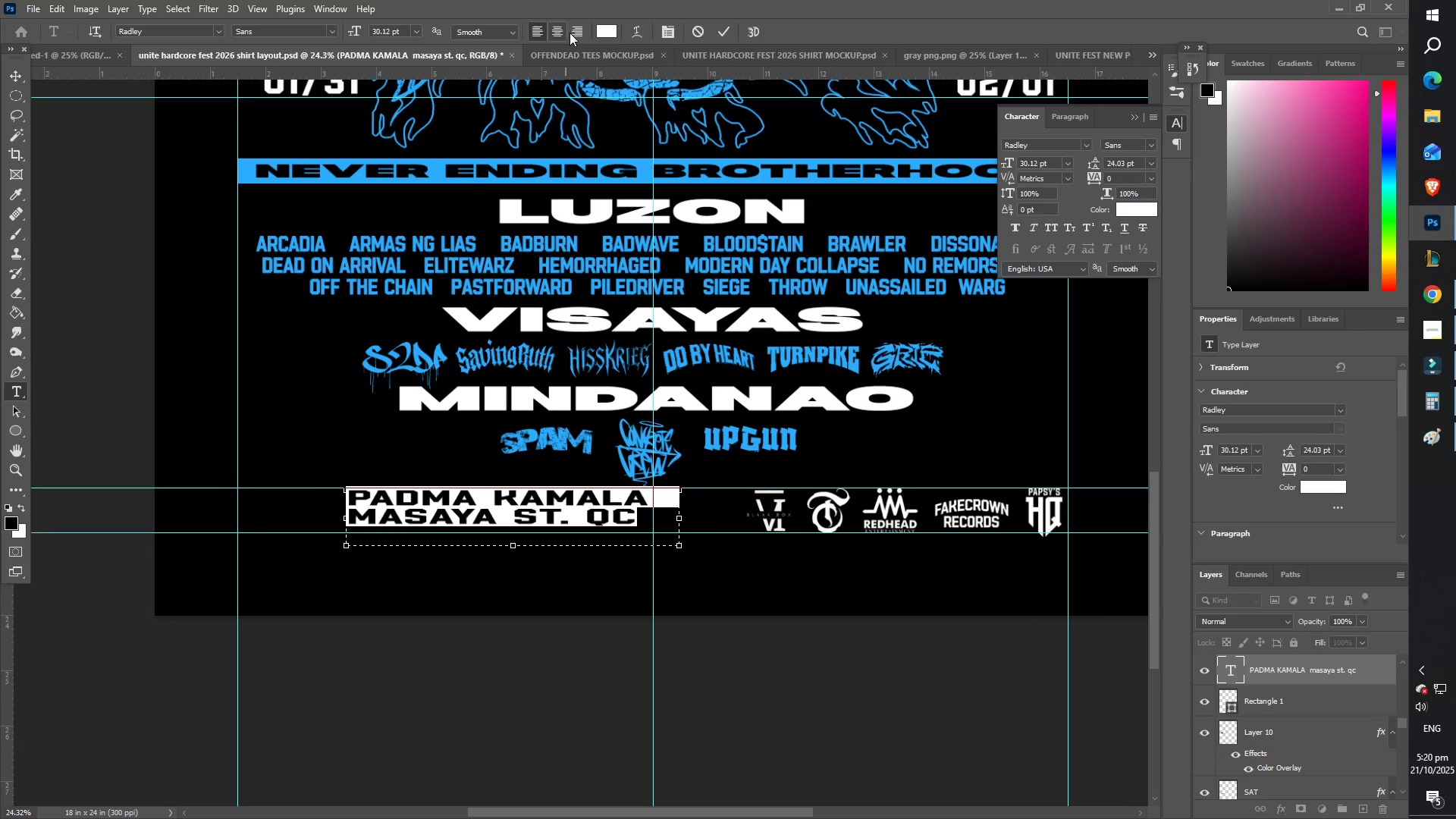 
double_click([579, 36])
 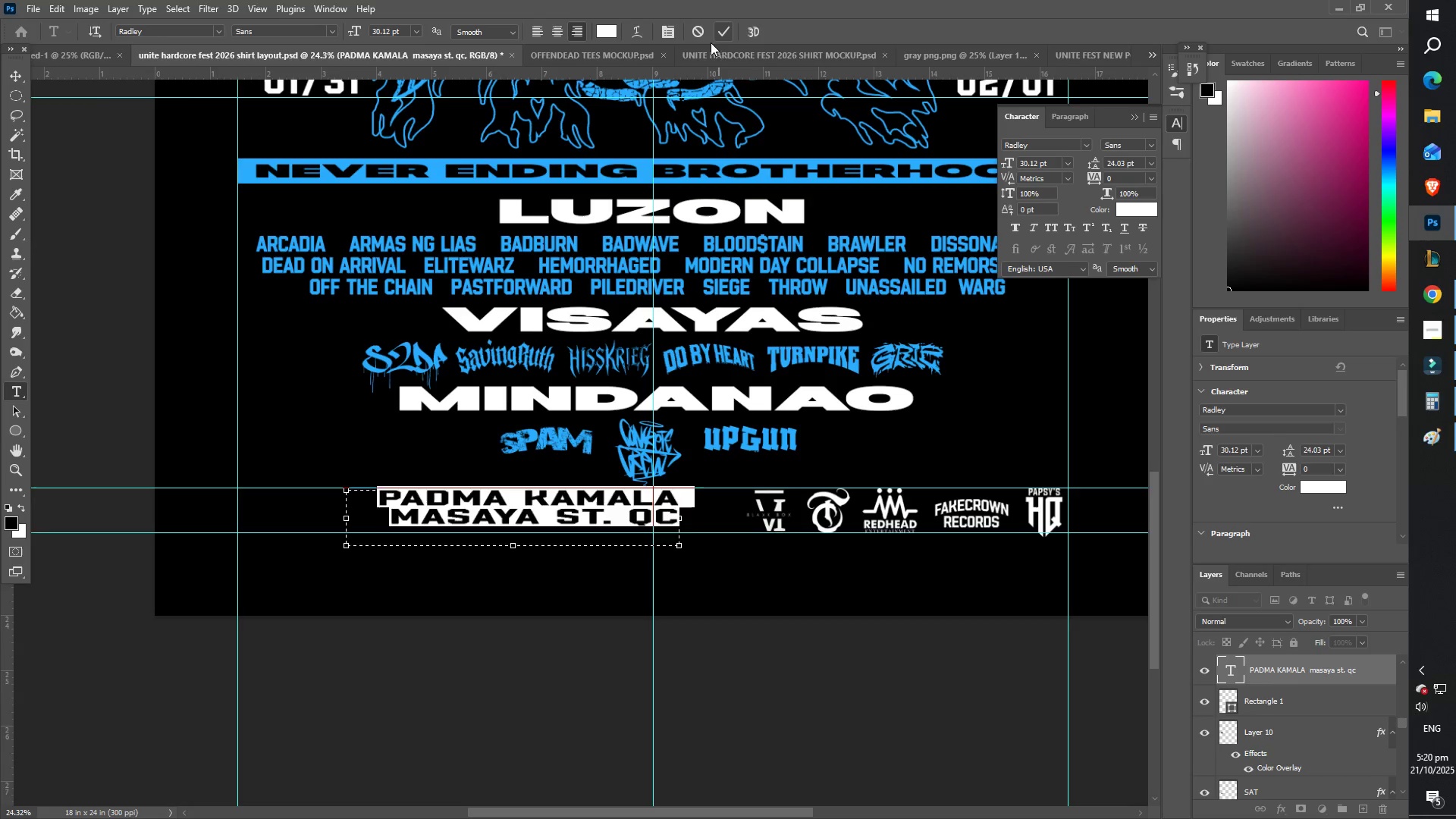 
left_click([20, 77])
 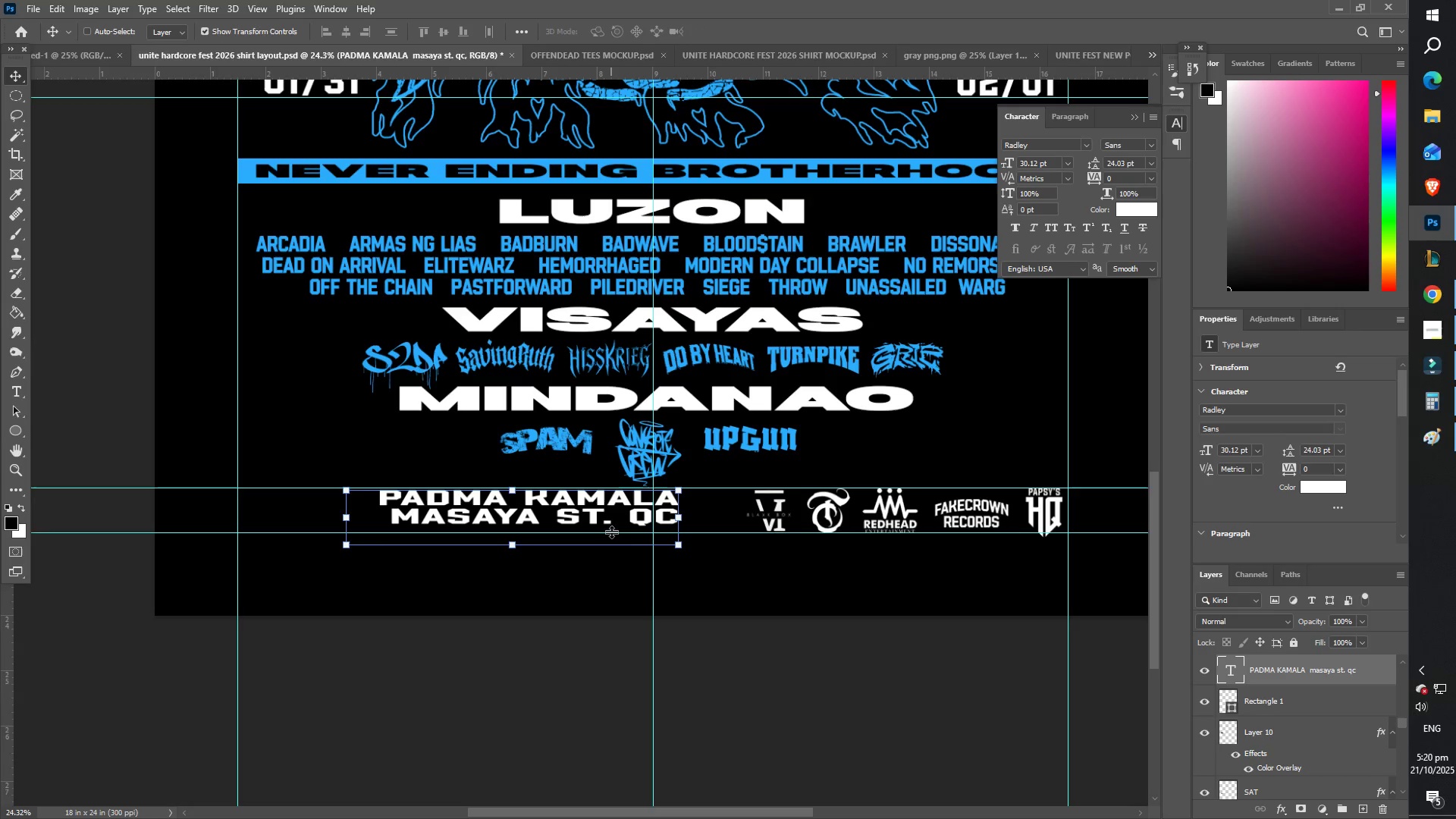 
left_click_drag(start_coordinate=[598, 526], to_coordinate=[572, 535])
 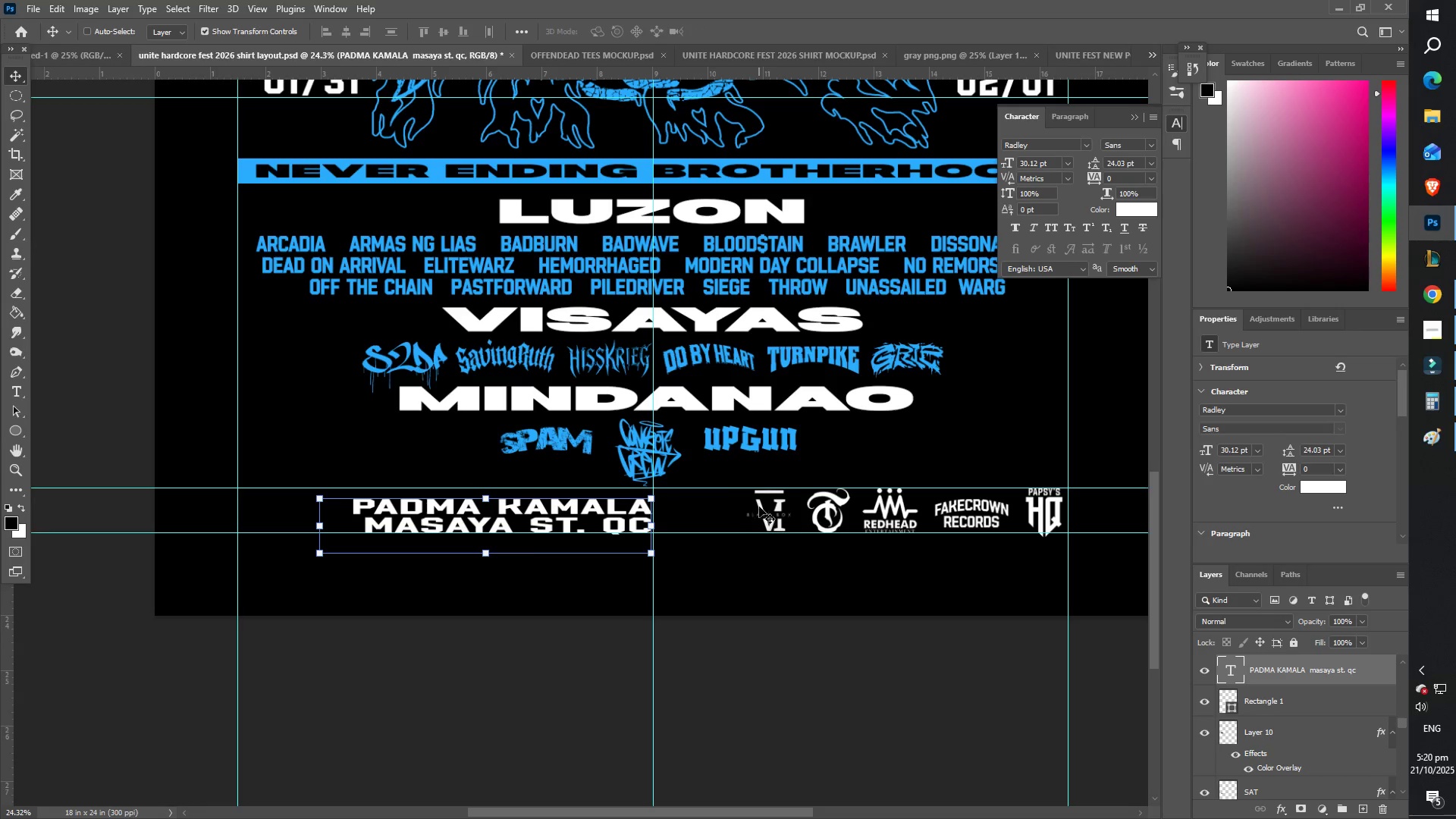 
right_click([759, 505])
 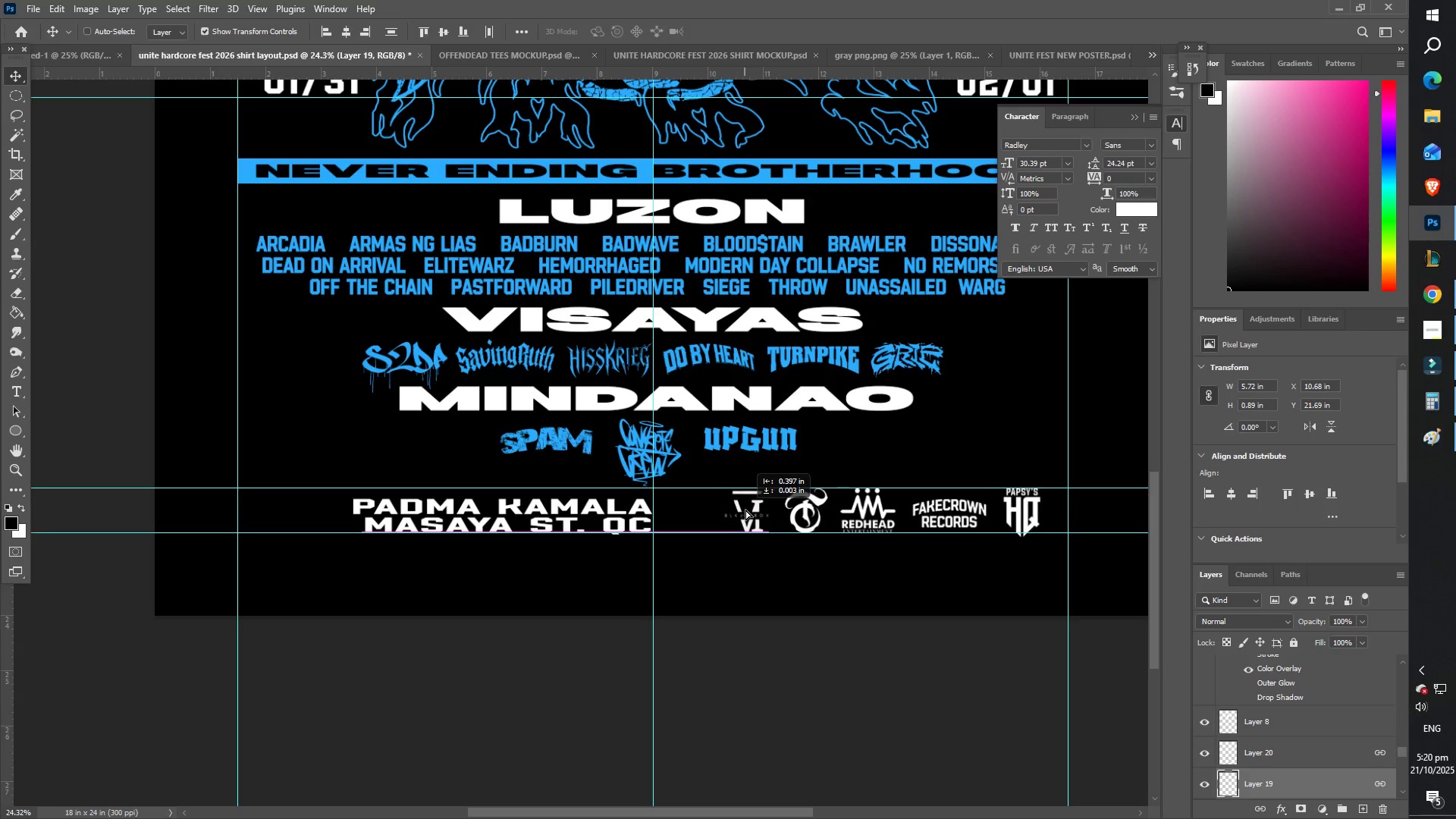 
wait(12.7)
 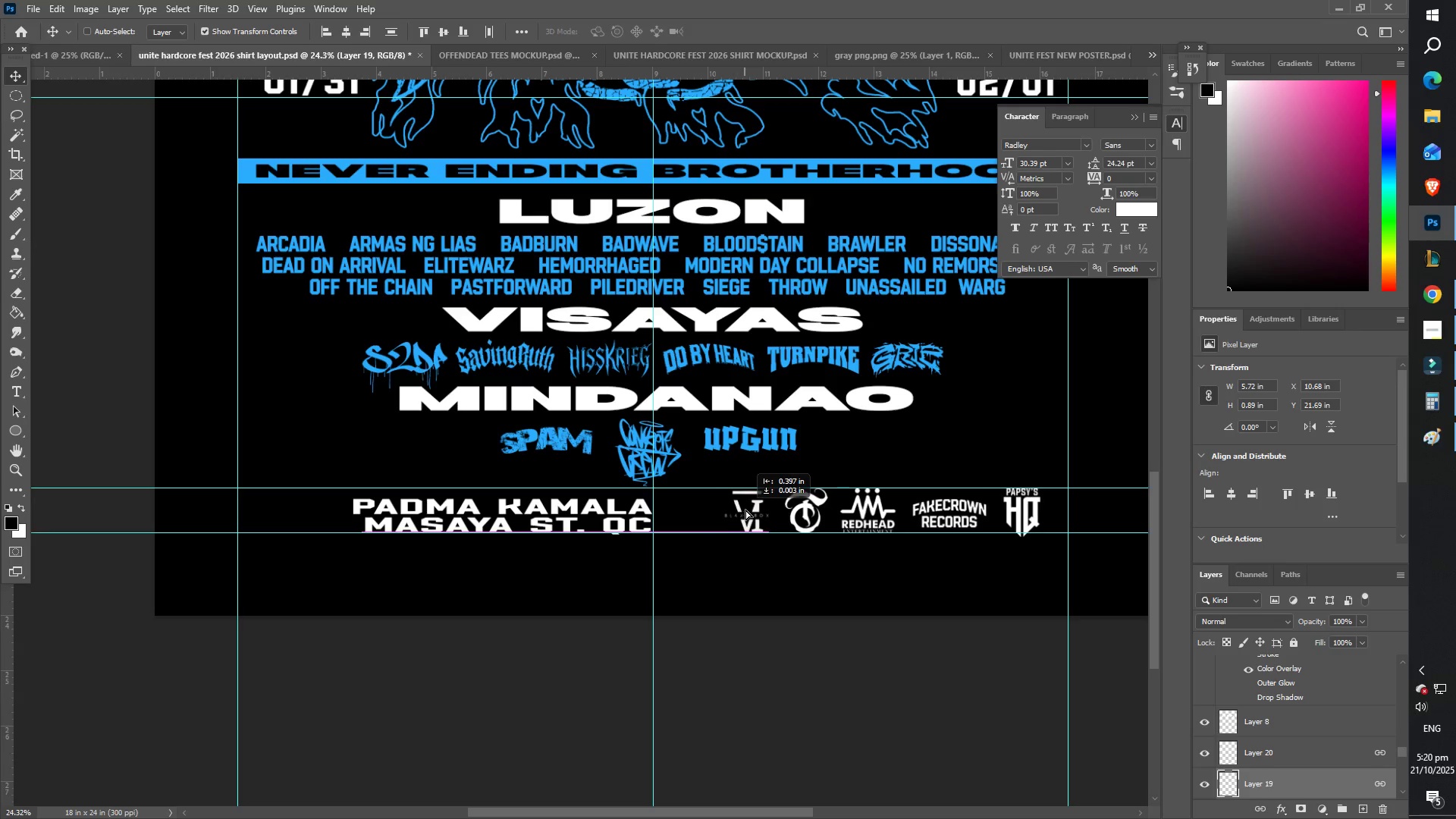 
left_click_drag(start_coordinate=[504, 513], to_coordinate=[392, 511])
 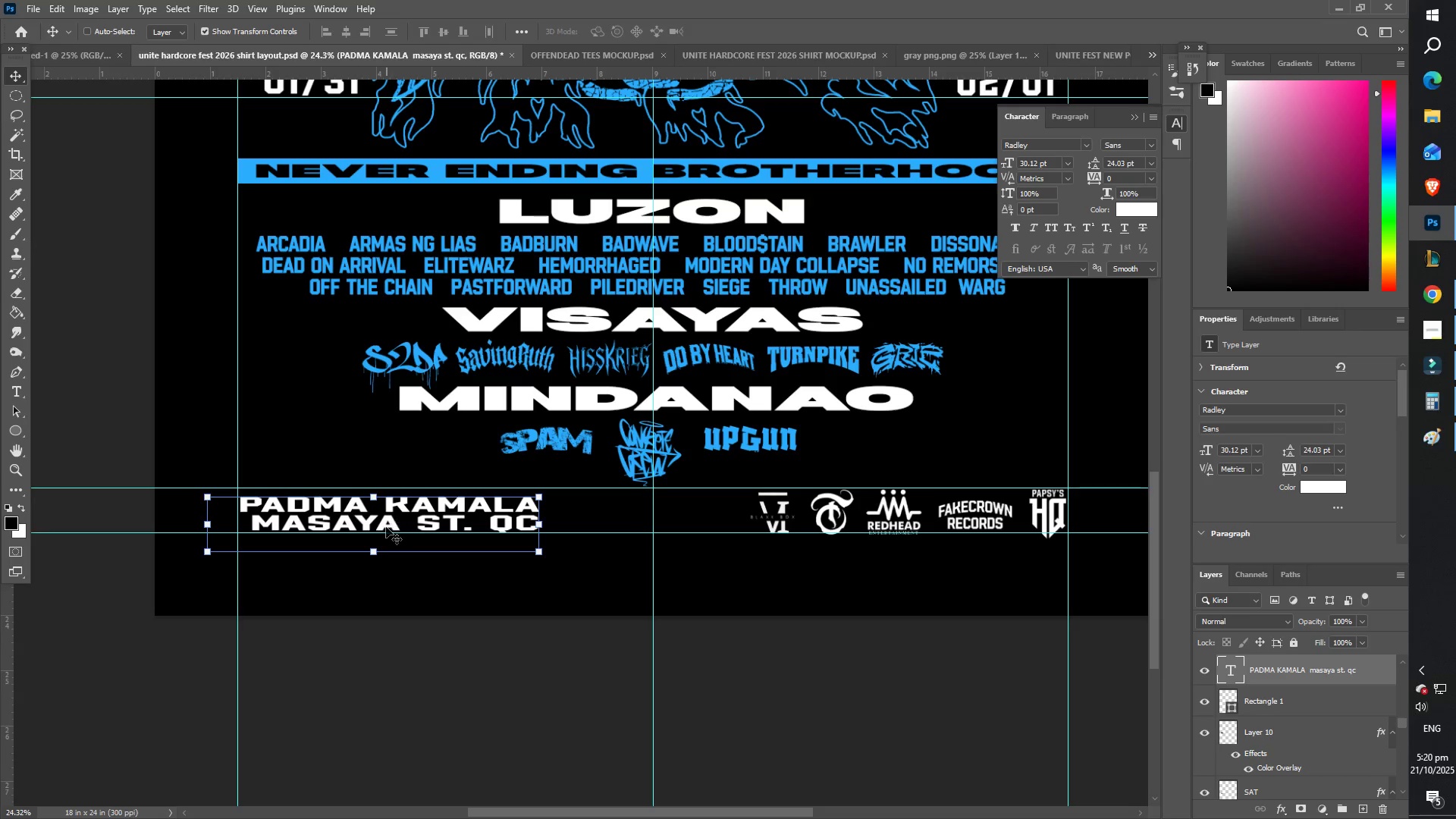 
key(T)
 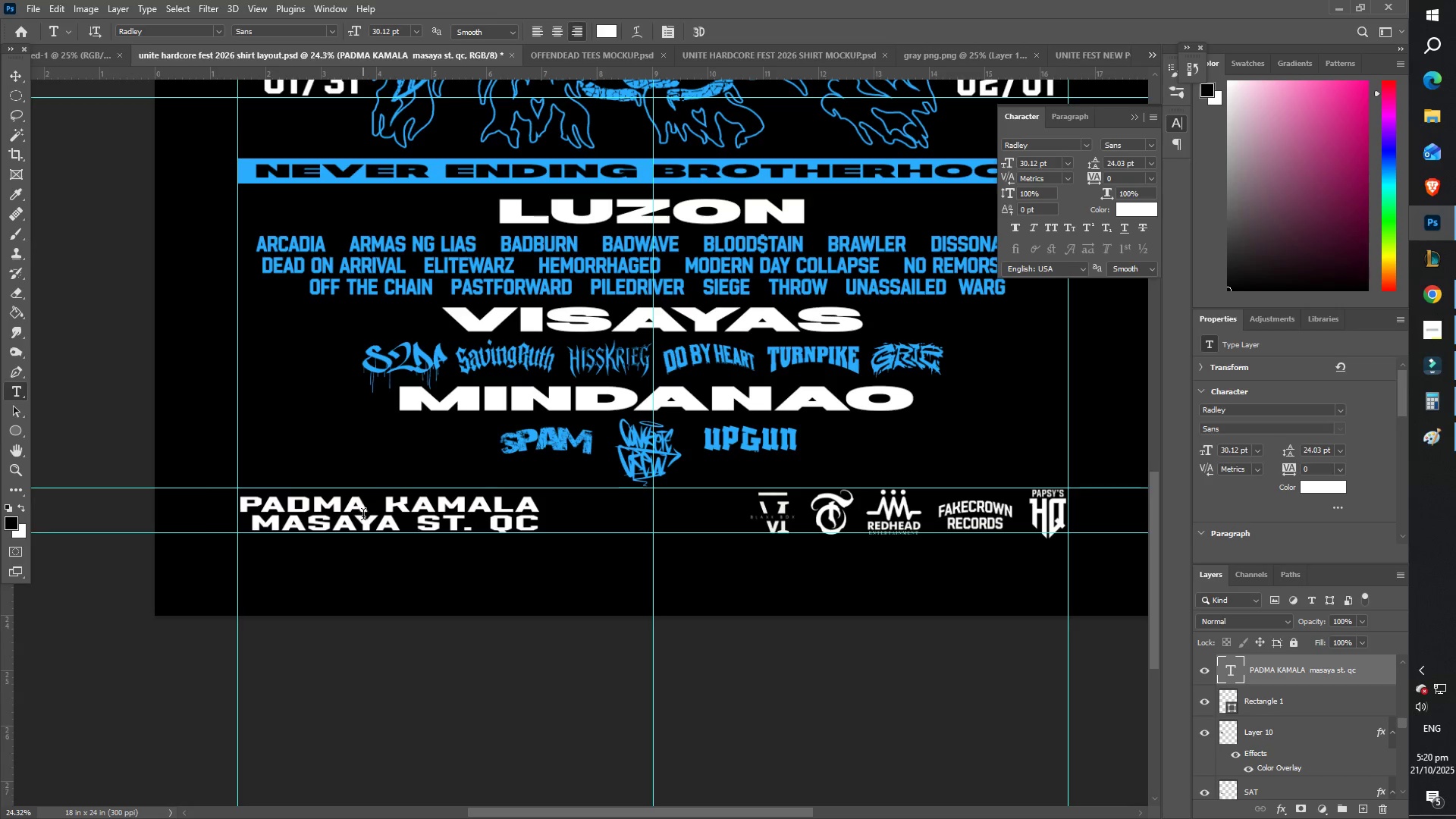 
key(Control+ControlLeft)
 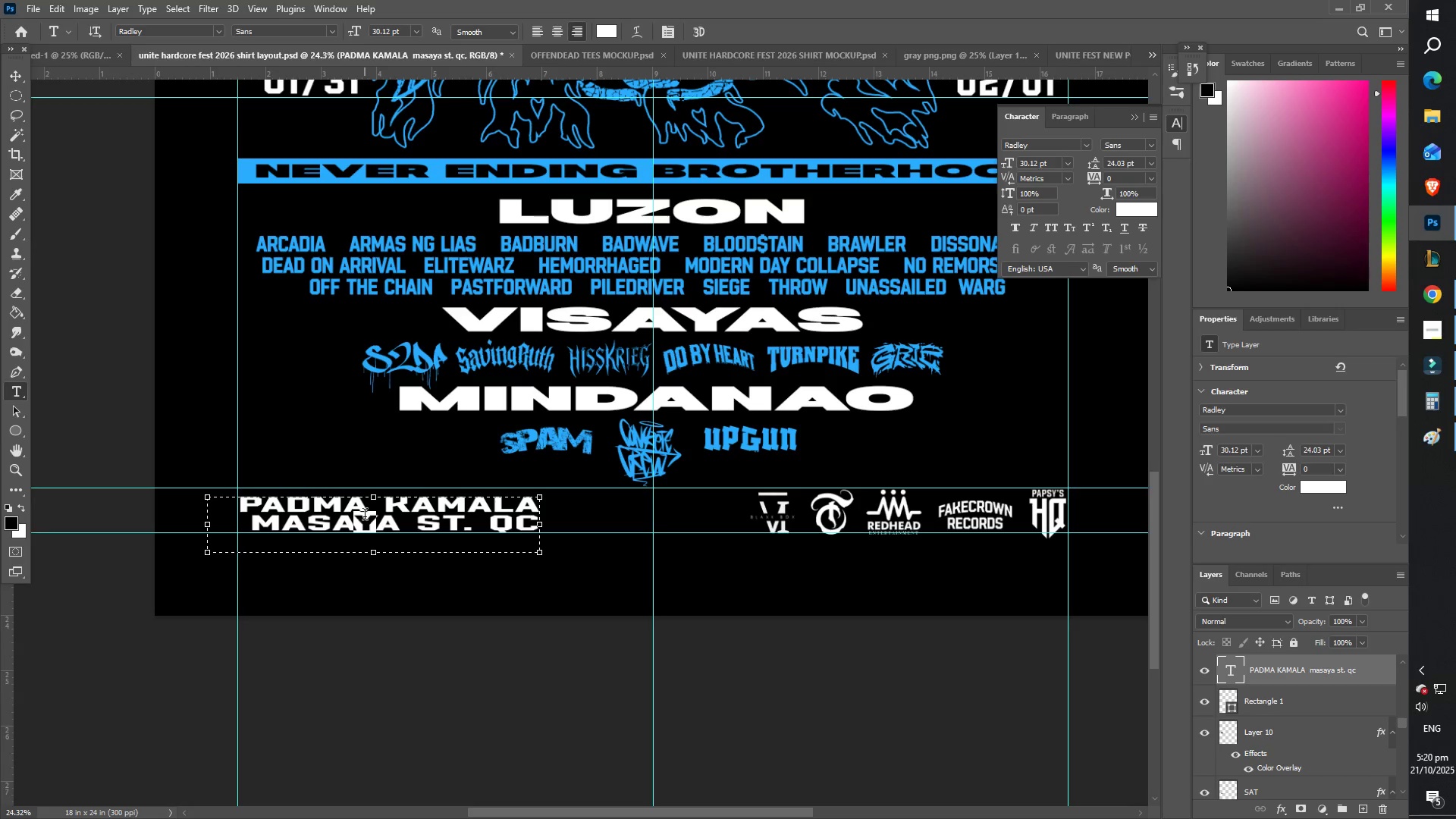 
key(Control+A)
 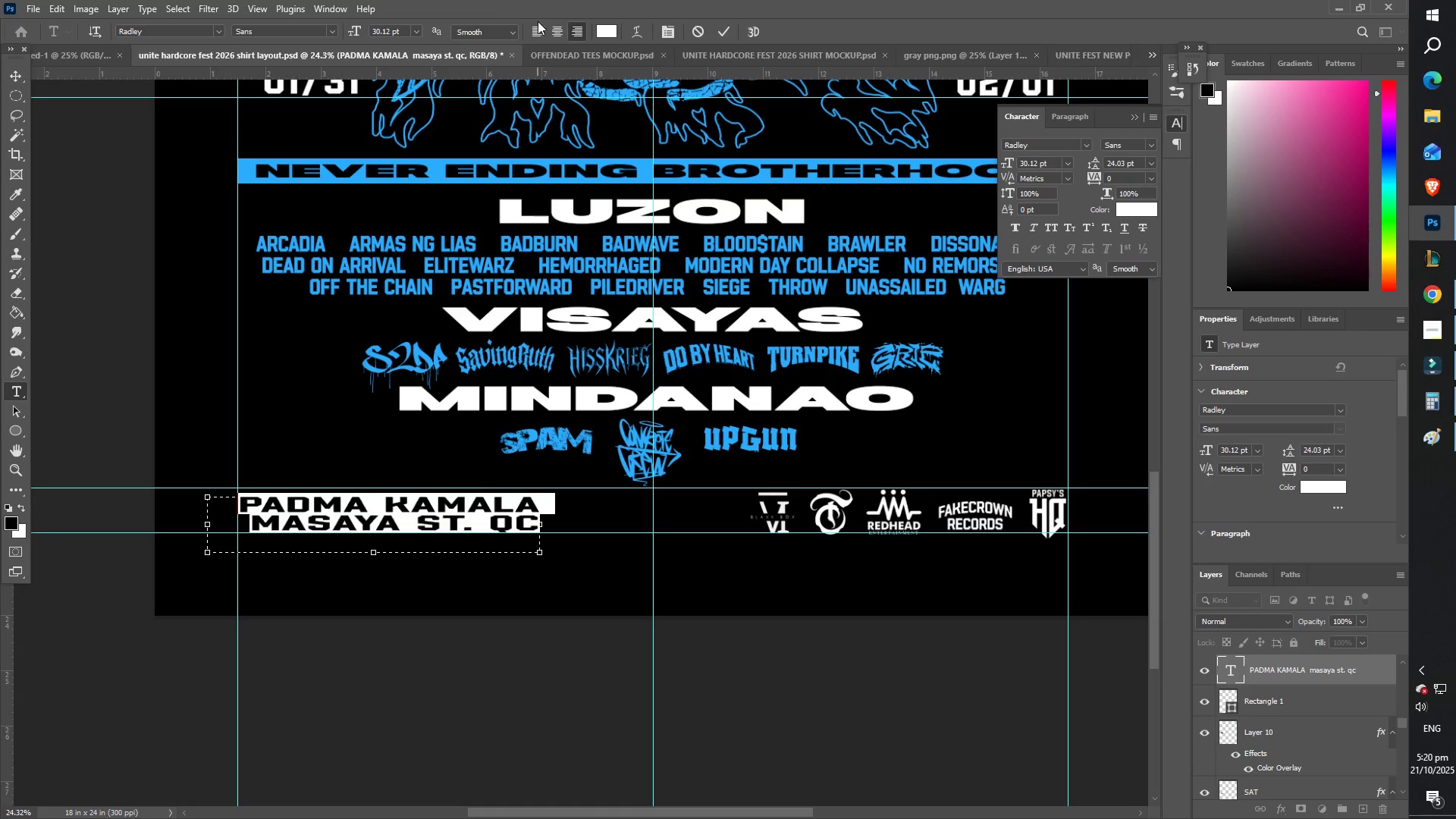 
double_click([539, 30])
 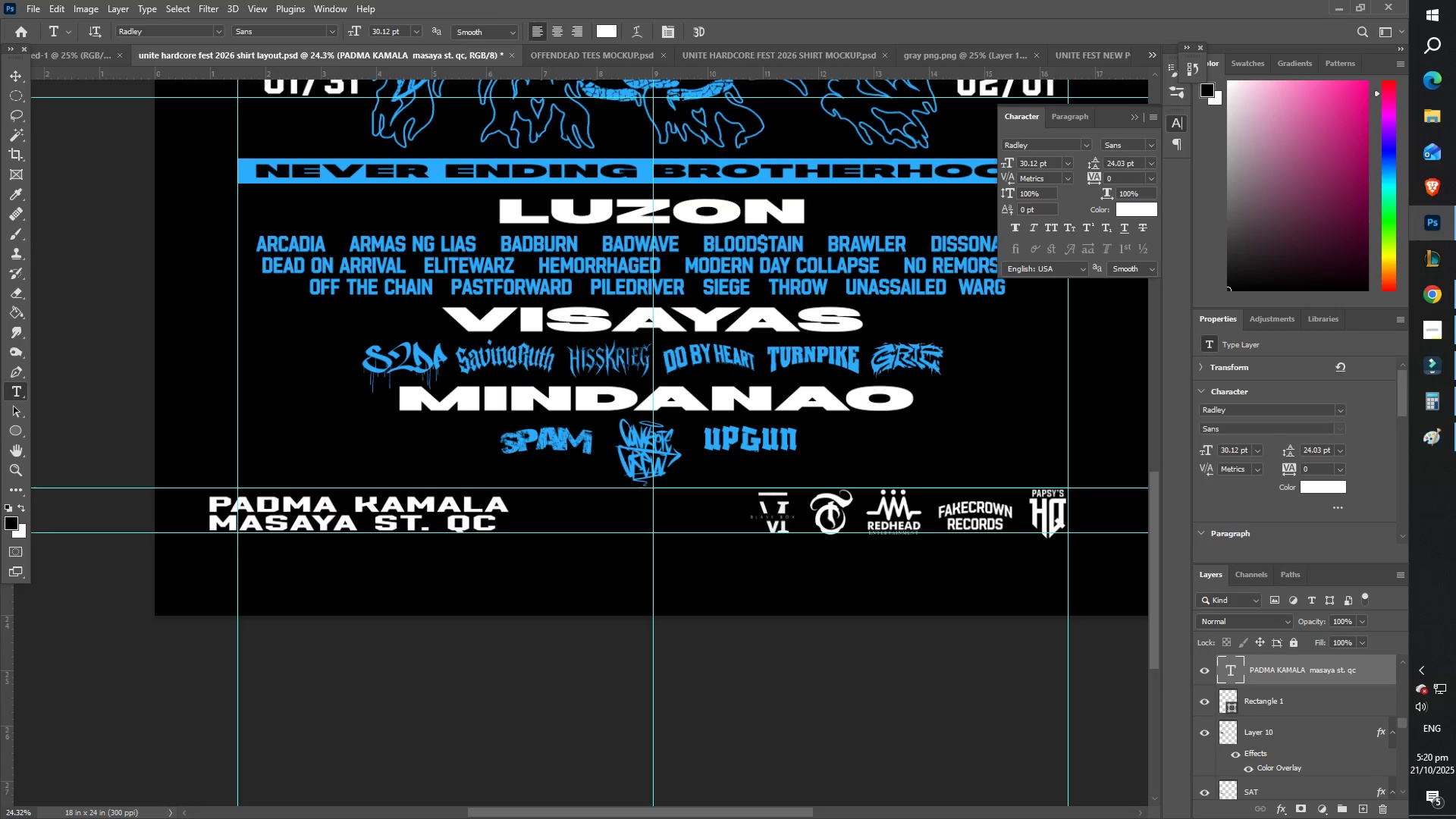 
left_click([17, 81])
 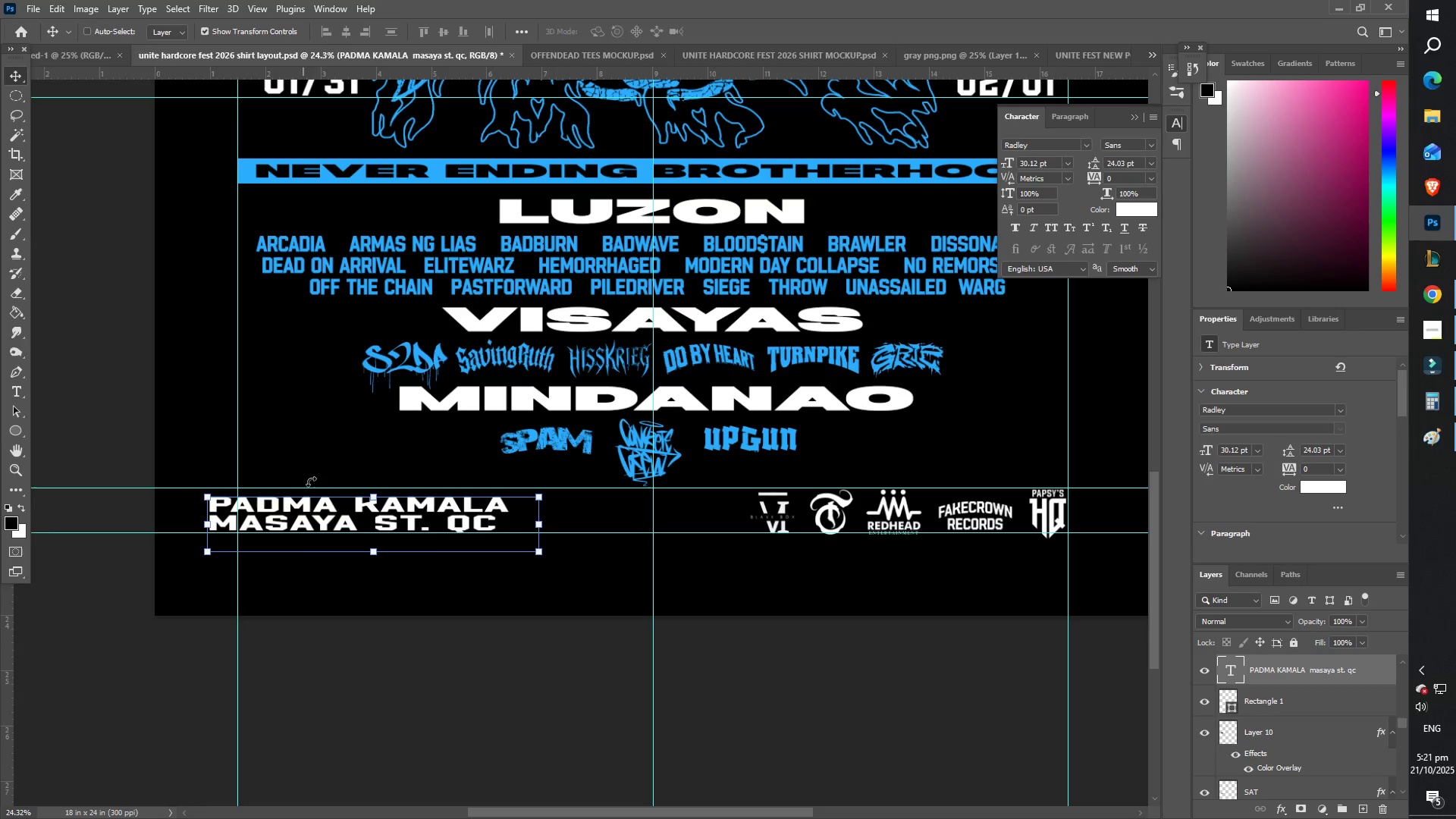 
left_click_drag(start_coordinate=[332, 504], to_coordinate=[361, 498])
 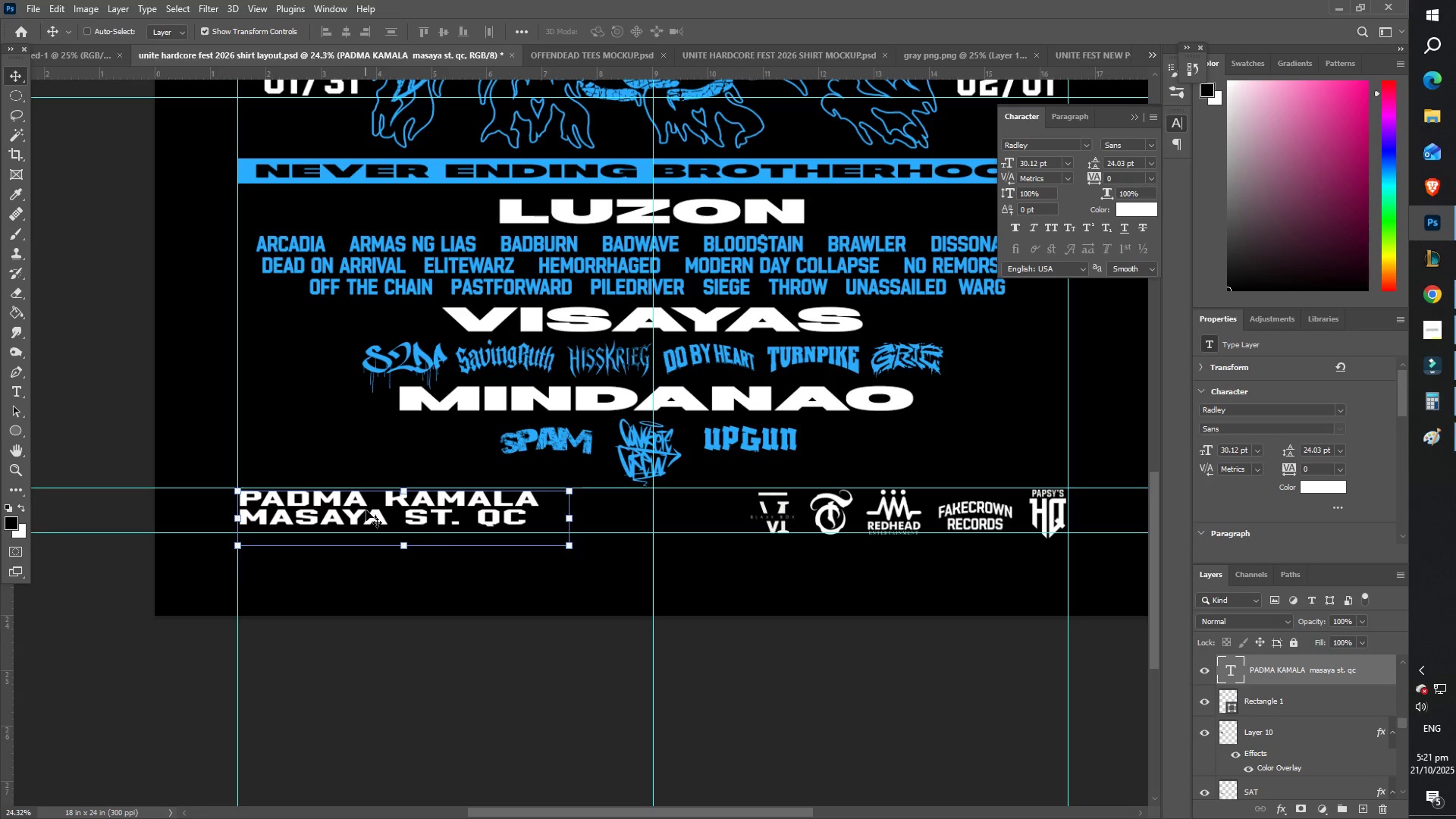 
key(Control+Semicolon)
 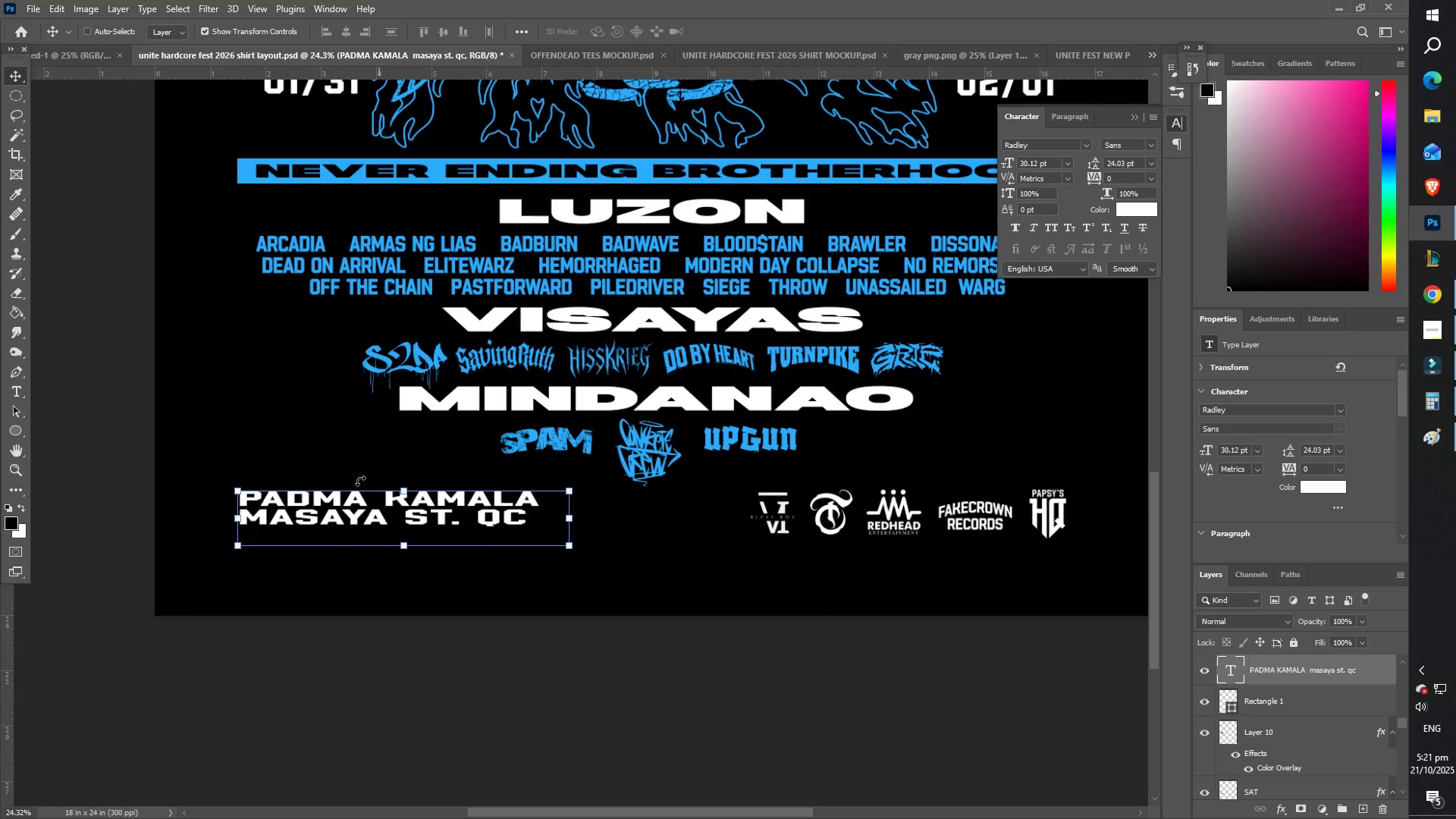 
type(zz)
 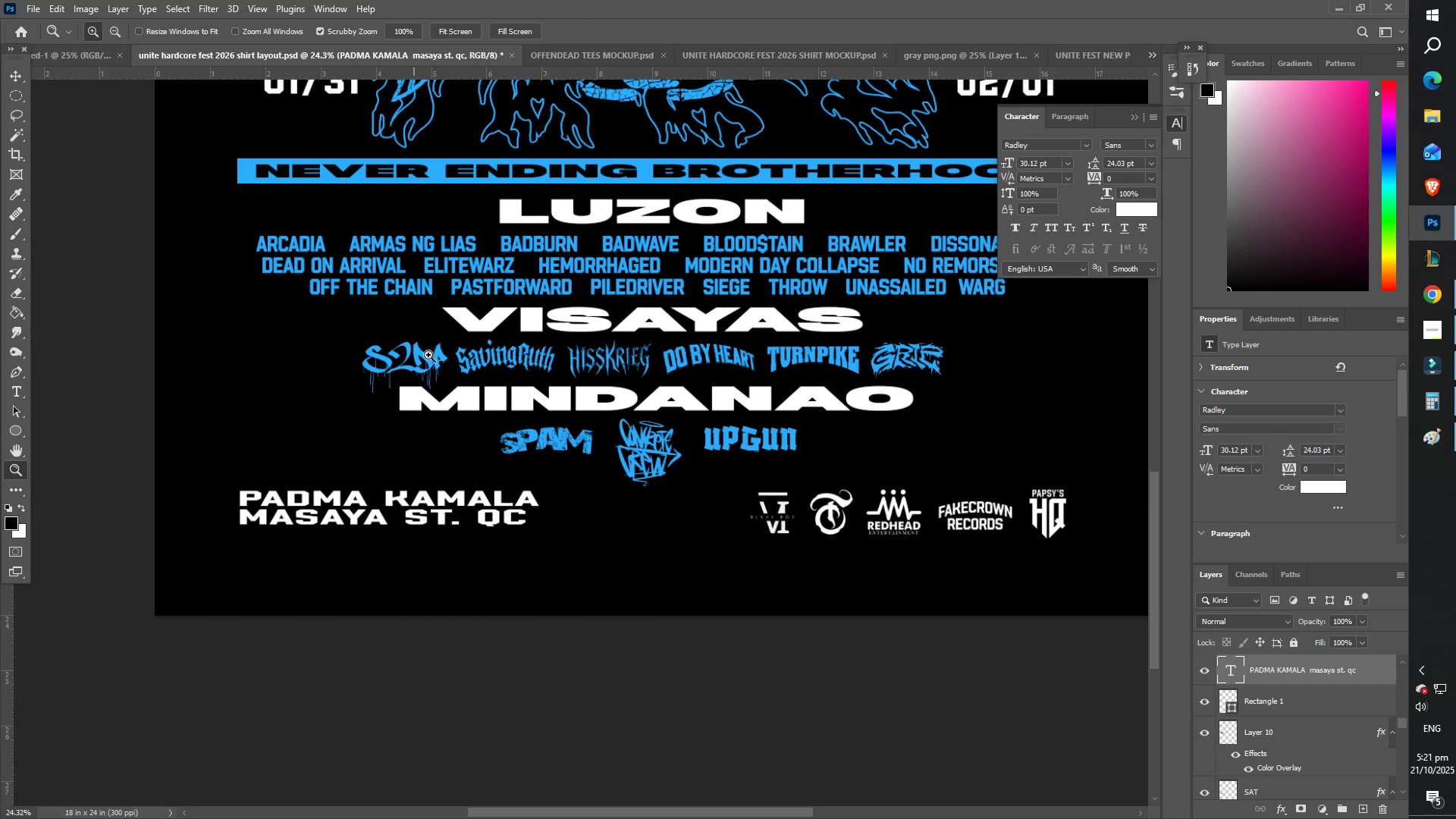 
left_click_drag(start_coordinate=[428, 354], to_coordinate=[340, 336])
 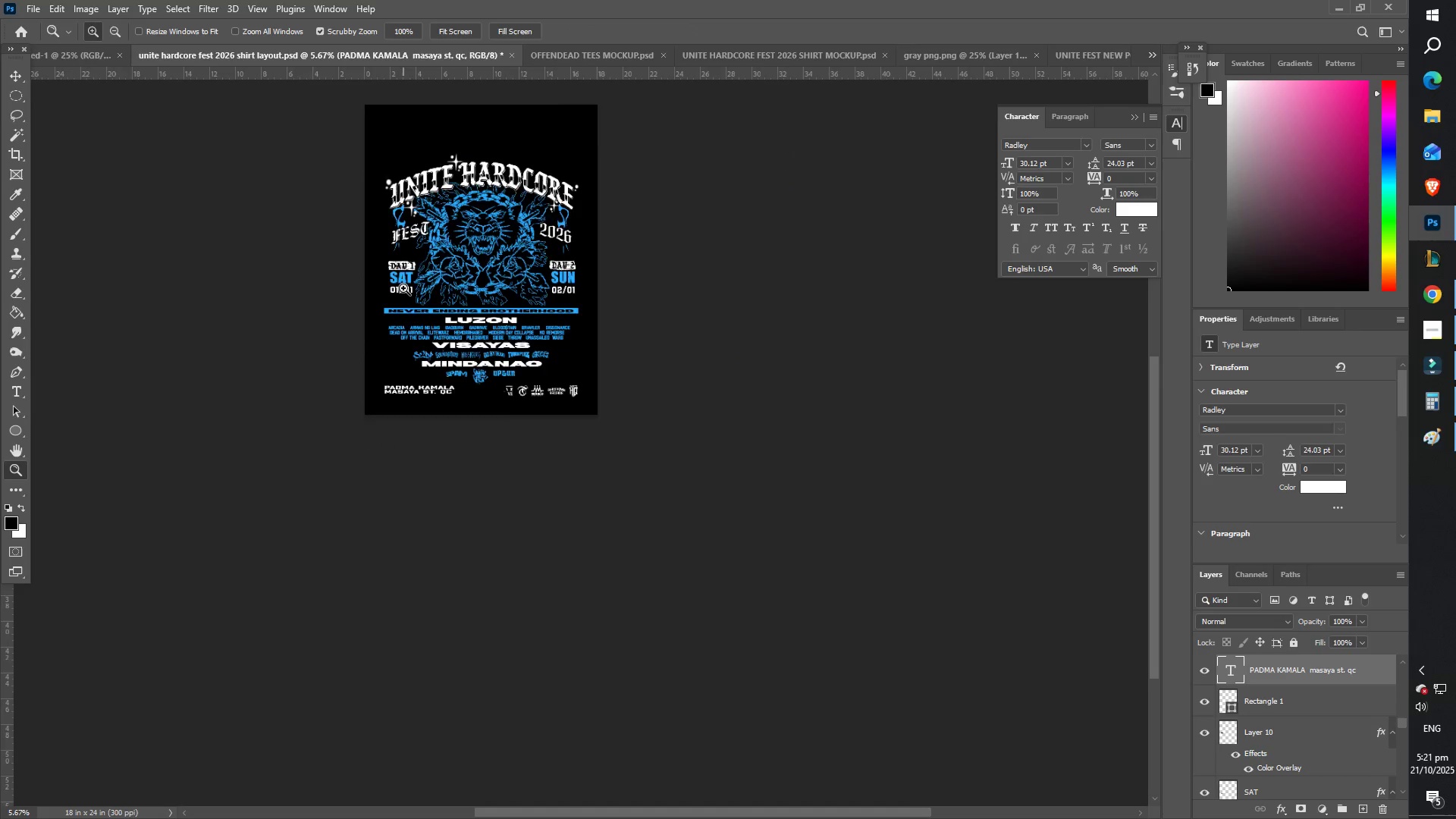 
scroll: coordinate [426, 297], scroll_direction: up, amount: 5.0
 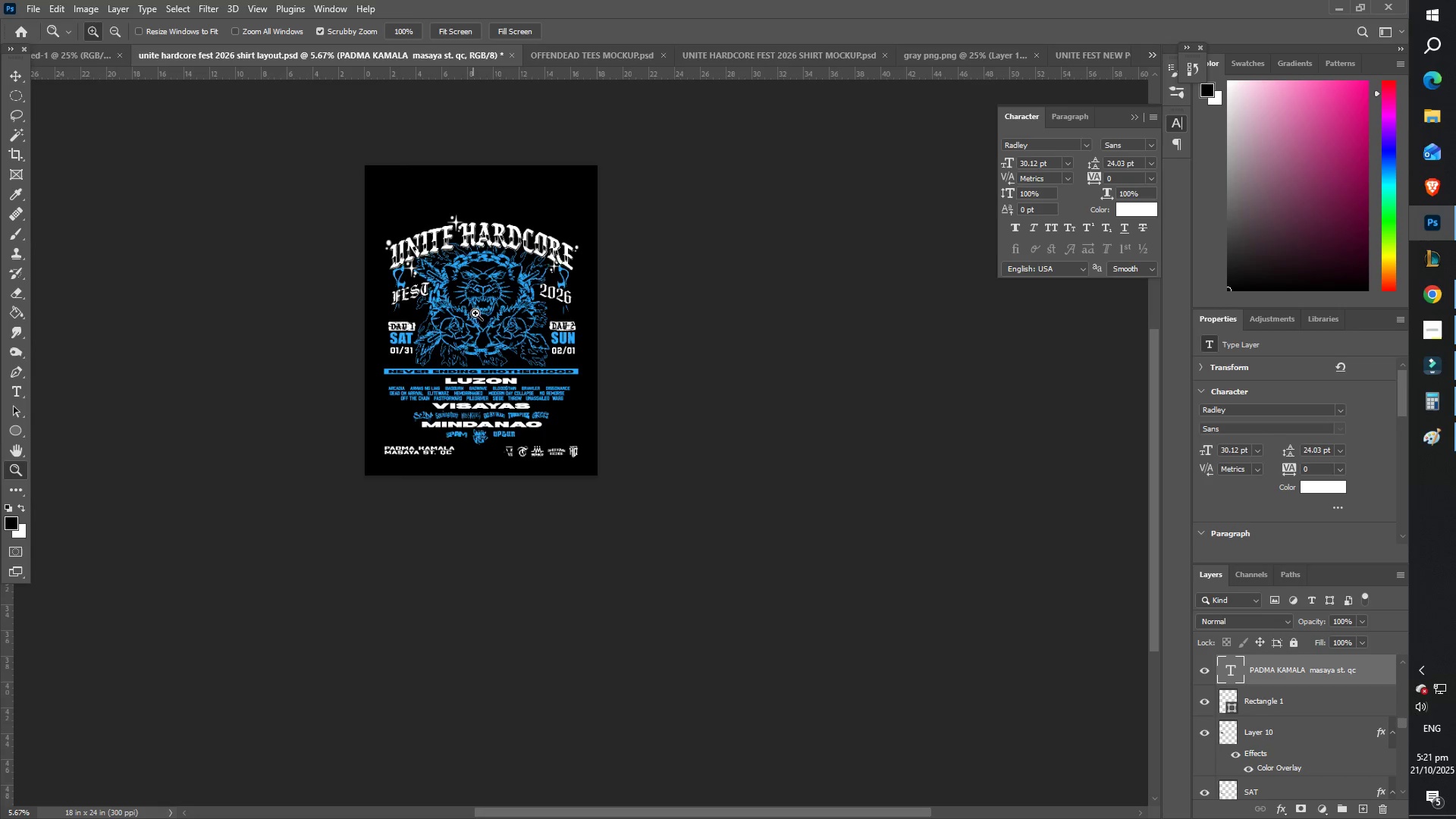 
left_click_drag(start_coordinate=[496, 314], to_coordinate=[532, 318])
 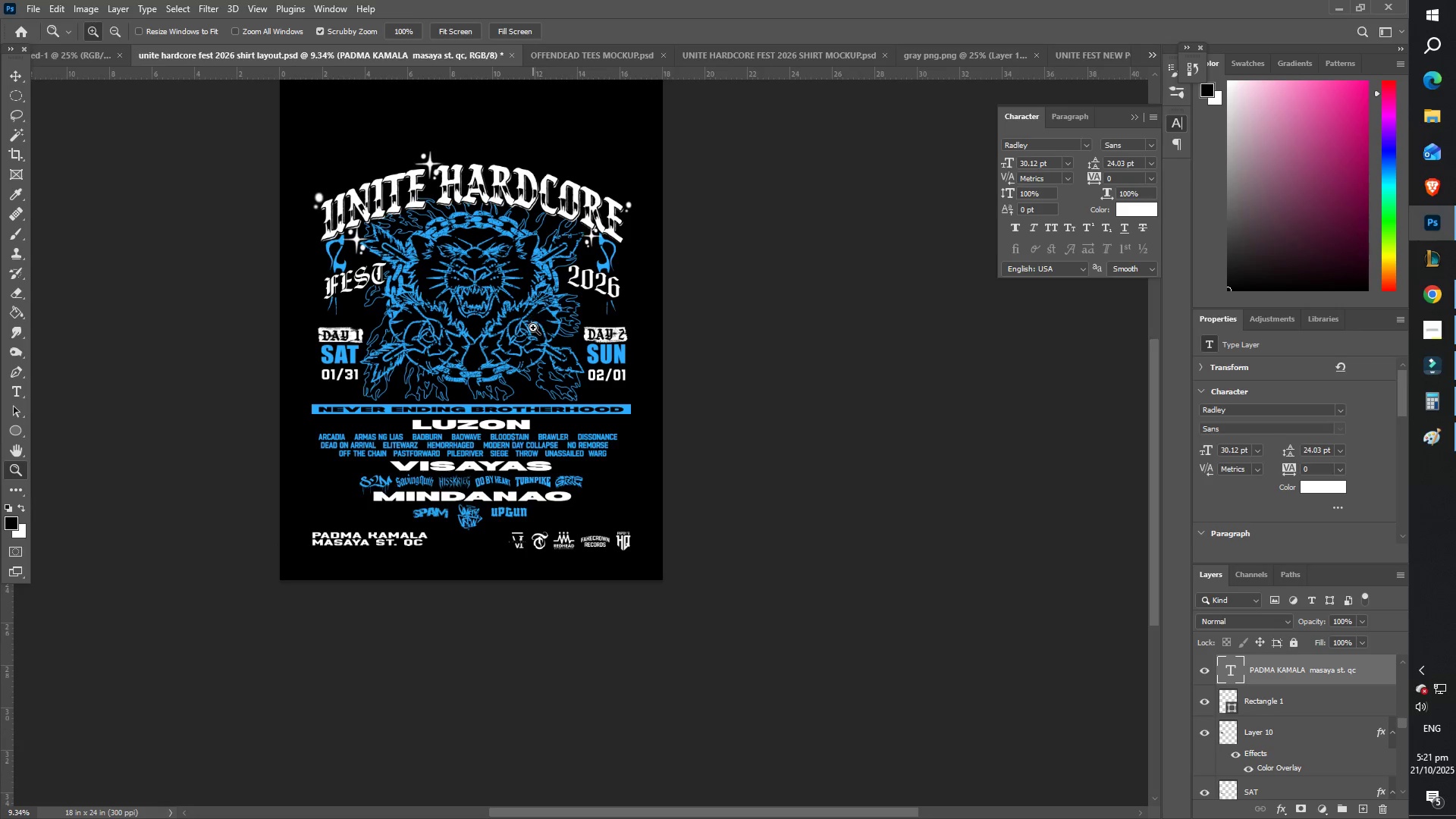 
scroll: coordinate [533, 328], scroll_direction: up, amount: 1.0
 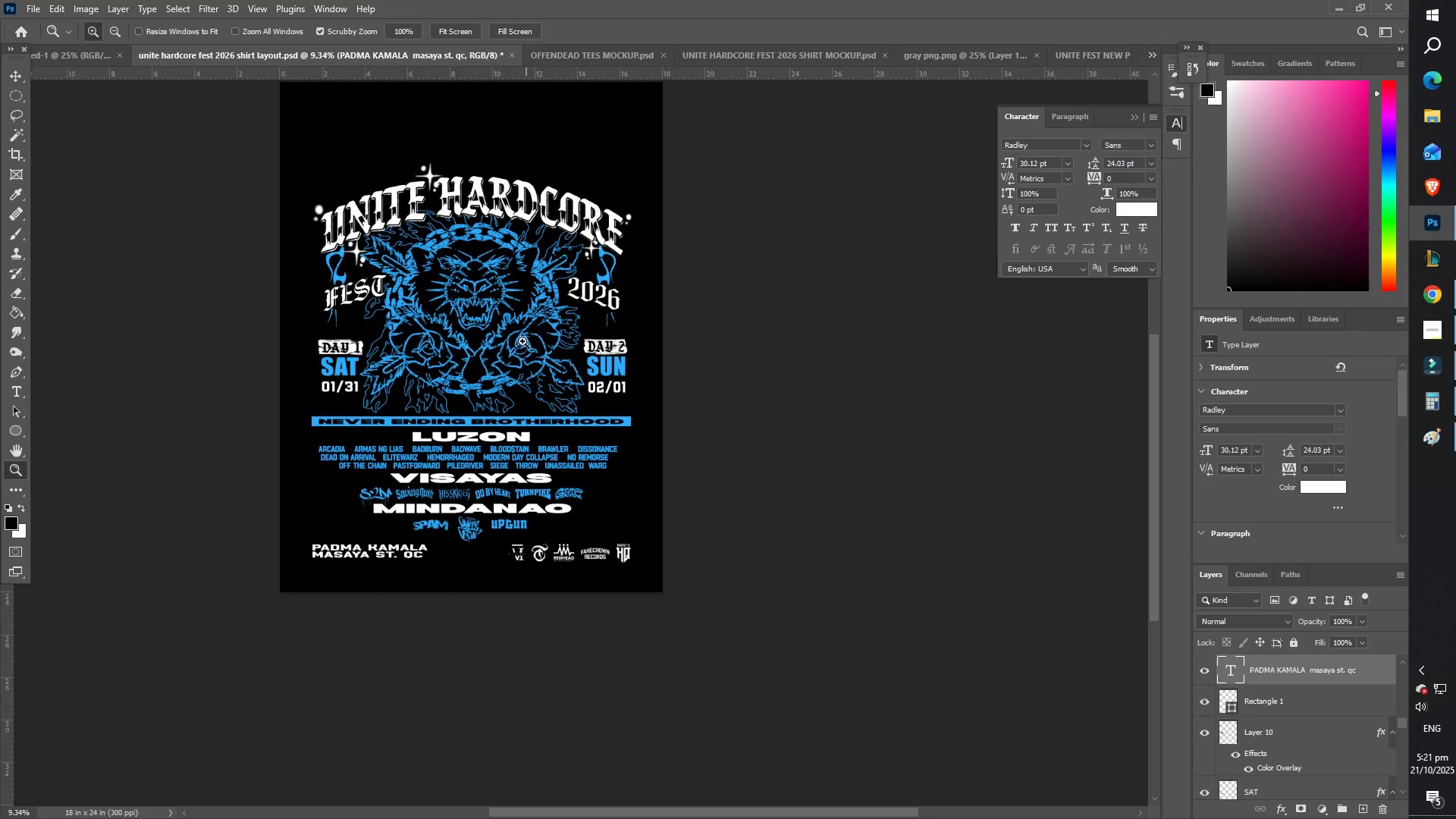 
left_click_drag(start_coordinate=[522, 343], to_coordinate=[540, 343])
 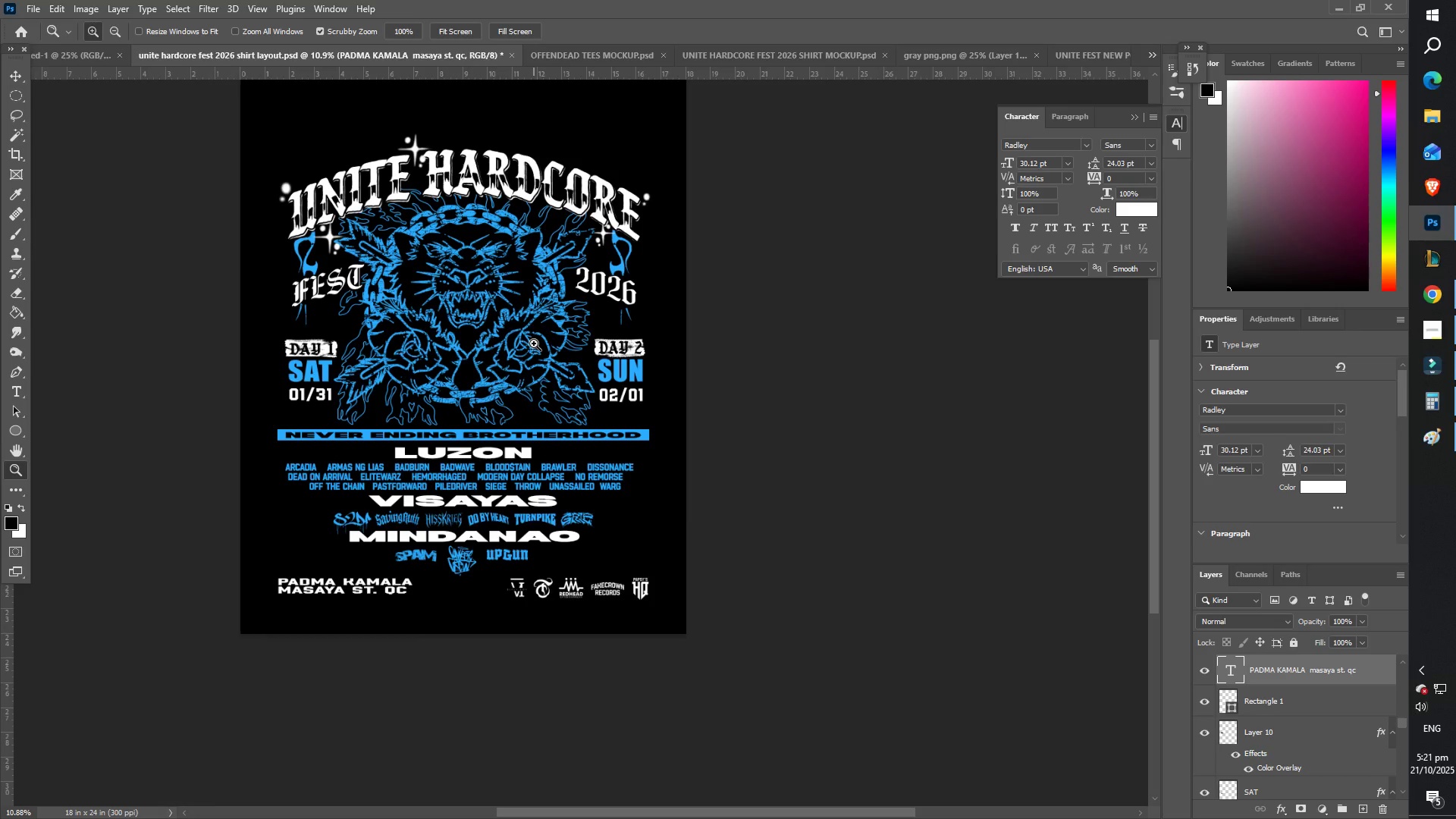 
scroll: coordinate [540, 344], scroll_direction: up, amount: 1.0
 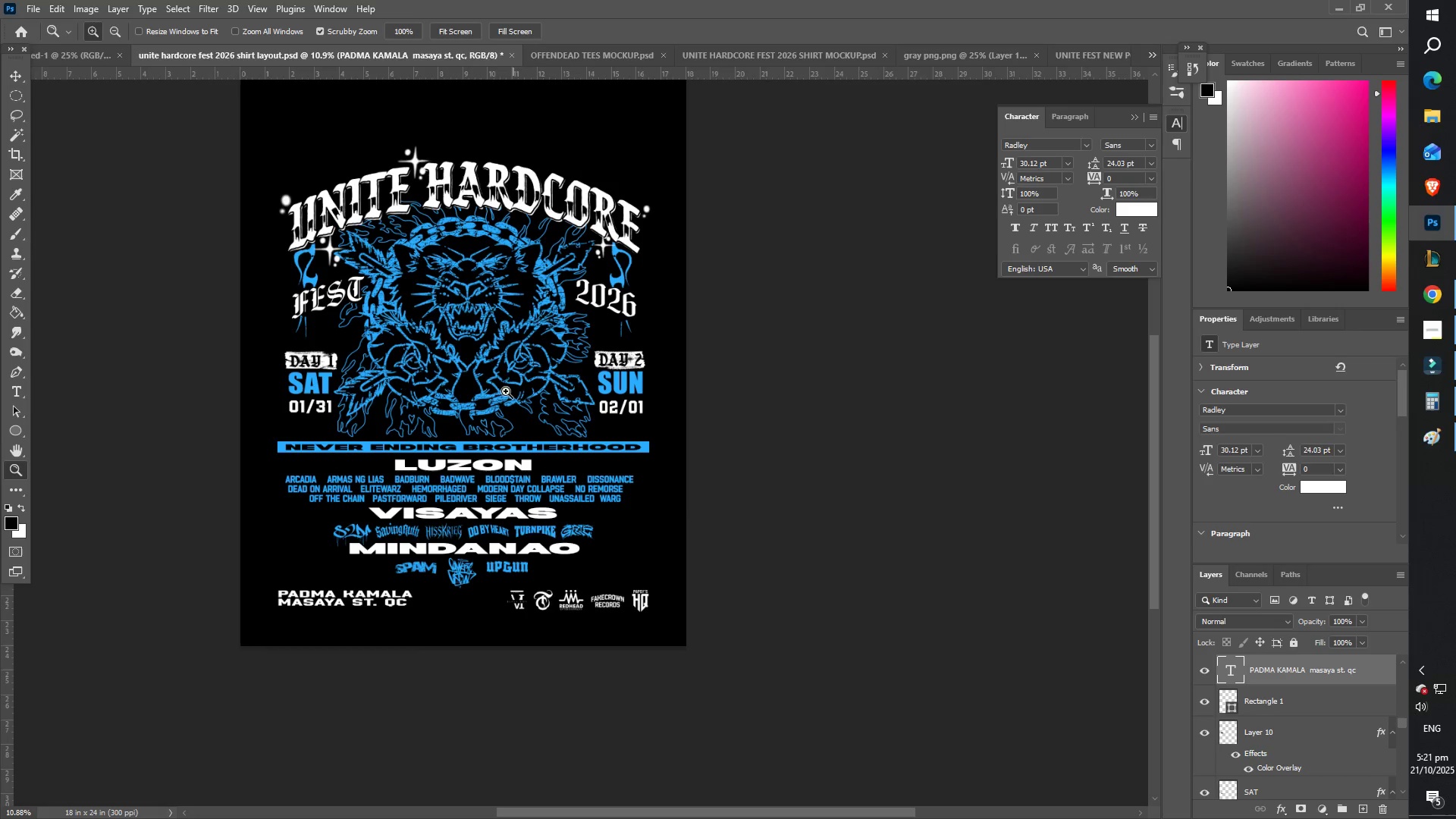 
wait(6.8)
 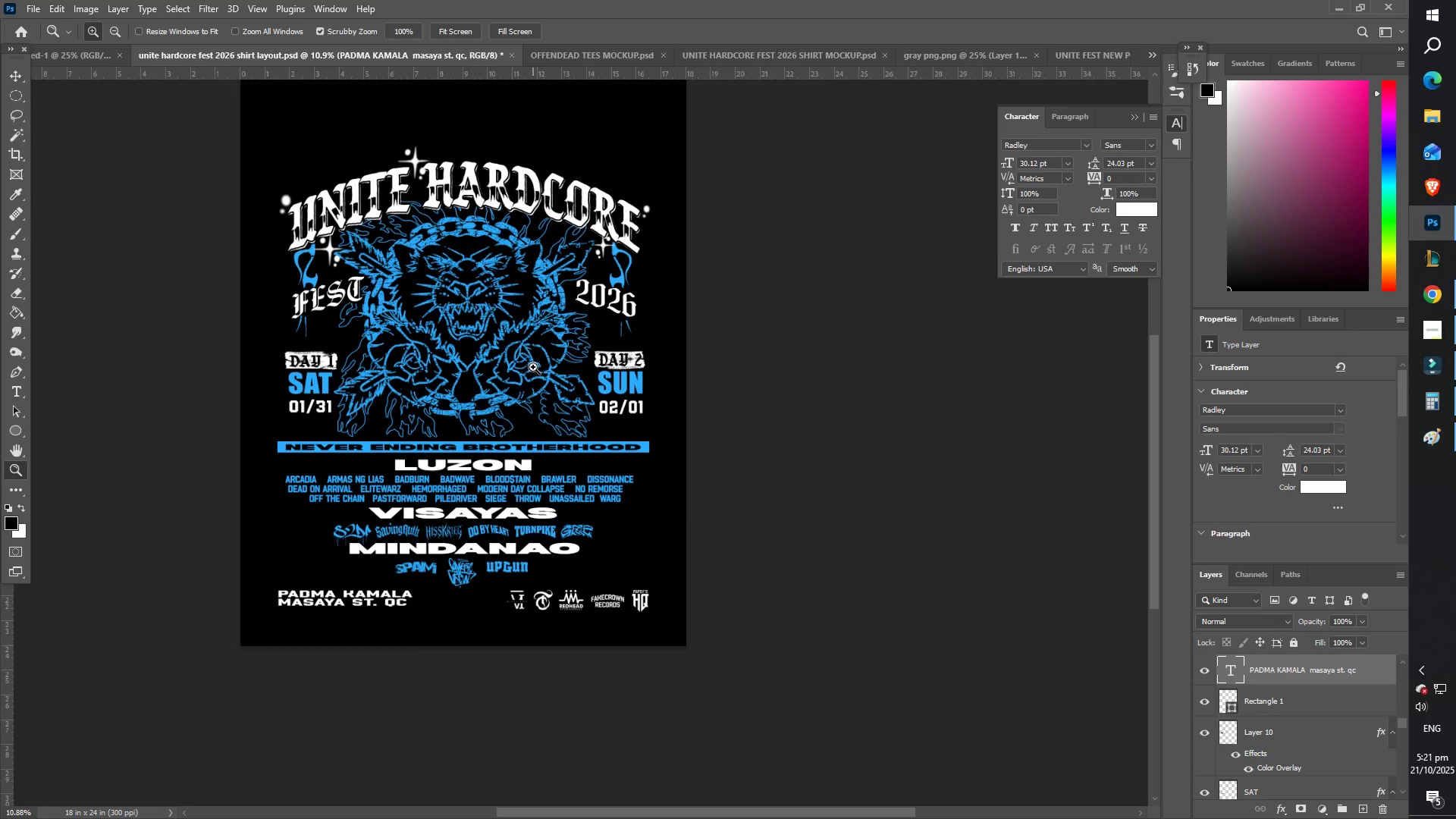 
scroll: coordinate [273, 547], scroll_direction: up, amount: 3.0
 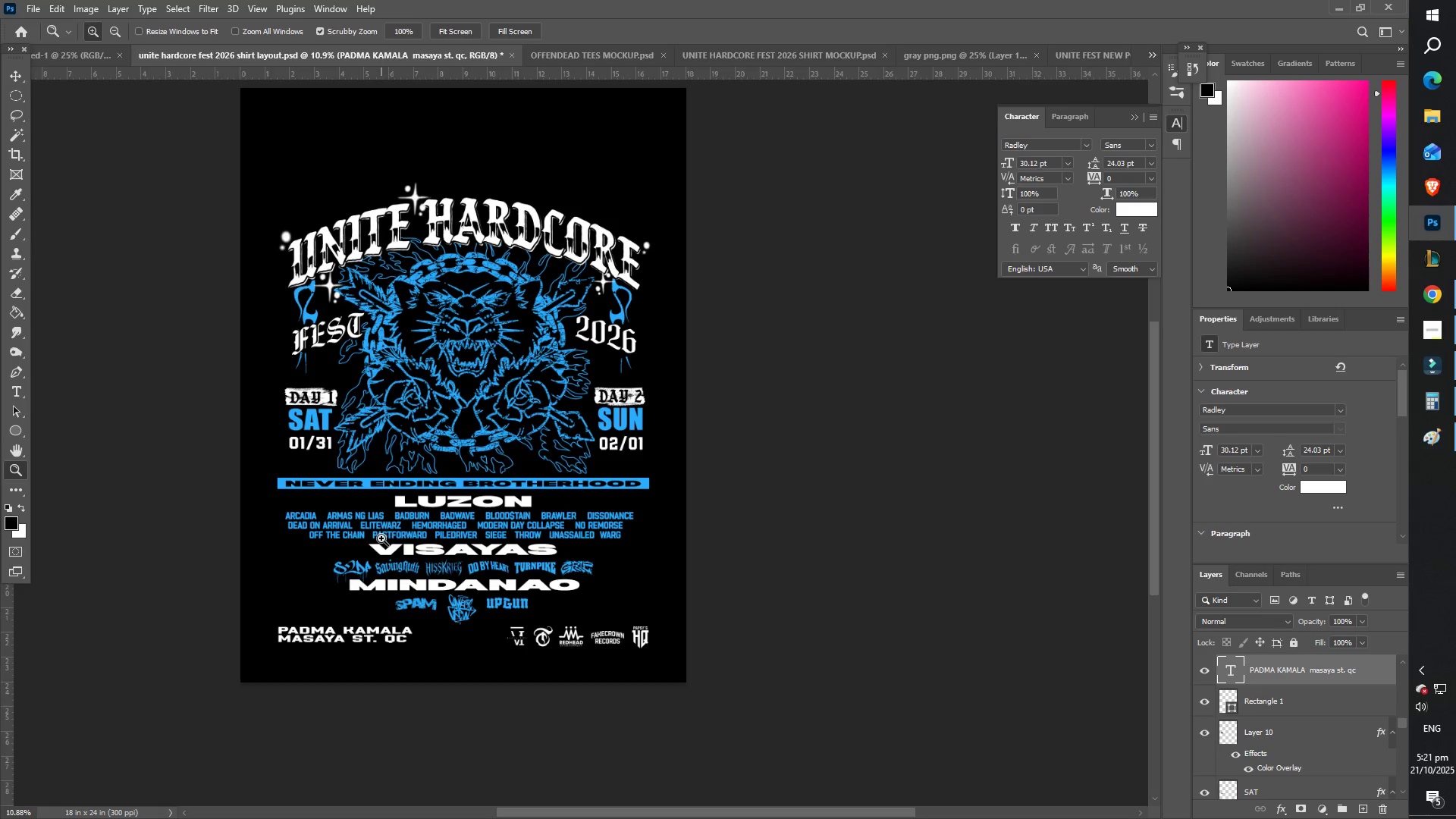 
scroll: coordinate [409, 513], scroll_direction: down, amount: 12.0
 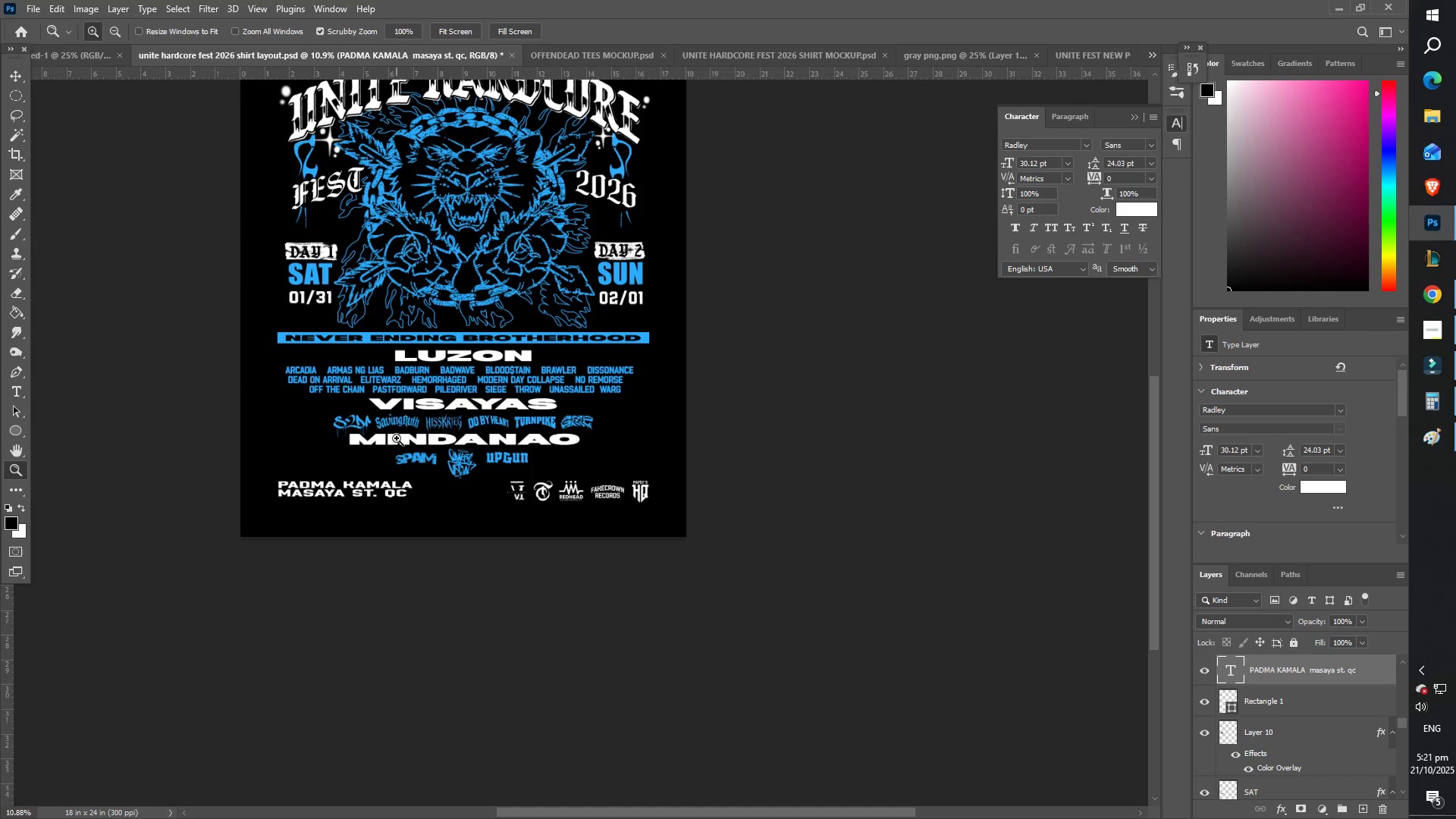 
left_click_drag(start_coordinate=[408, 438], to_coordinate=[448, 445])
 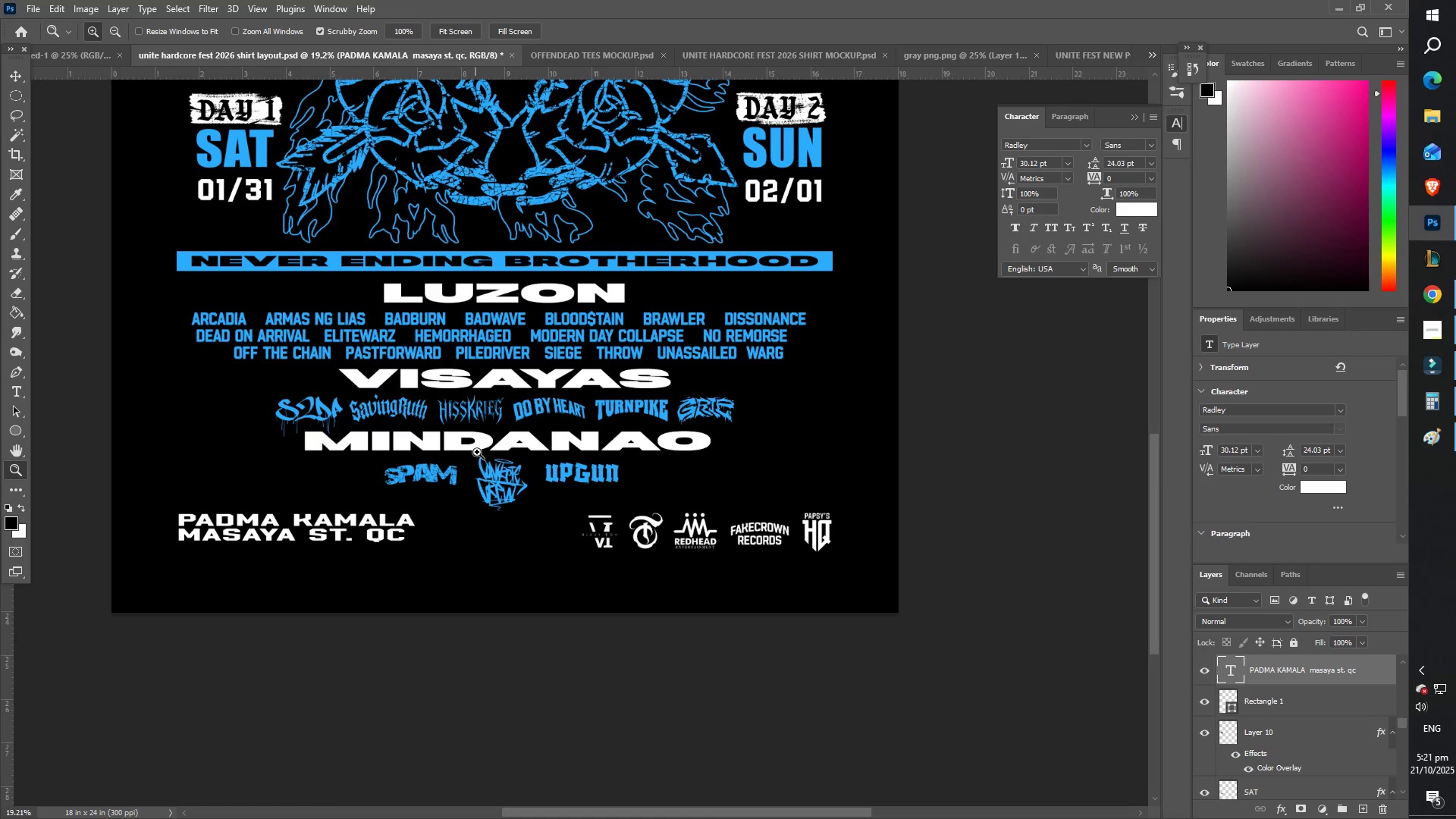 
left_click_drag(start_coordinate=[475, 450], to_coordinate=[451, 446])
 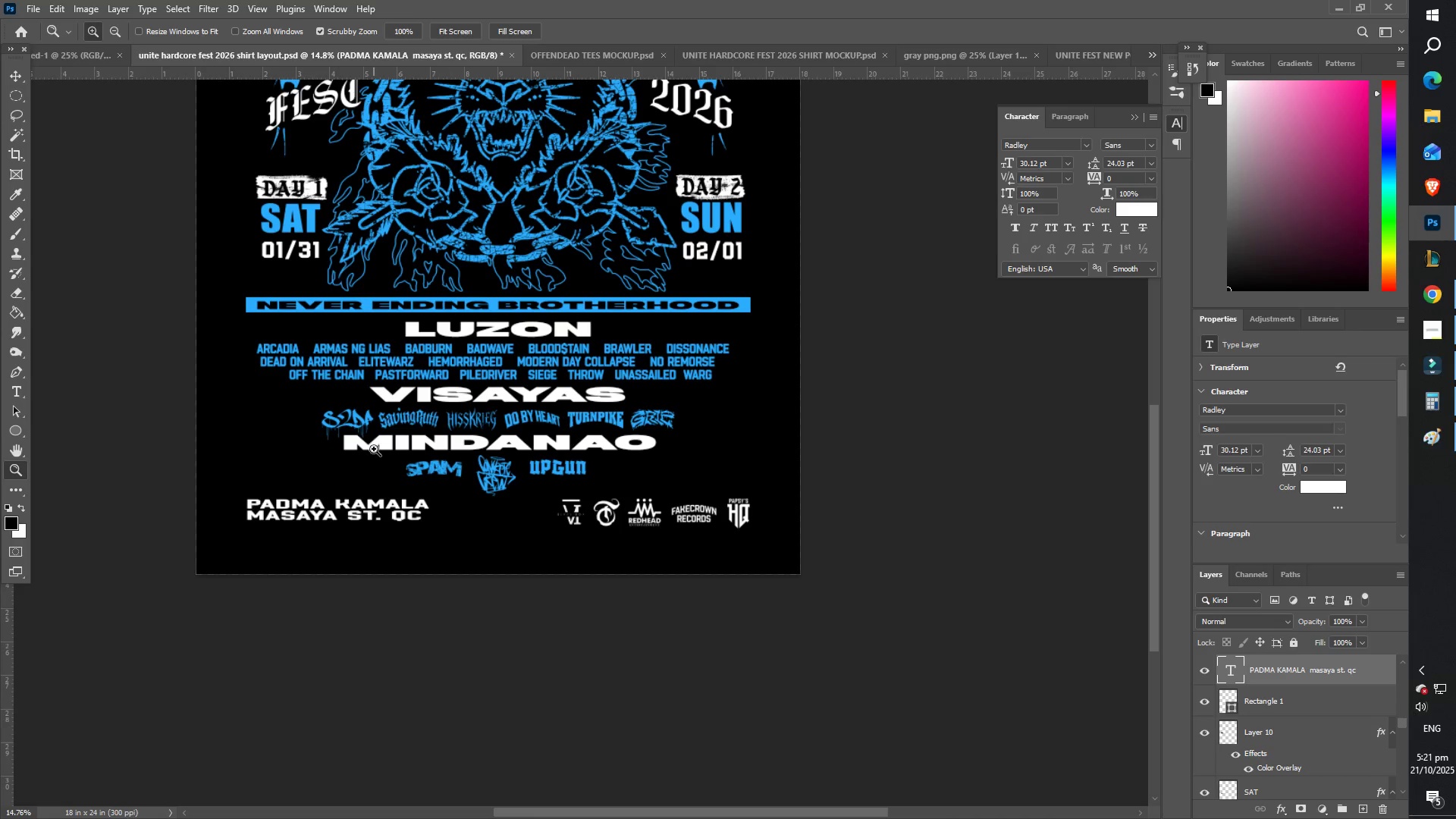 
left_click_drag(start_coordinate=[379, 450], to_coordinate=[400, 454])
 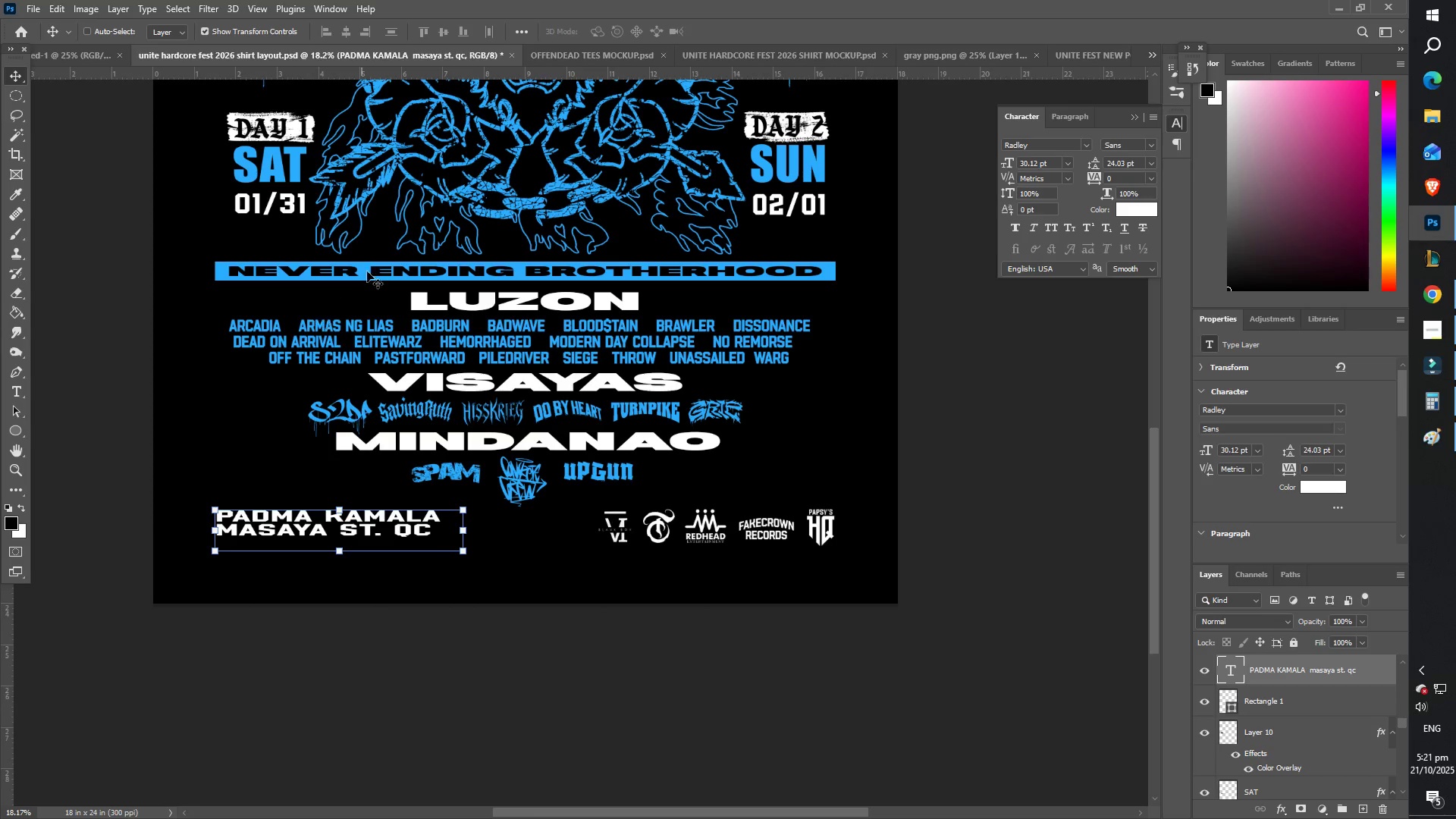 
right_click([370, 269])
 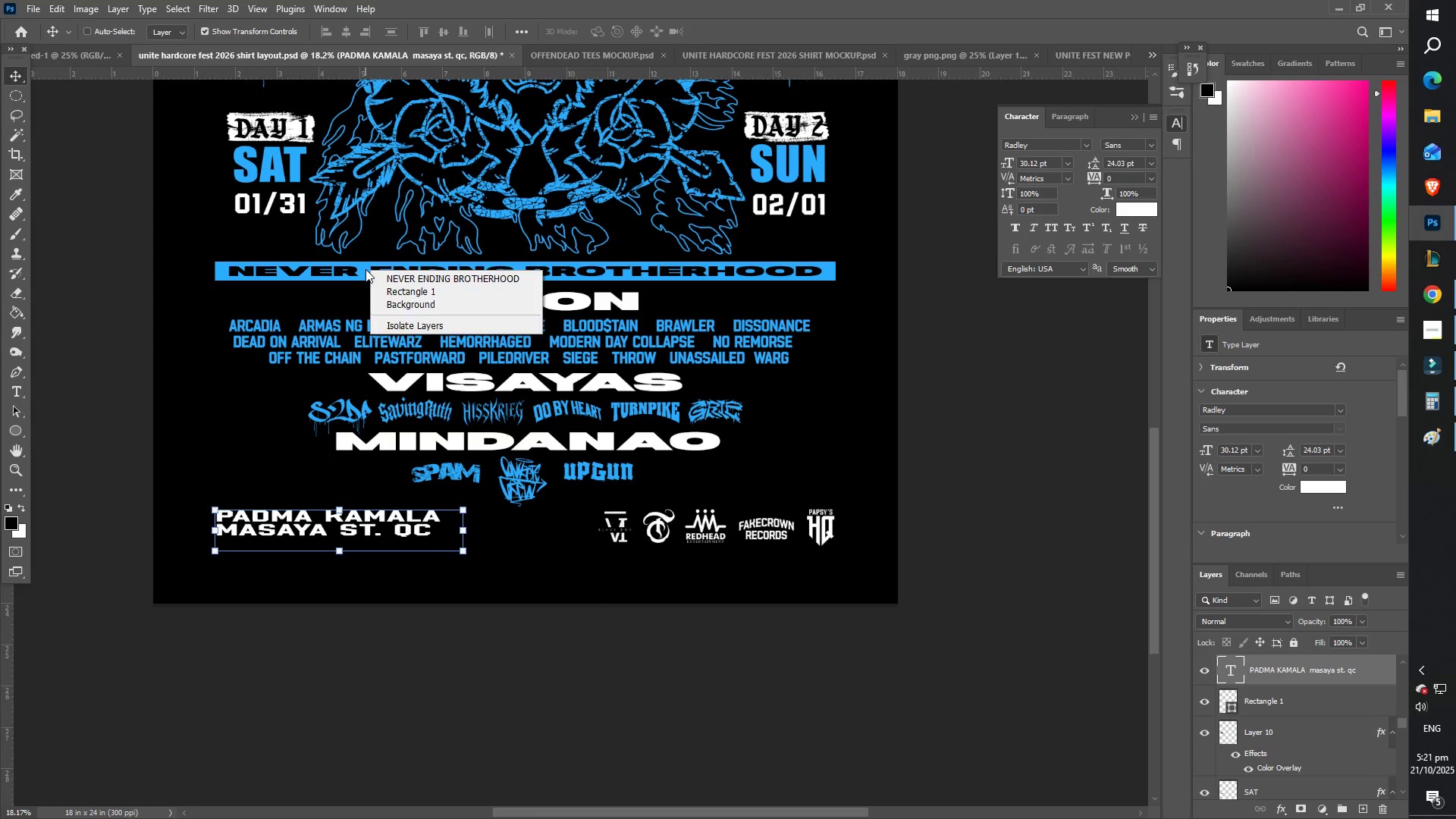 
right_click([366, 268])
 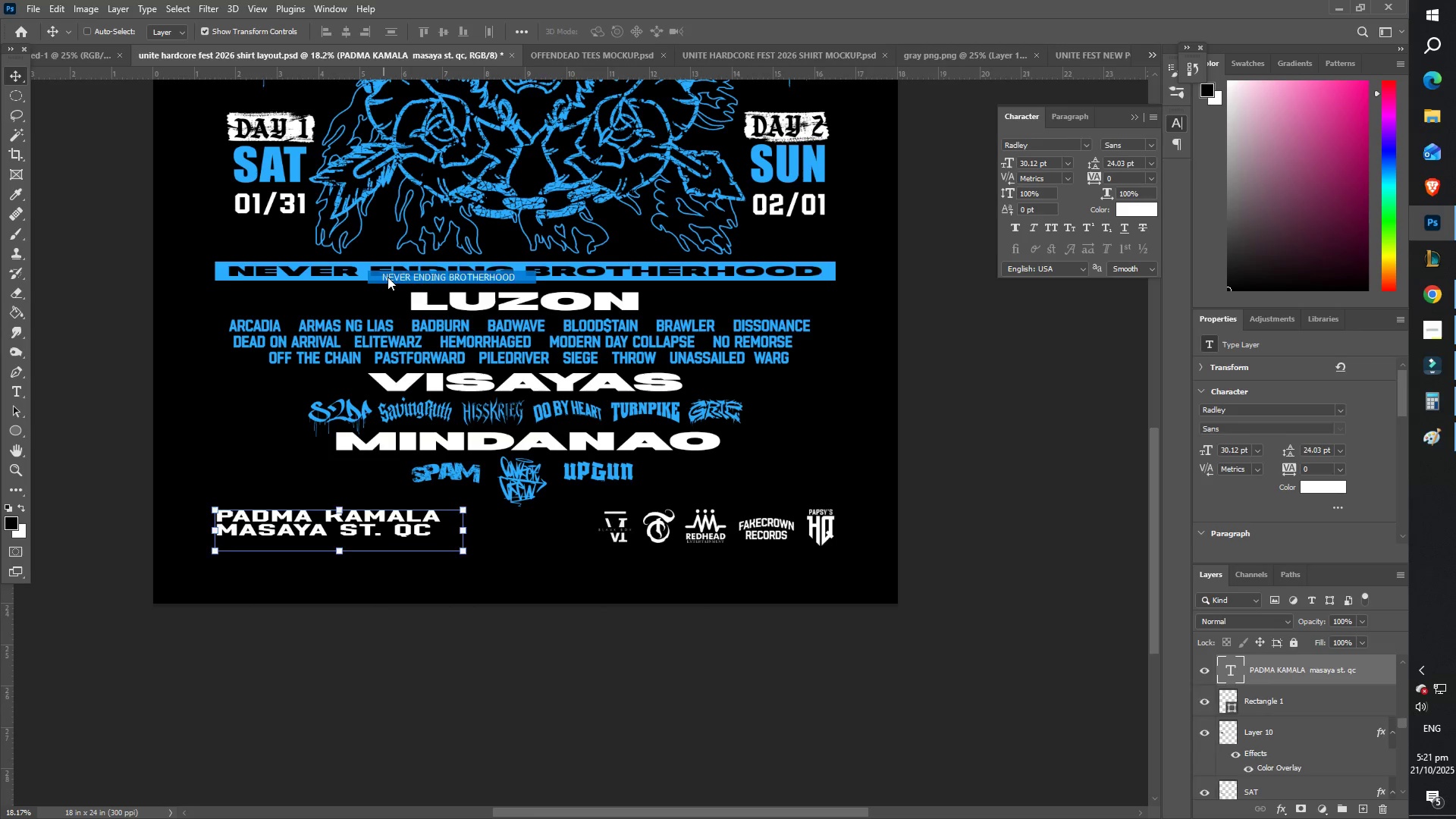 
hold_key(key=ControlLeft, duration=0.59)
 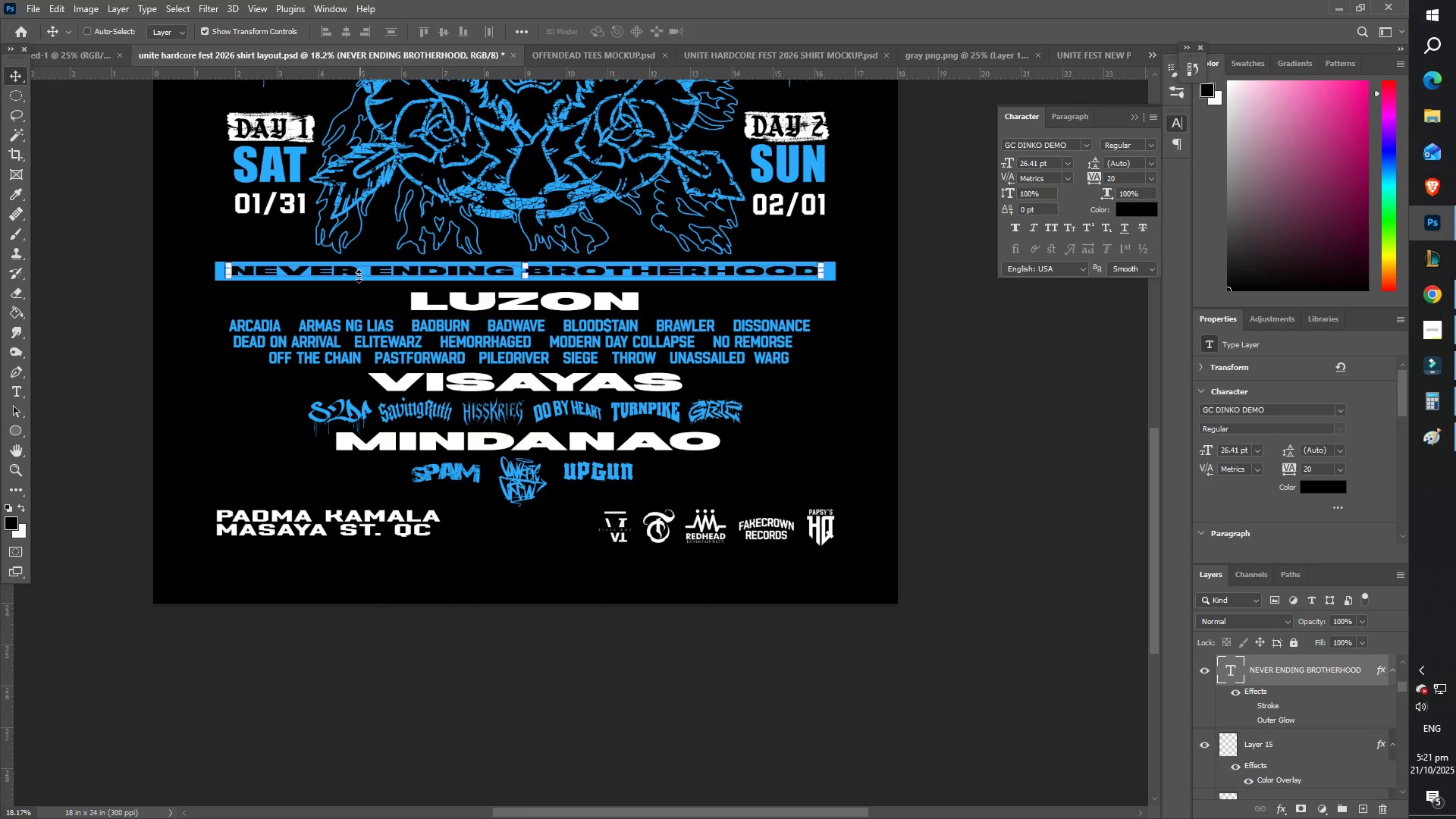 
right_click([354, 274])
 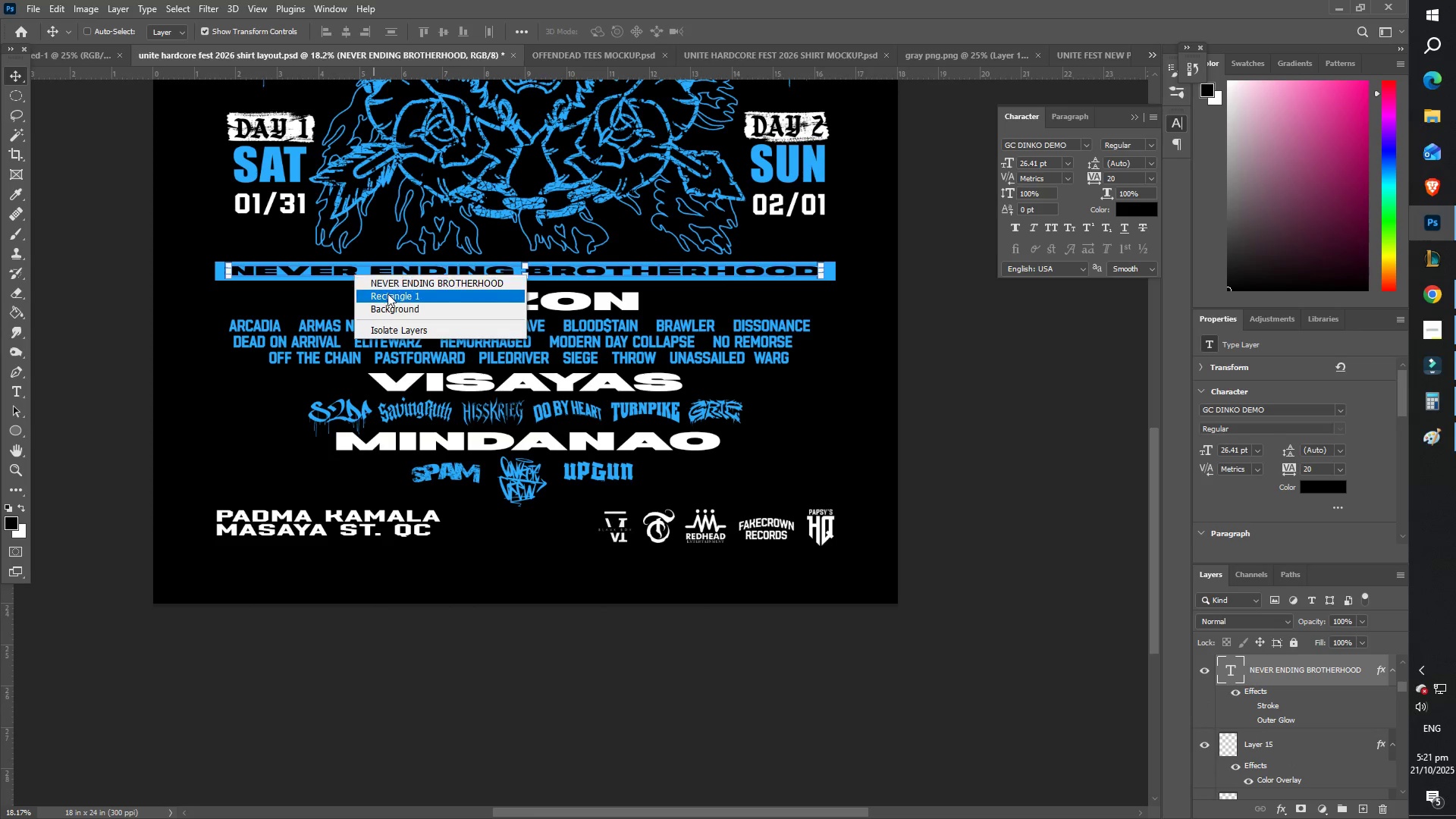 
left_click([388, 293])
 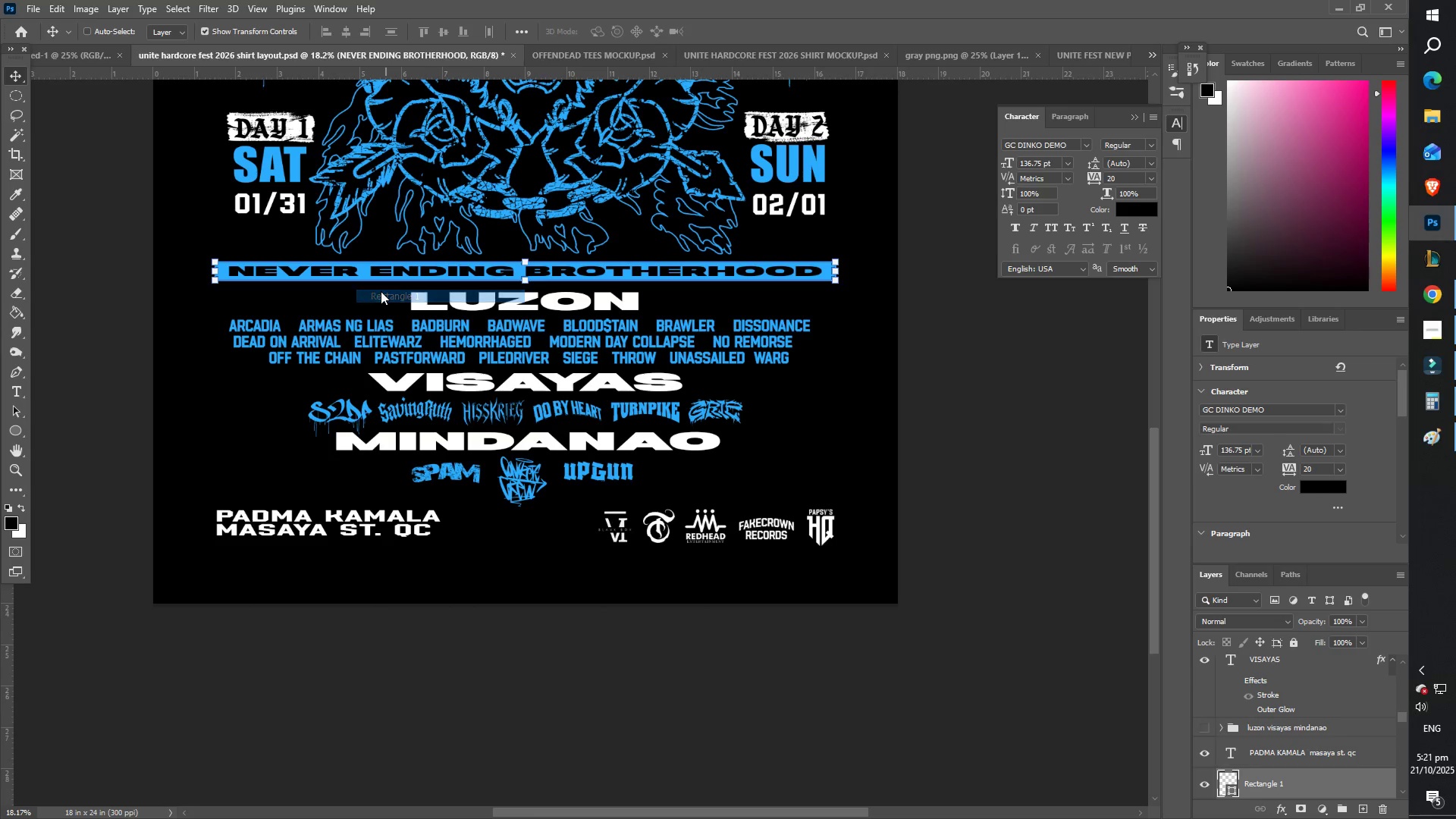 
key(Control+C)
 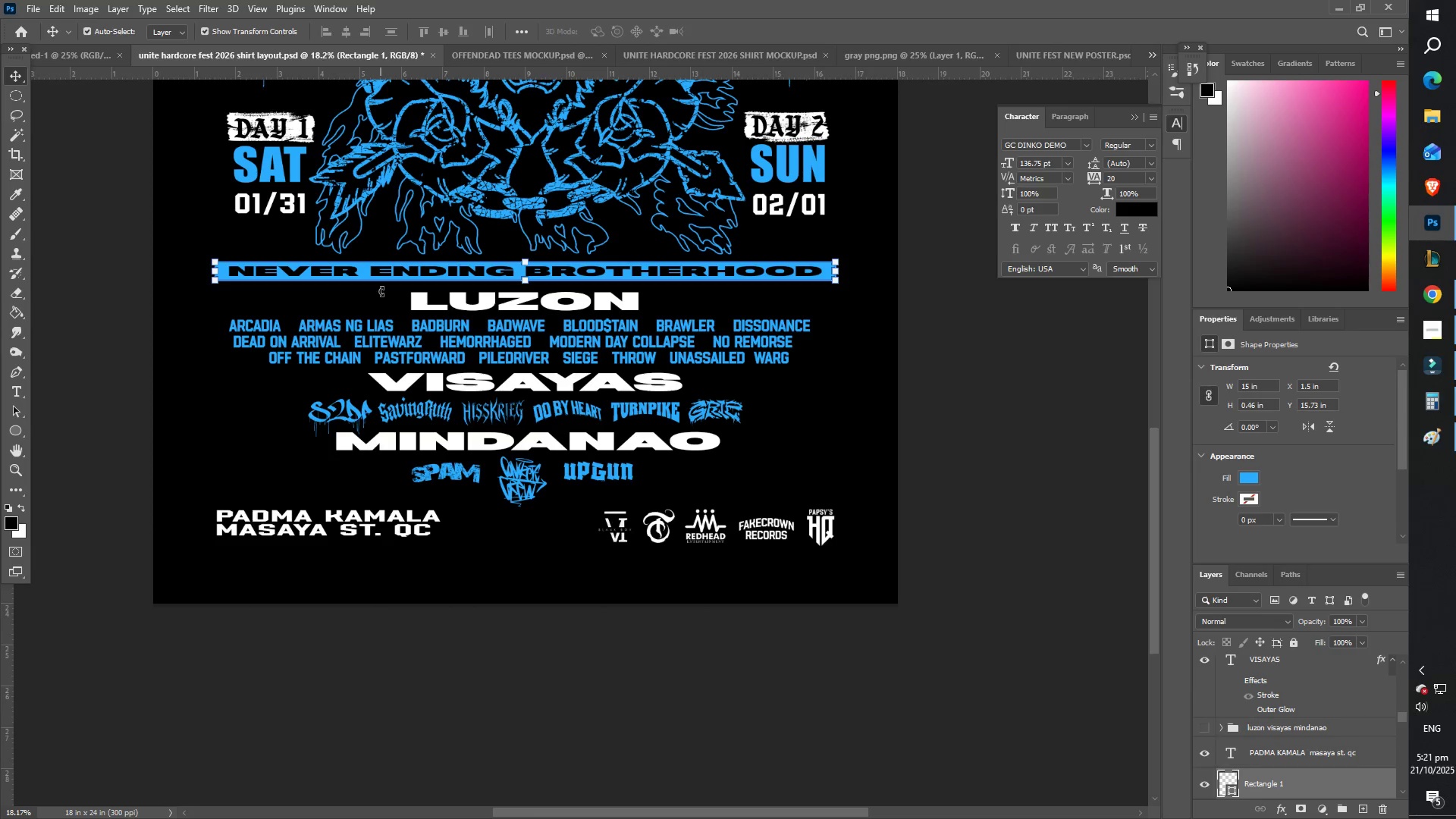 
key(Control+V)
 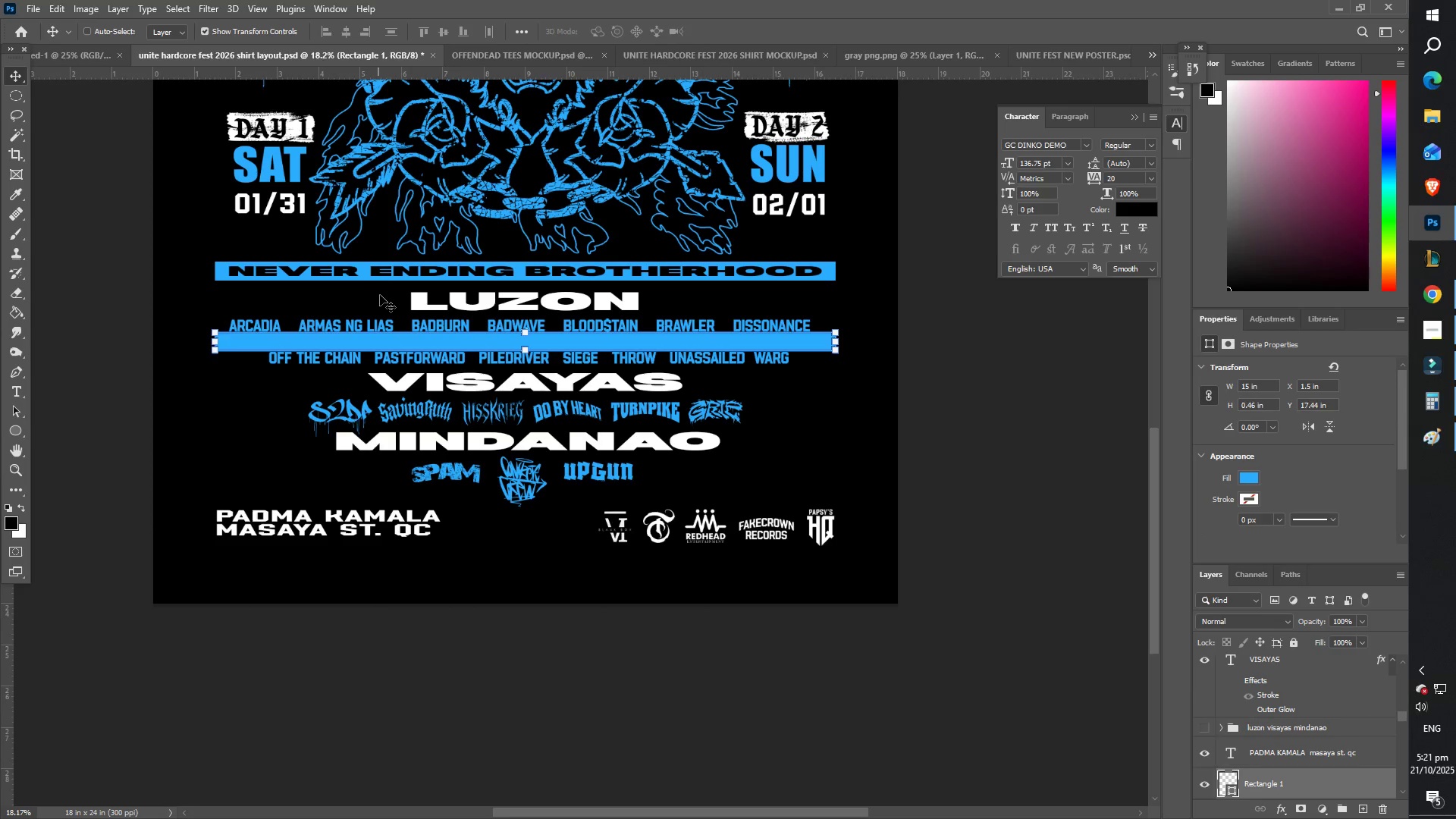 
hold_key(key=ShiftLeft, duration=1.5)
left_click_drag(start_coordinate=[385, 340], to_coordinate=[374, 521])
 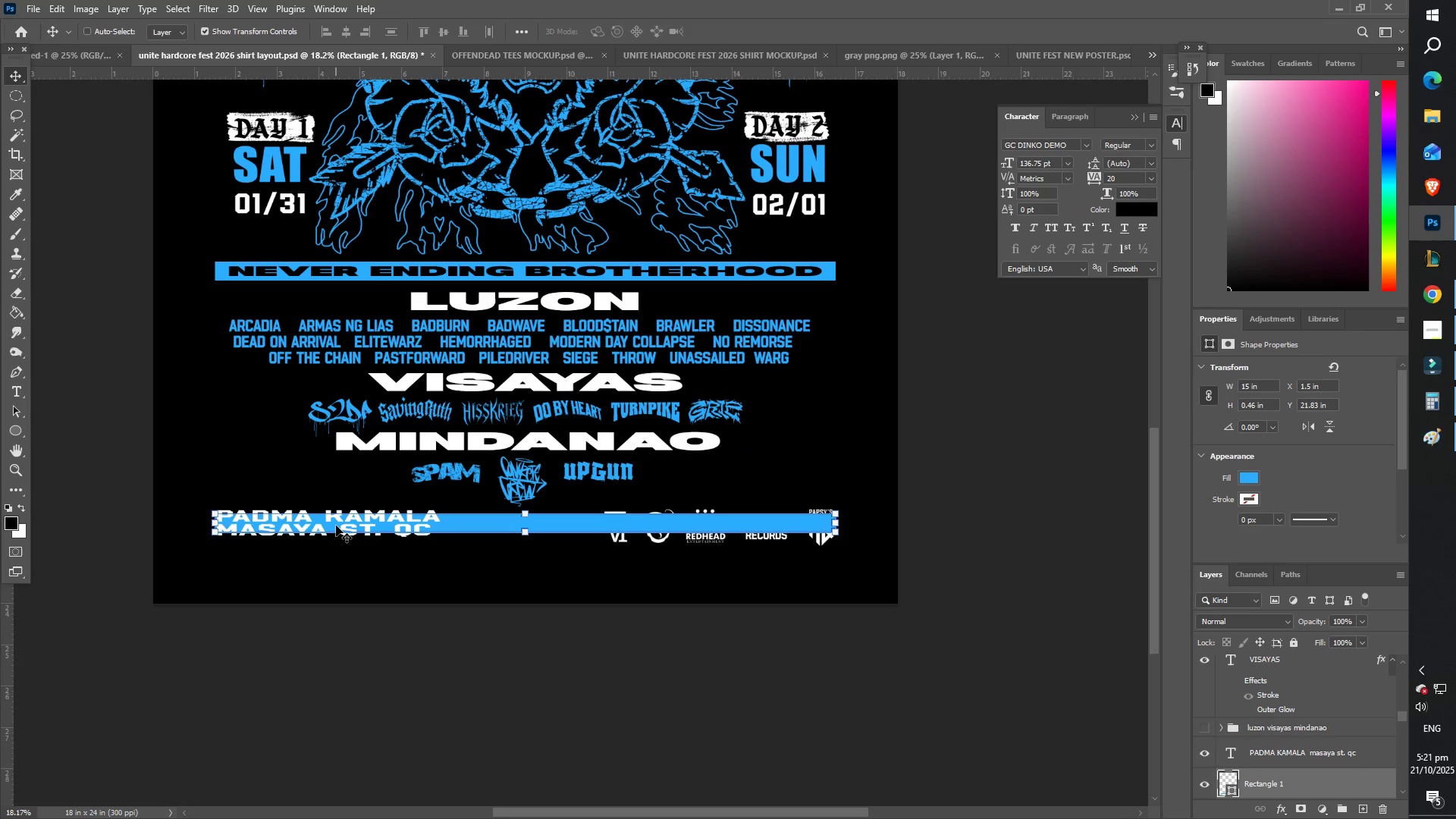 
hold_key(key=ShiftLeft, duration=1.48)
 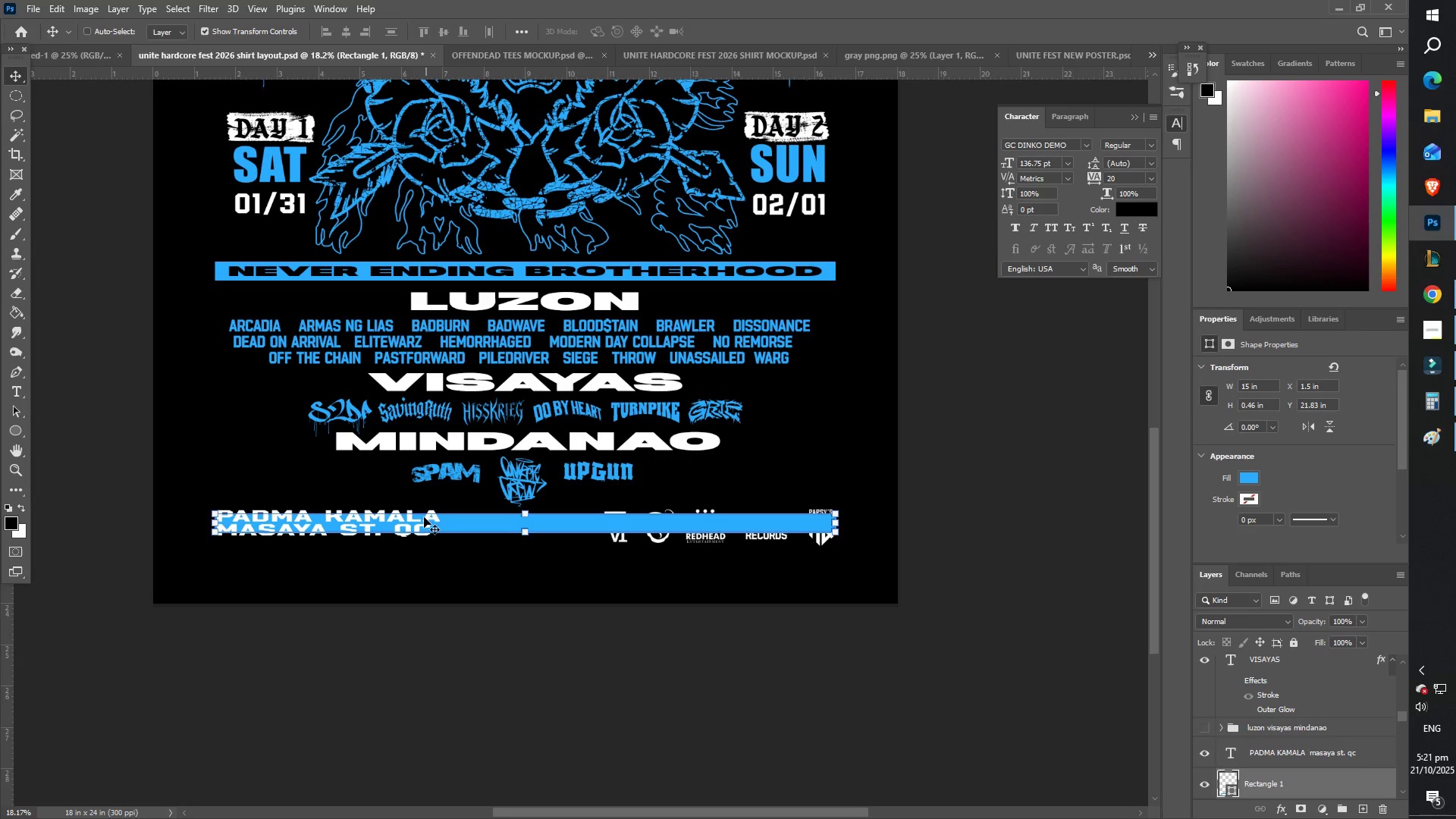 
type(zt)
 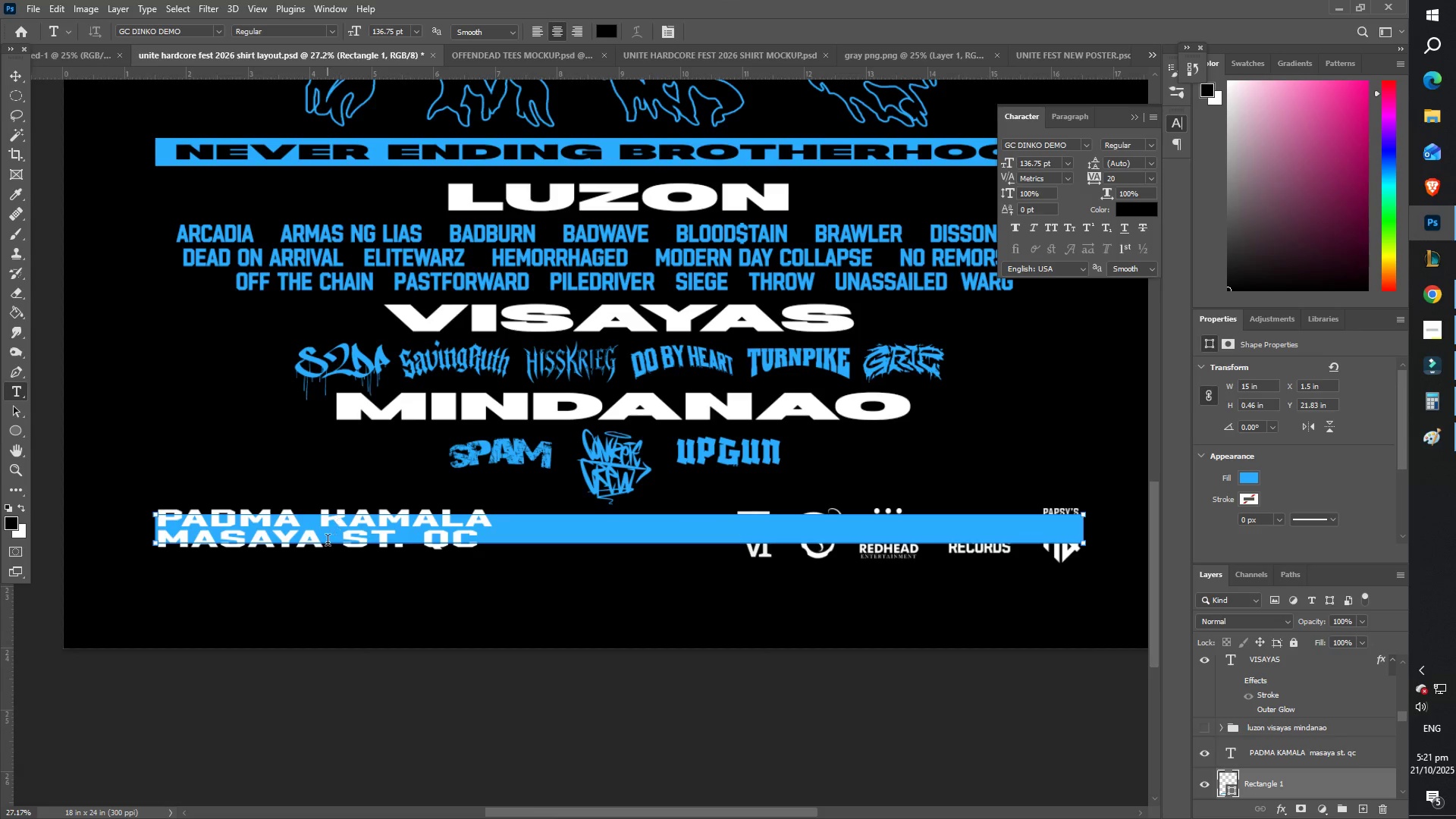 
left_click_drag(start_coordinate=[336, 513], to_coordinate=[368, 508])
 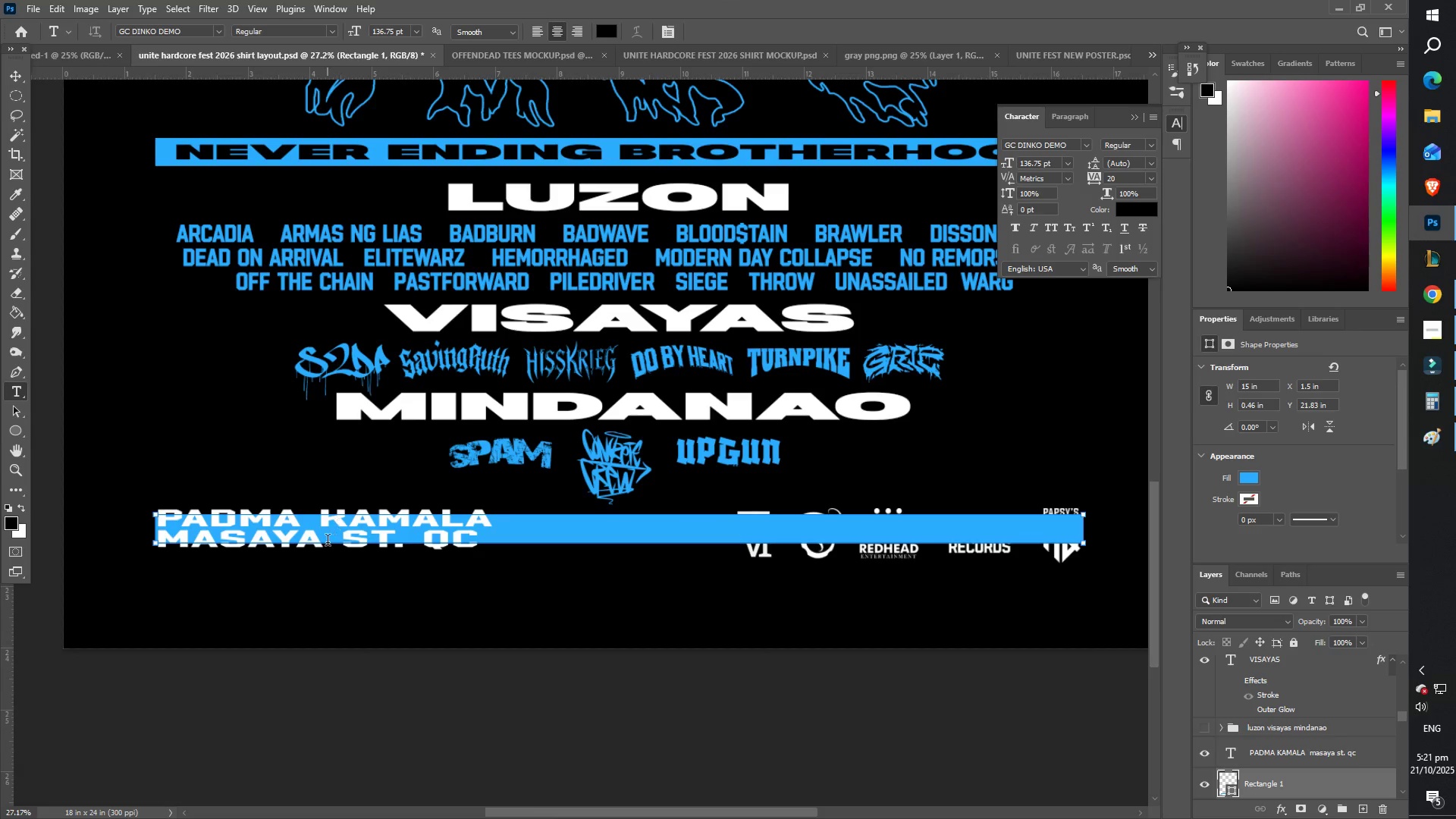 
left_click([328, 541])
 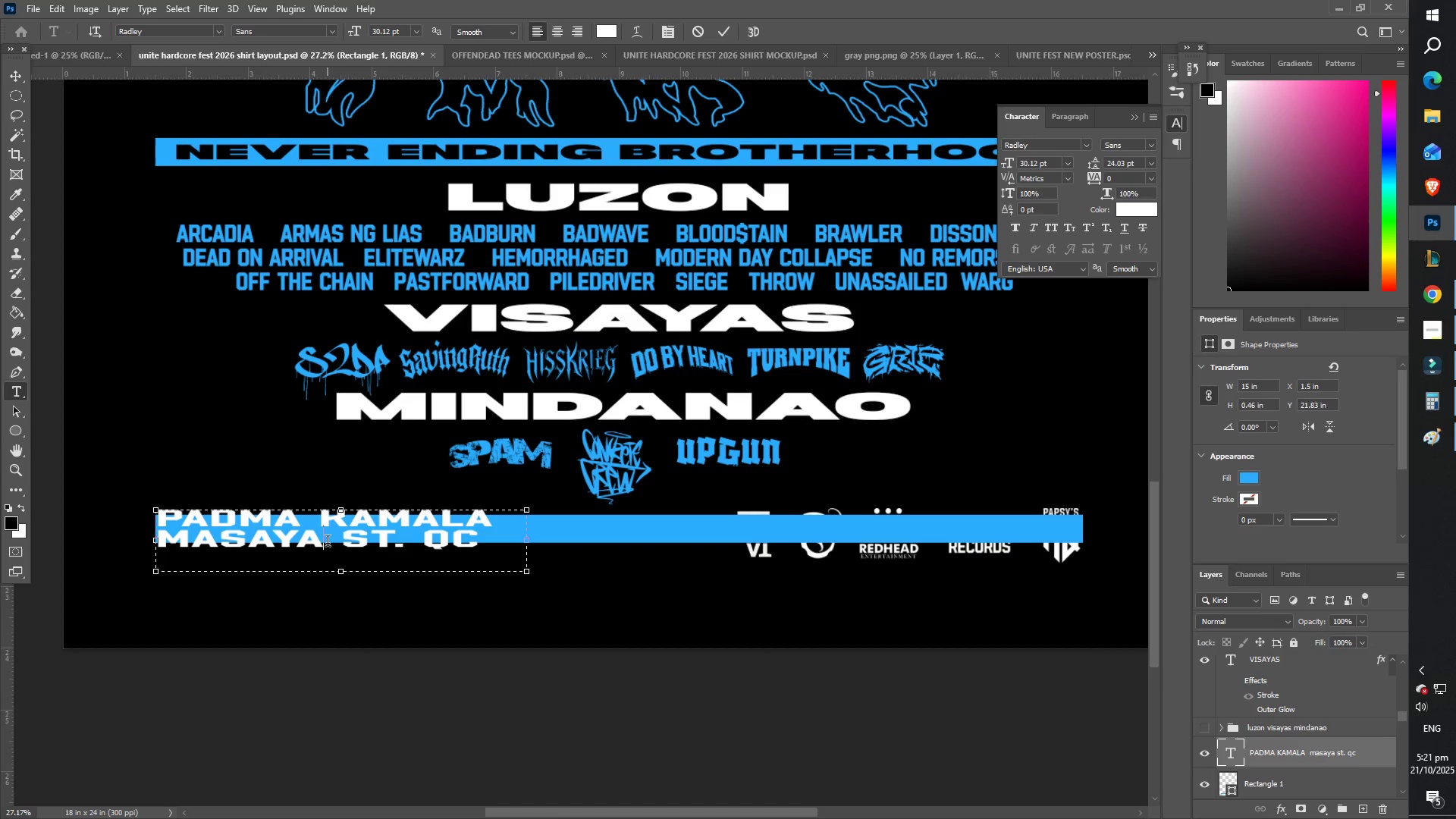 
key(Control+ControlLeft)
 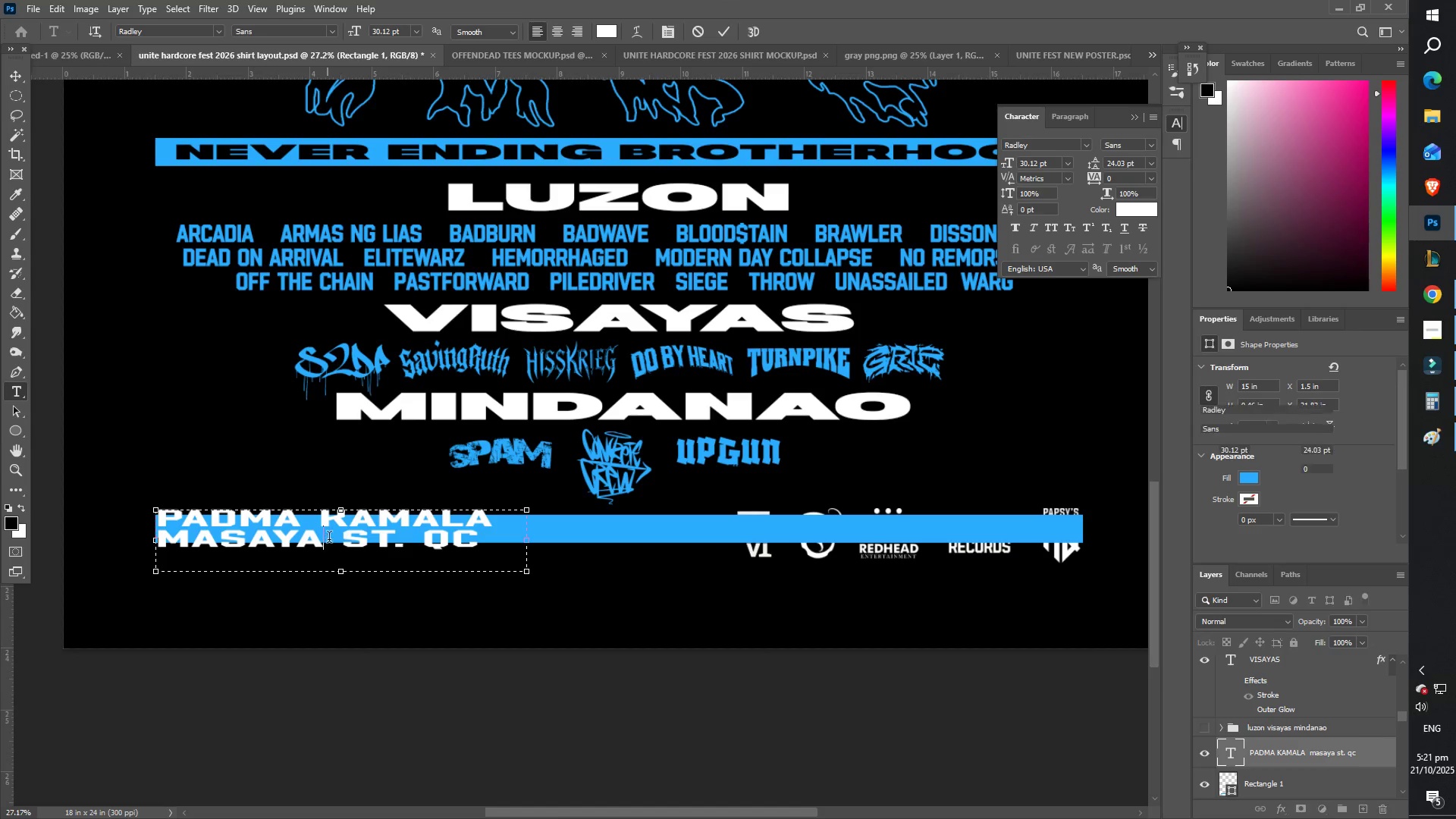 
key(Control+A)
 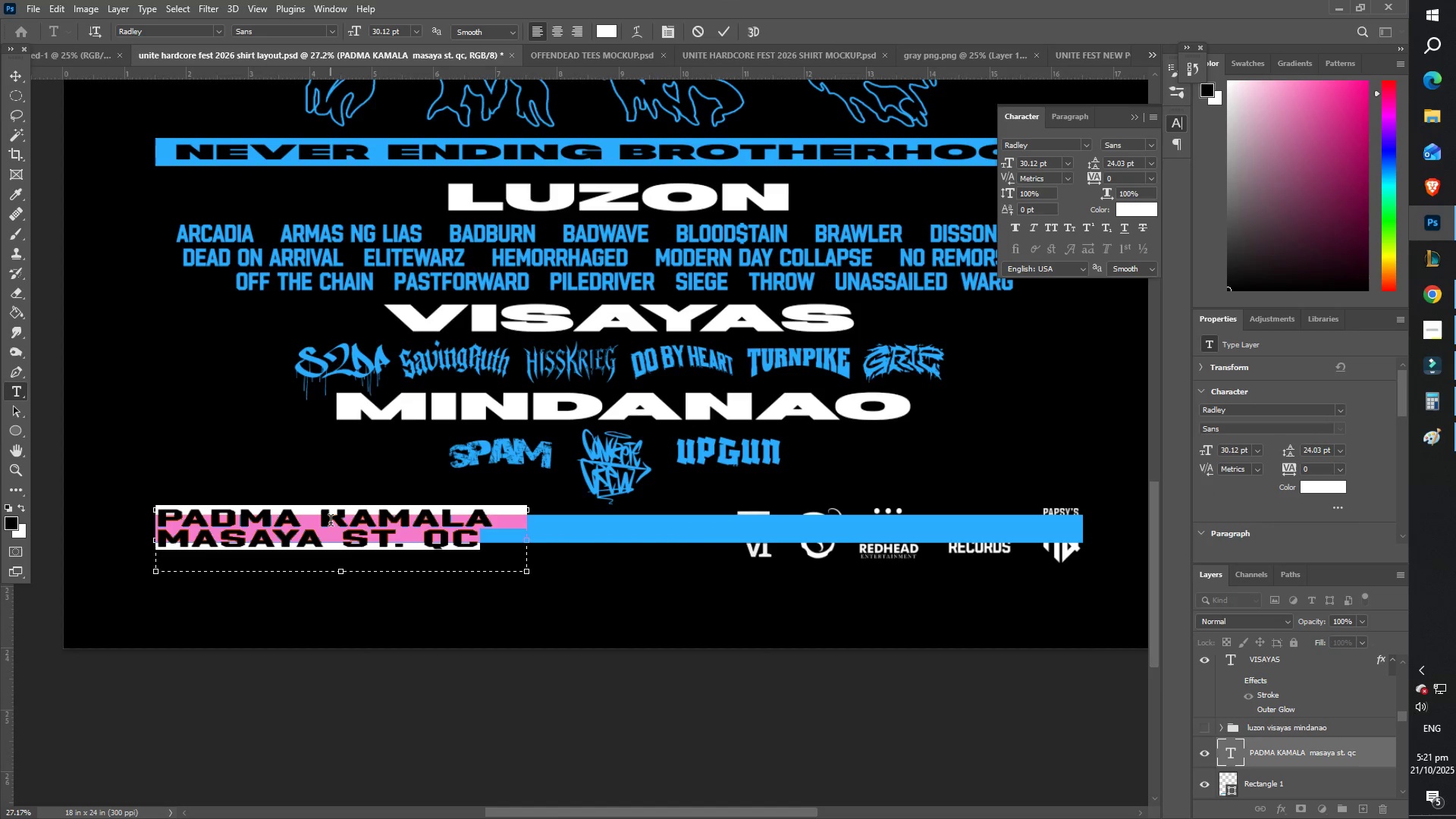 
key(Backspace)
type(pam)
key(Backspace)
type(dma kamala)
 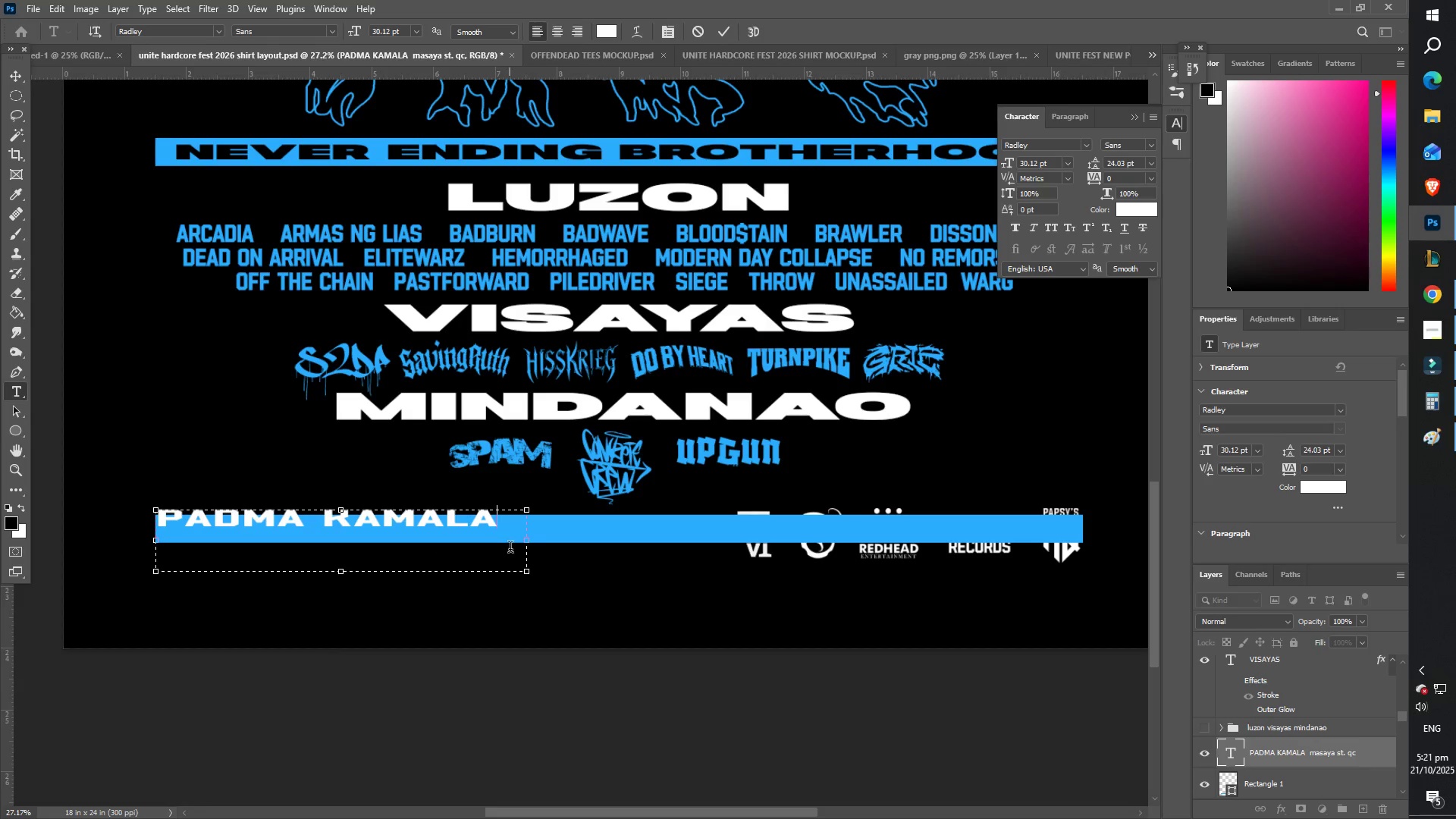 
left_click_drag(start_coordinate=[534, 546], to_coordinate=[852, 563])
 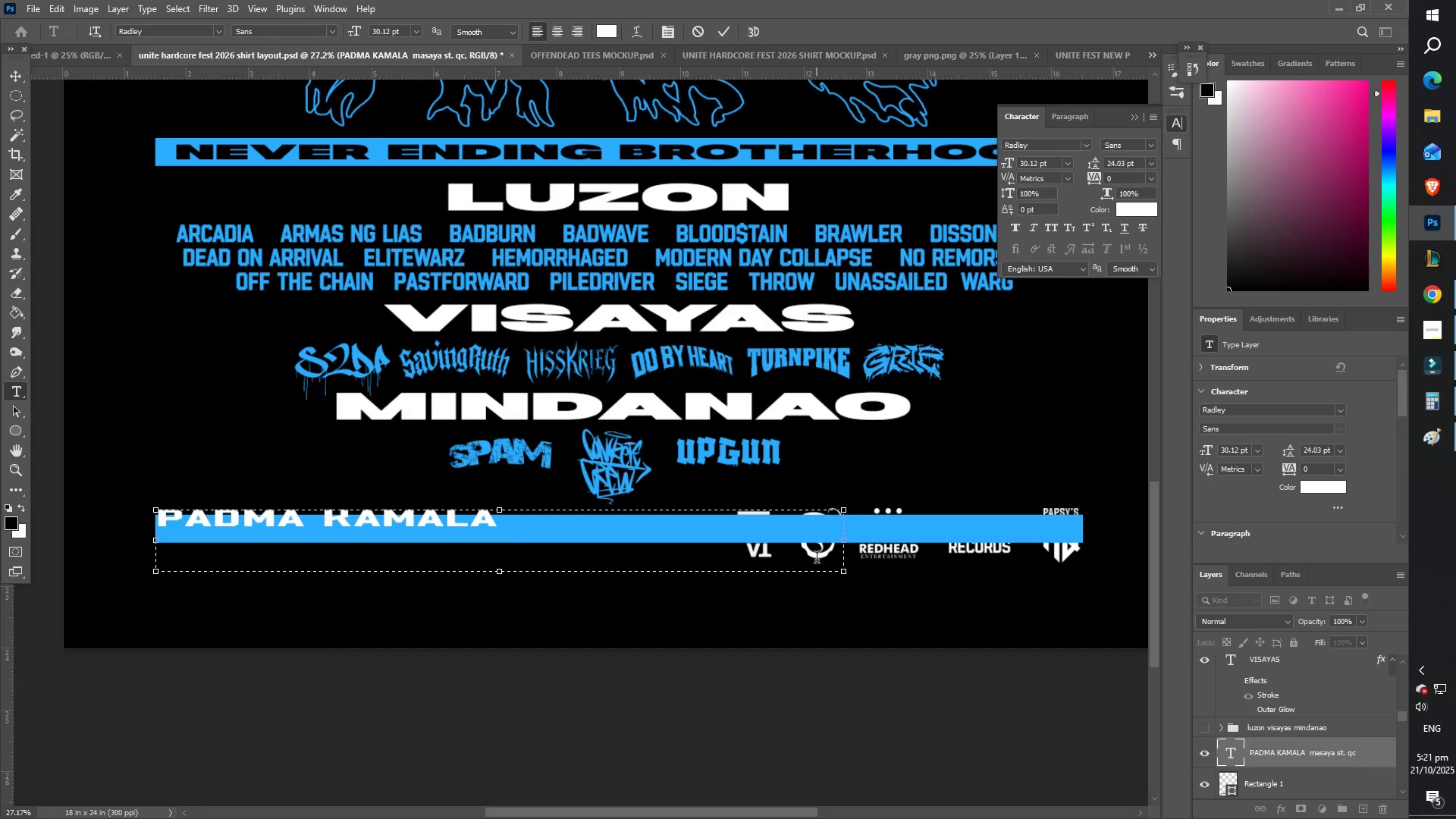 
key(Comma)
 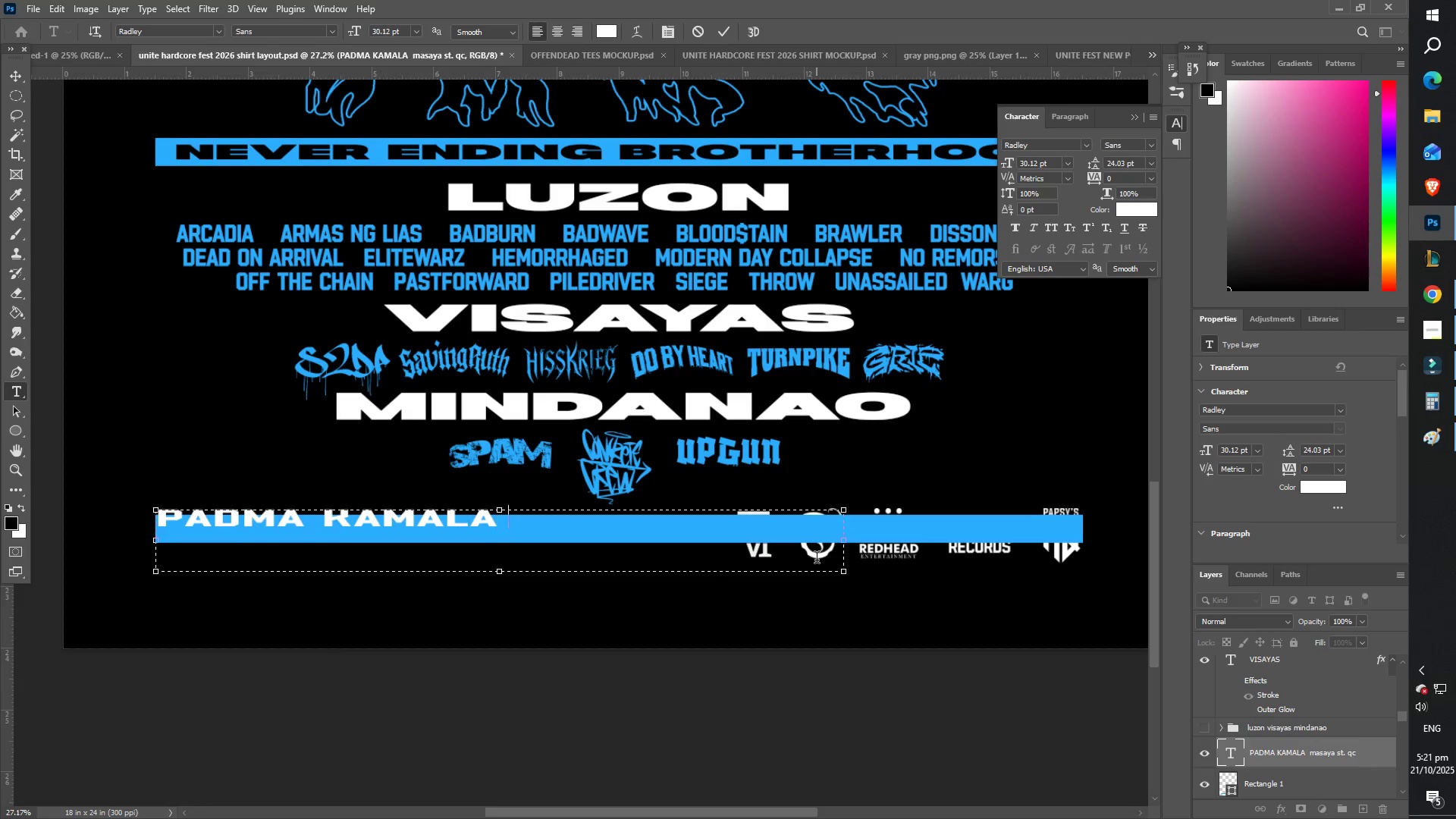 
key(Control+A)
 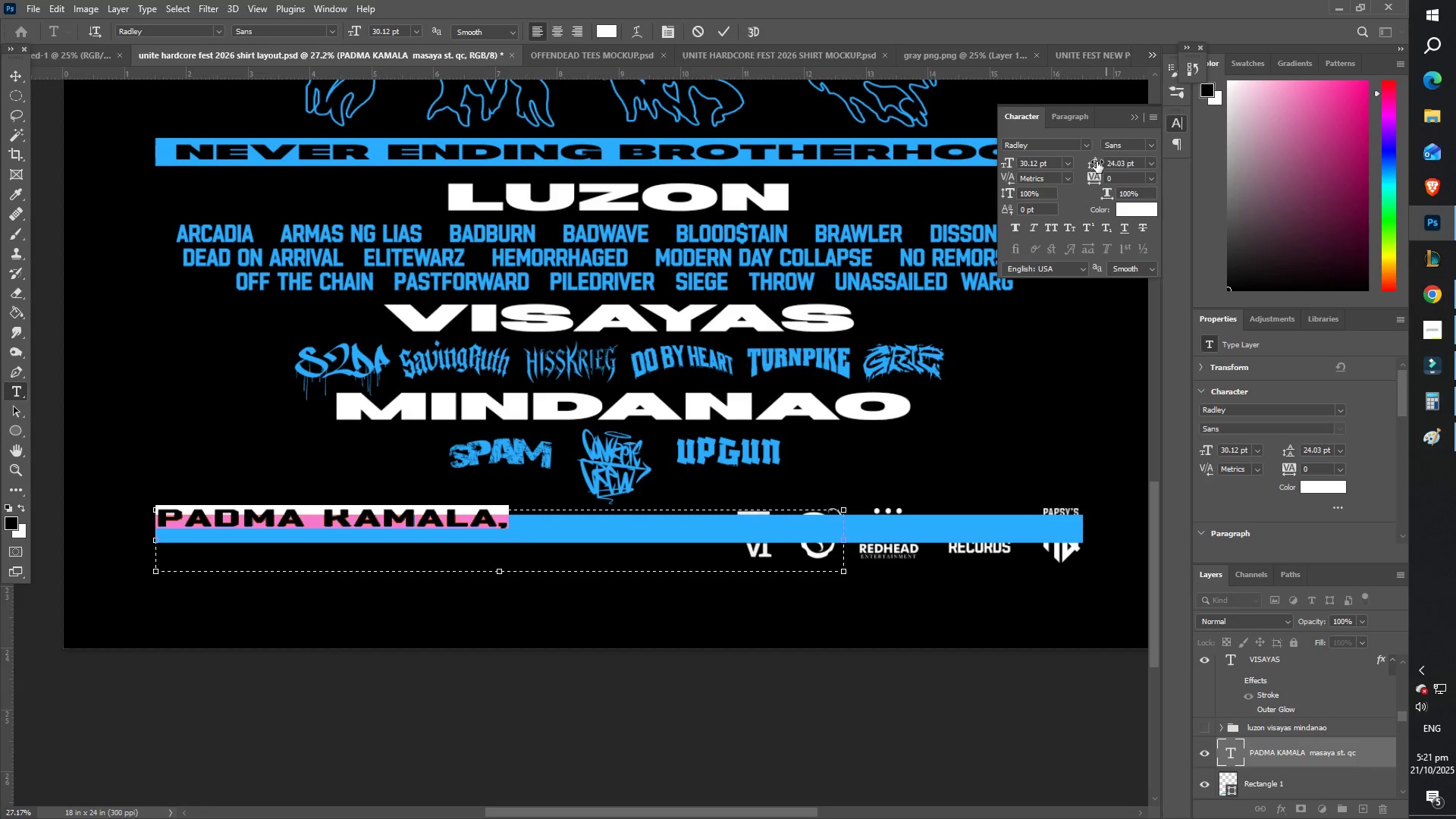 
left_click([1151, 165])
 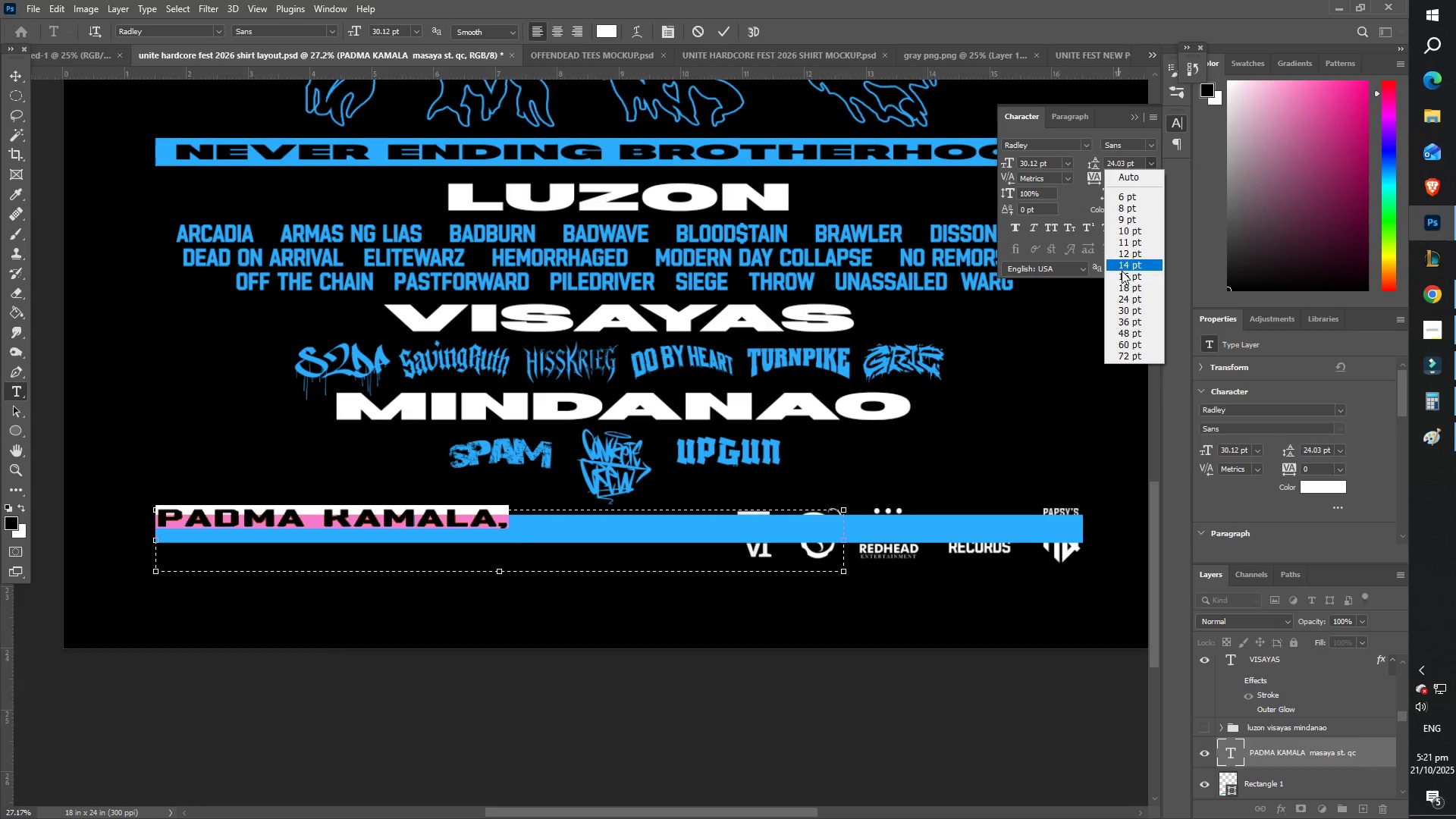 
left_click([1123, 271])
 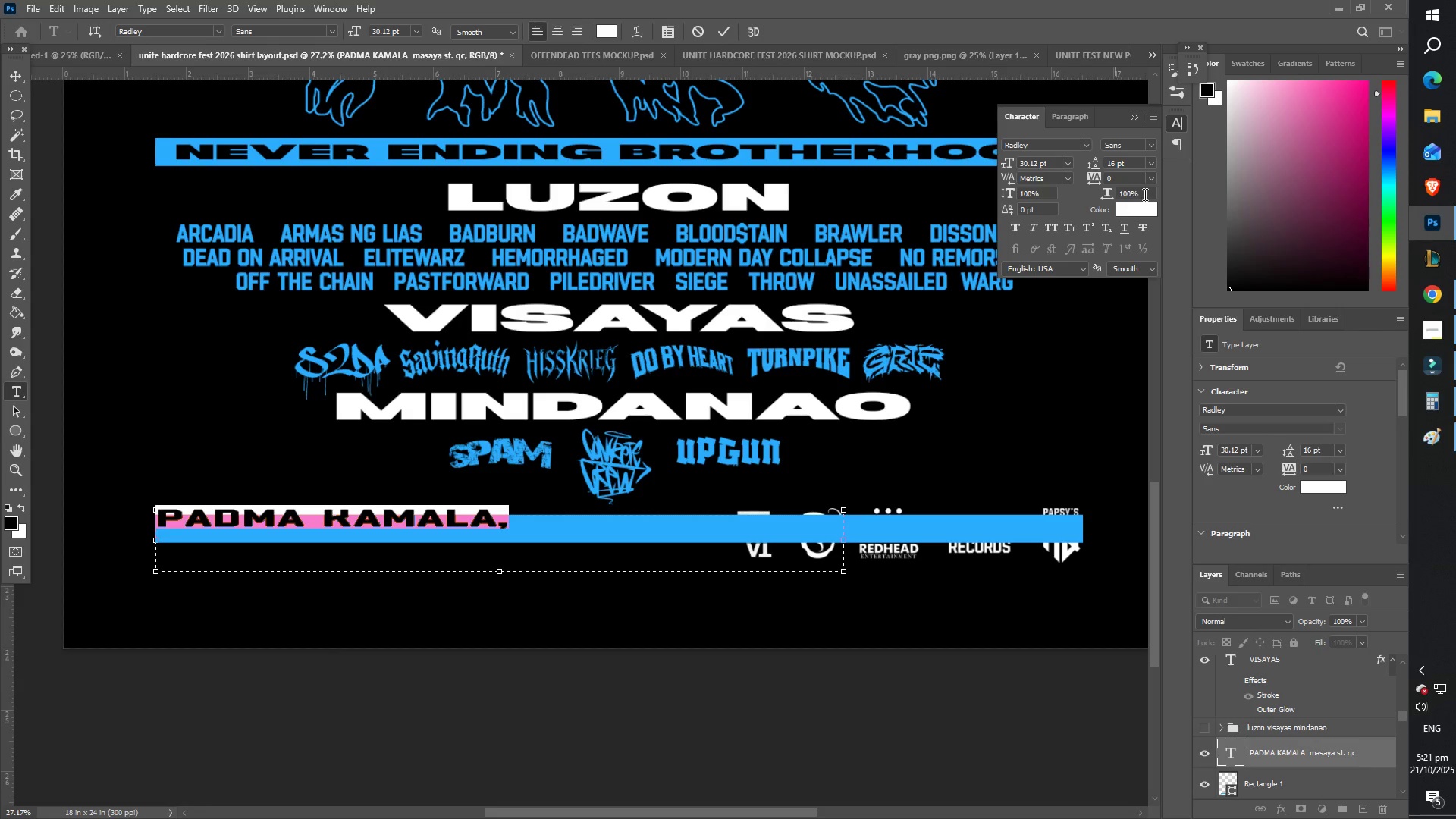 
left_click([1150, 171])
 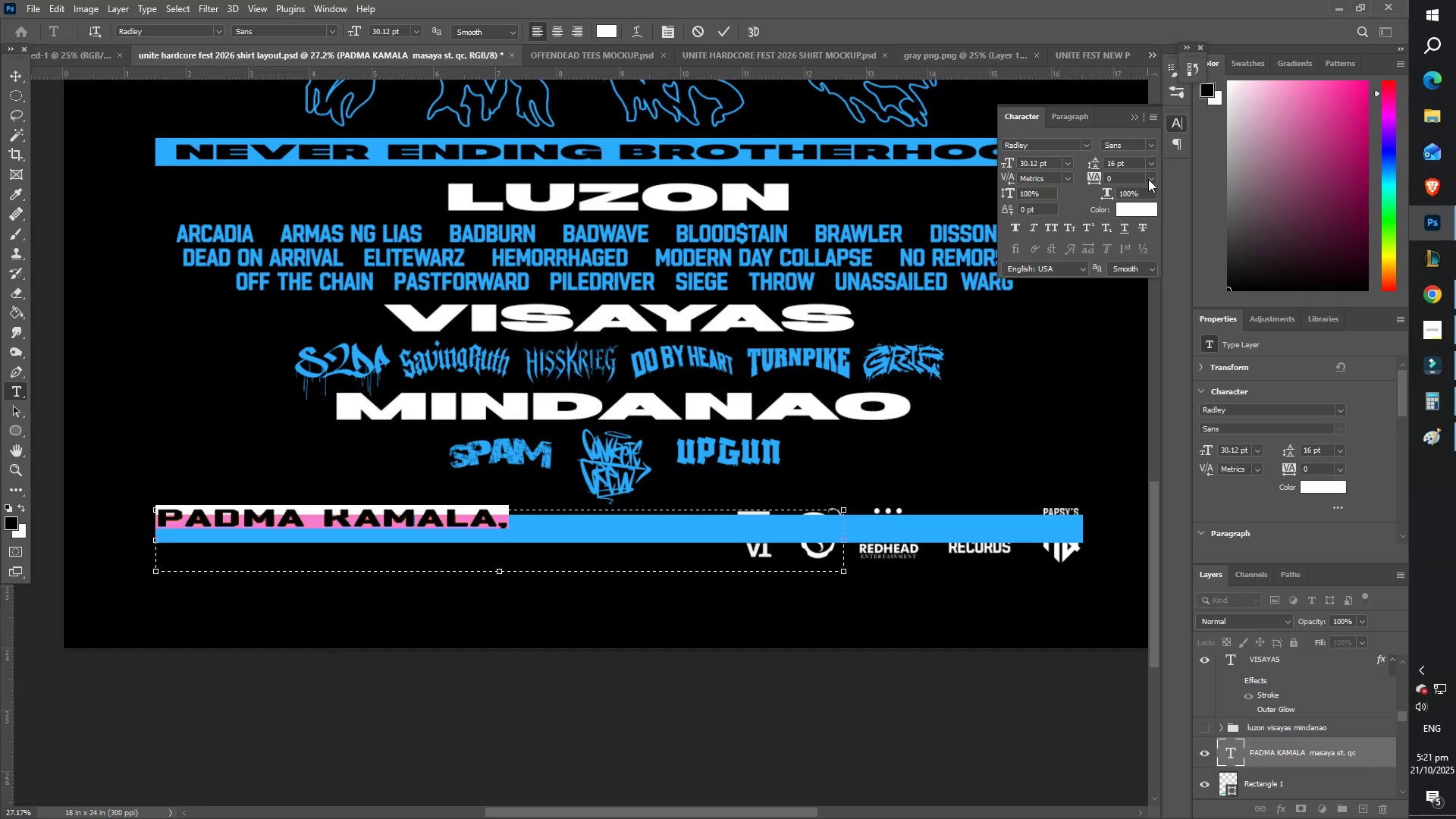 
left_click([1148, 178])
 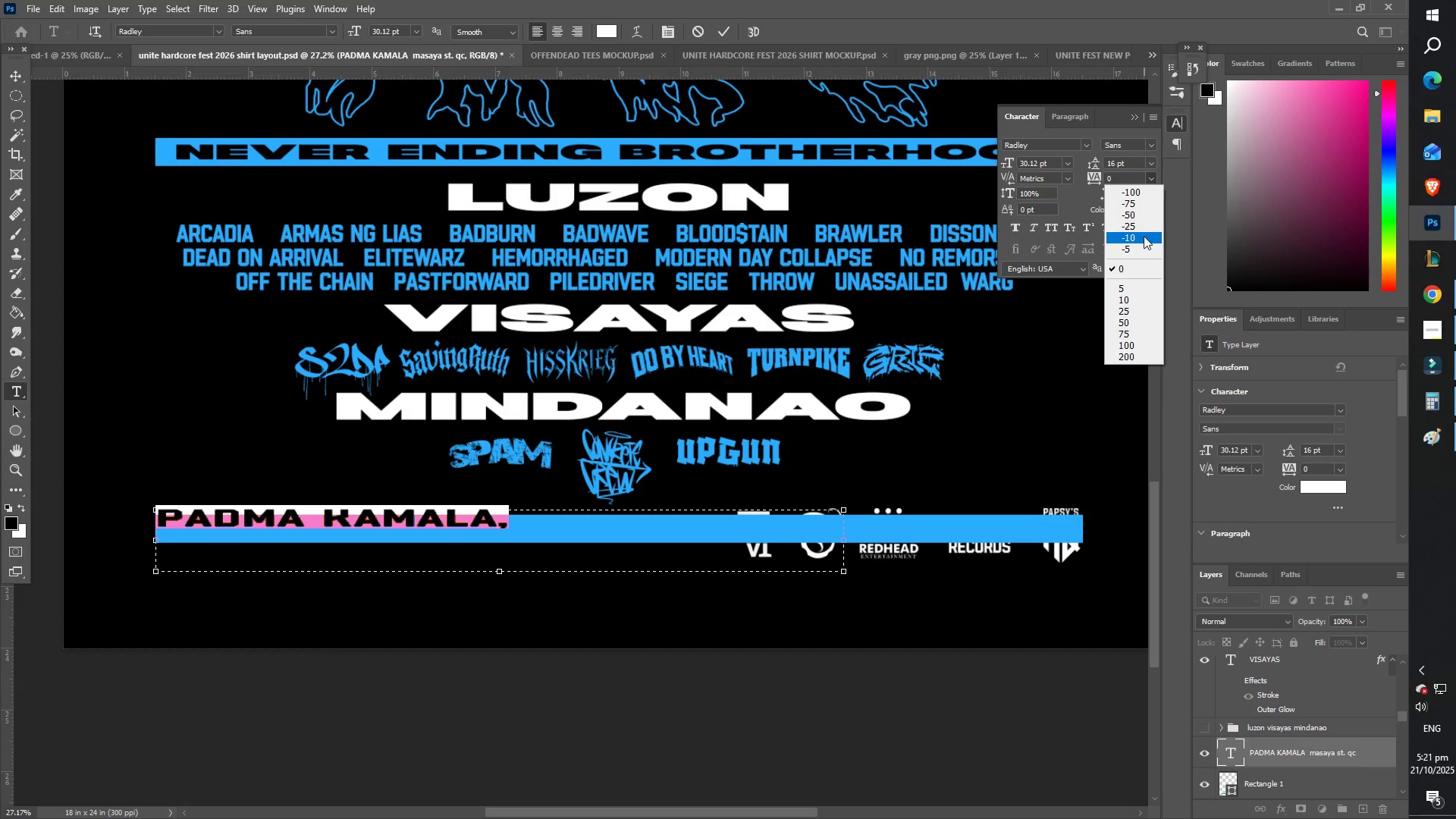 
left_click([1132, 221])
 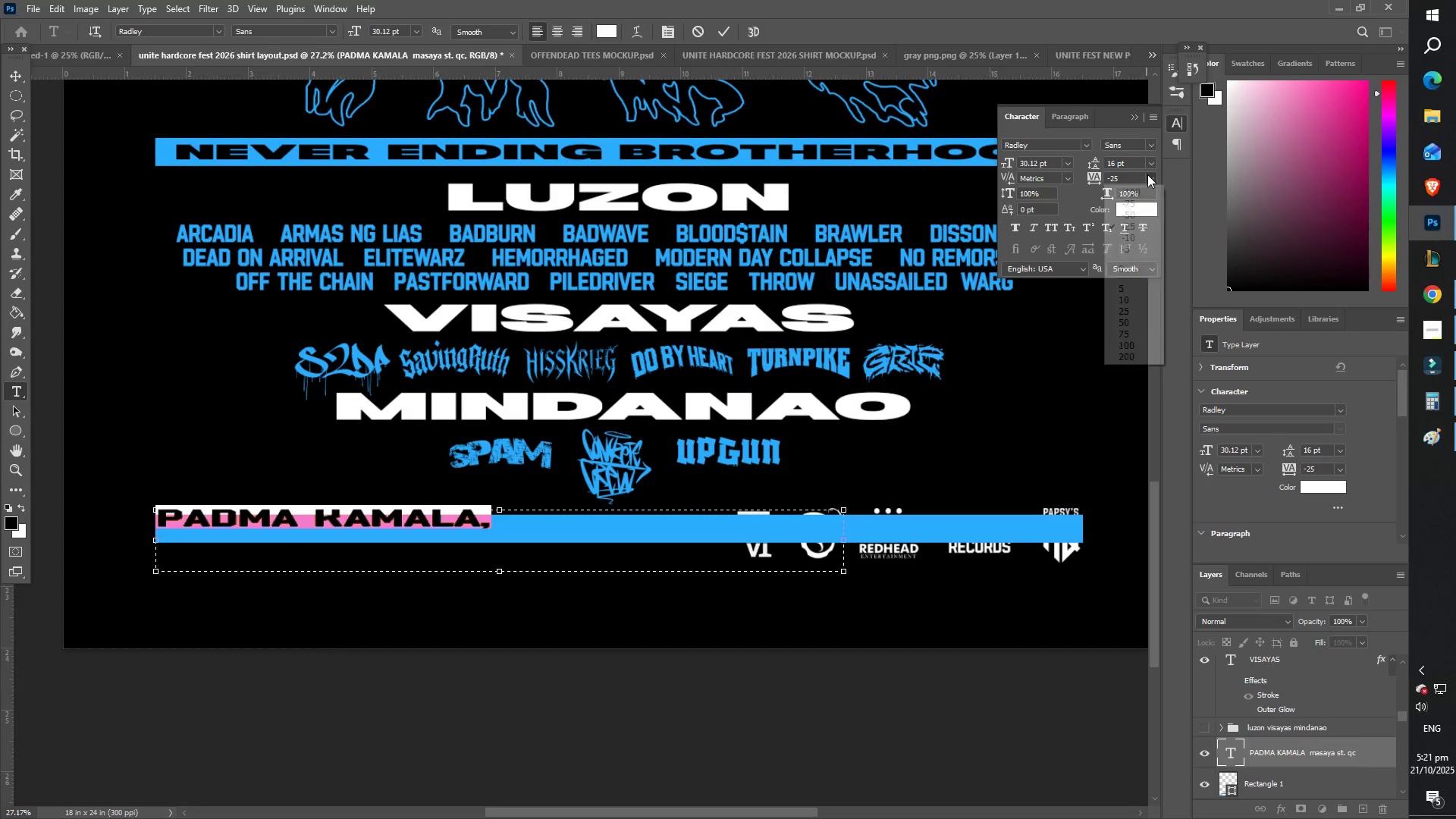 
left_click([1132, 206])
 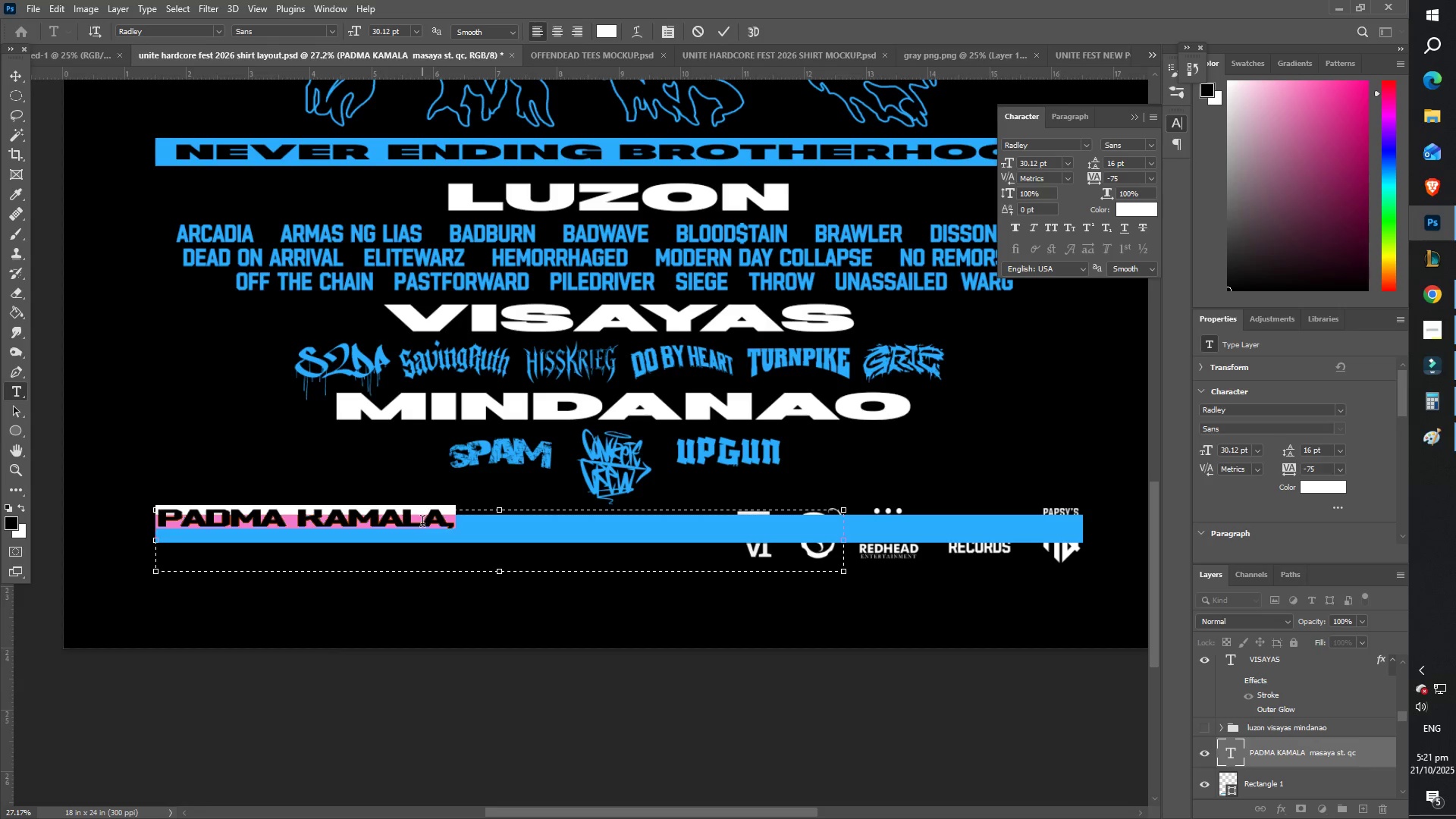 
left_click([476, 527])
 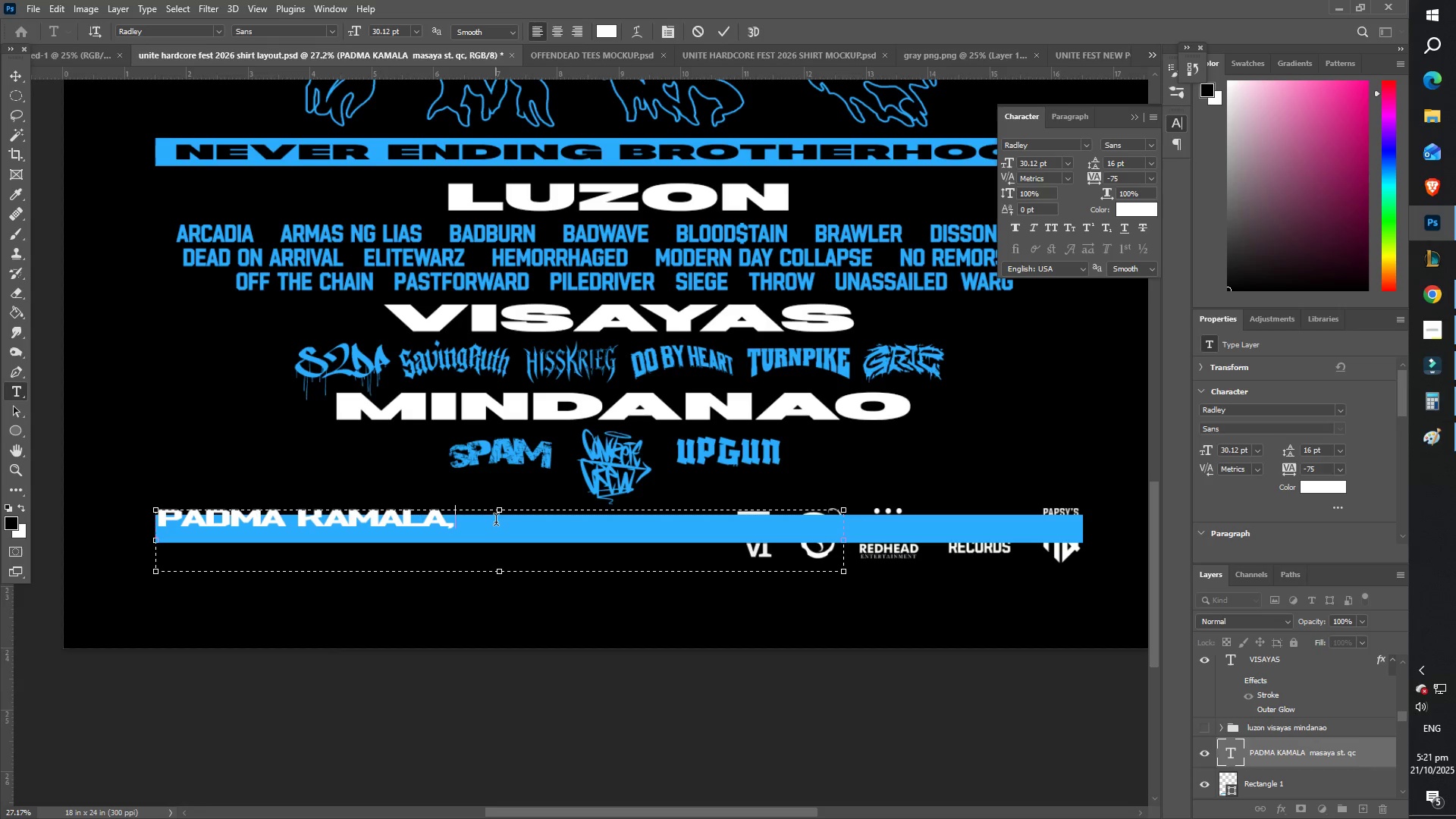 
type( masaya st.)
 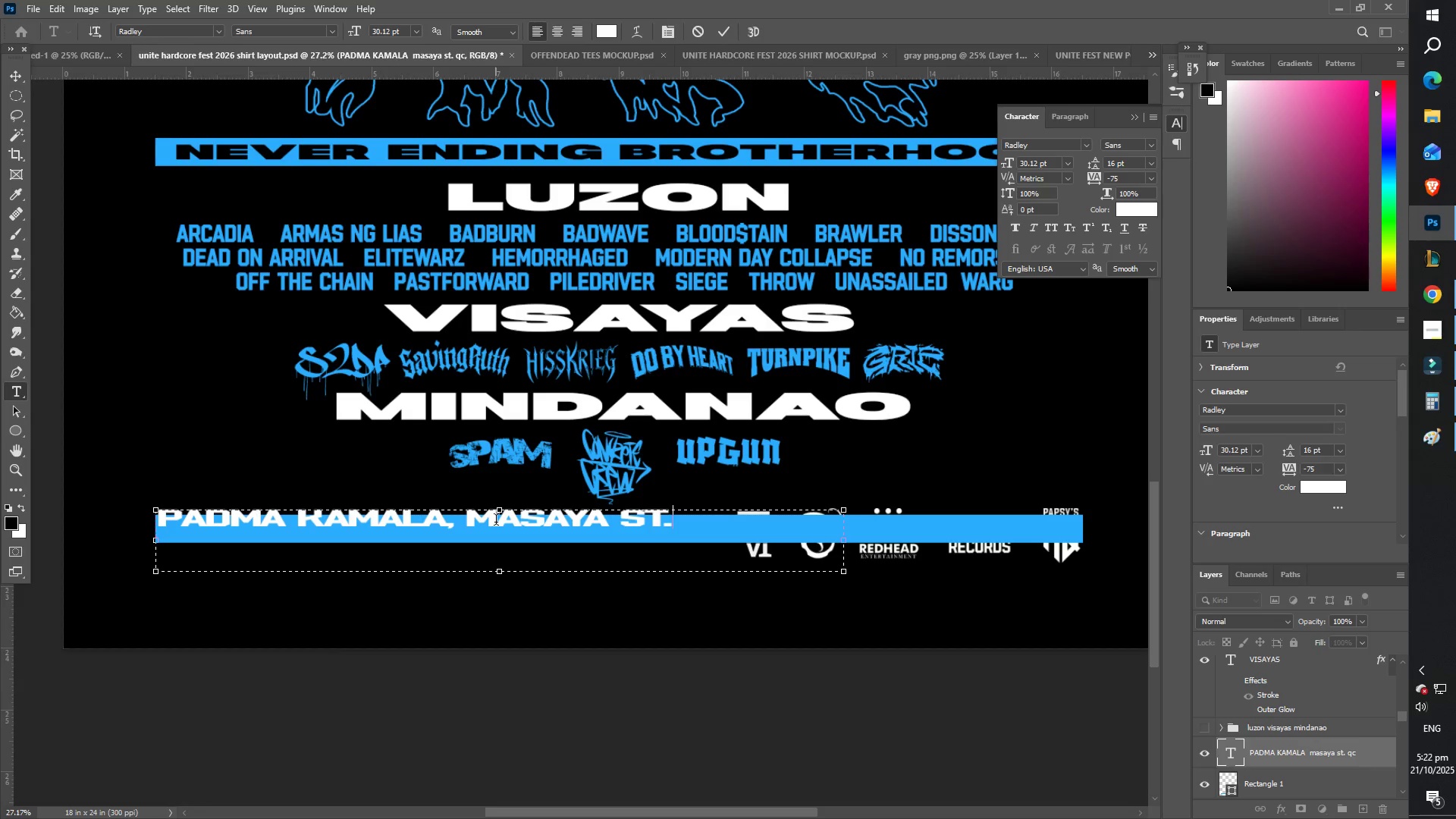 
key(Control+A)
 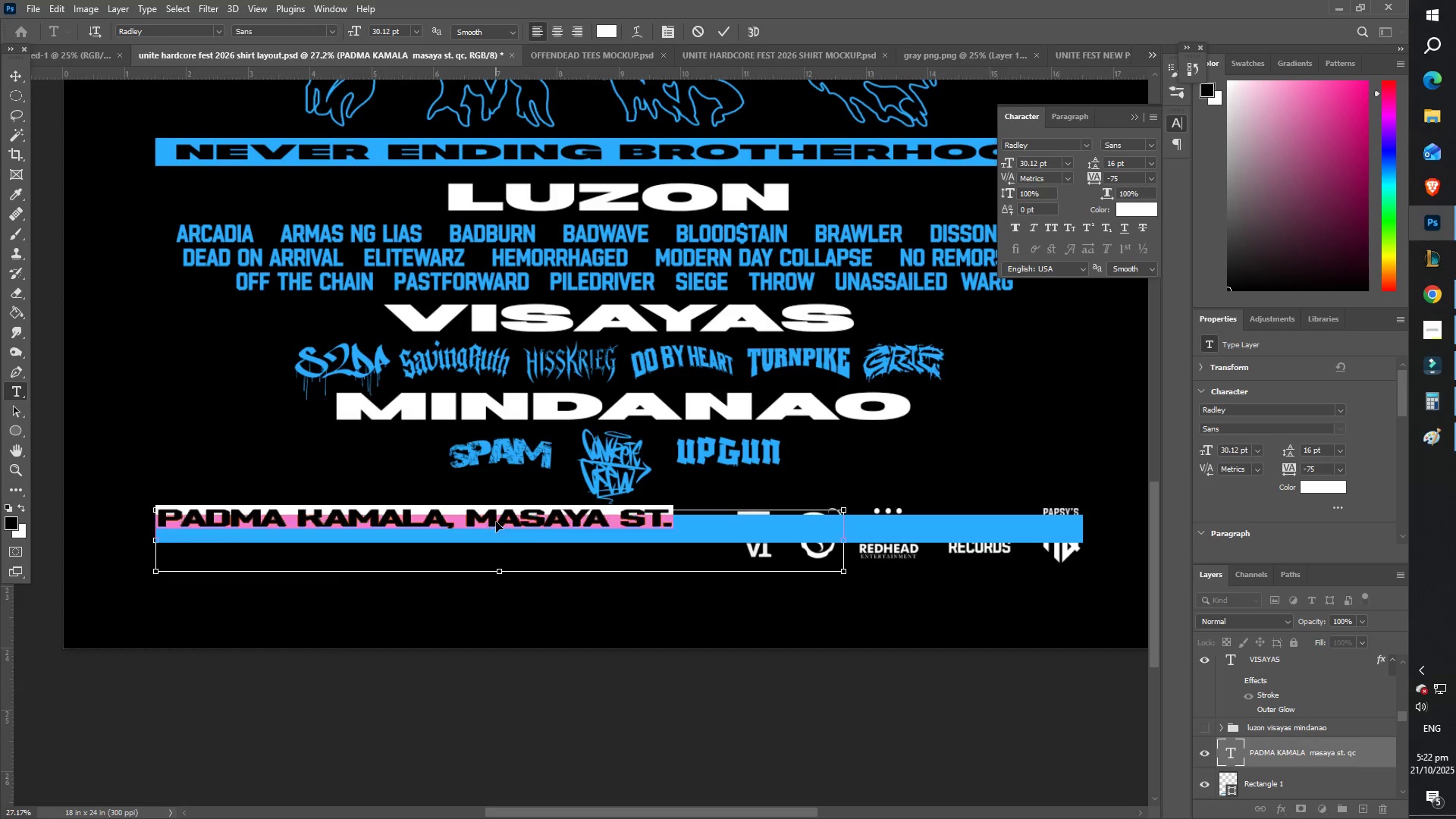 
key(Control+Shift+Comma)
 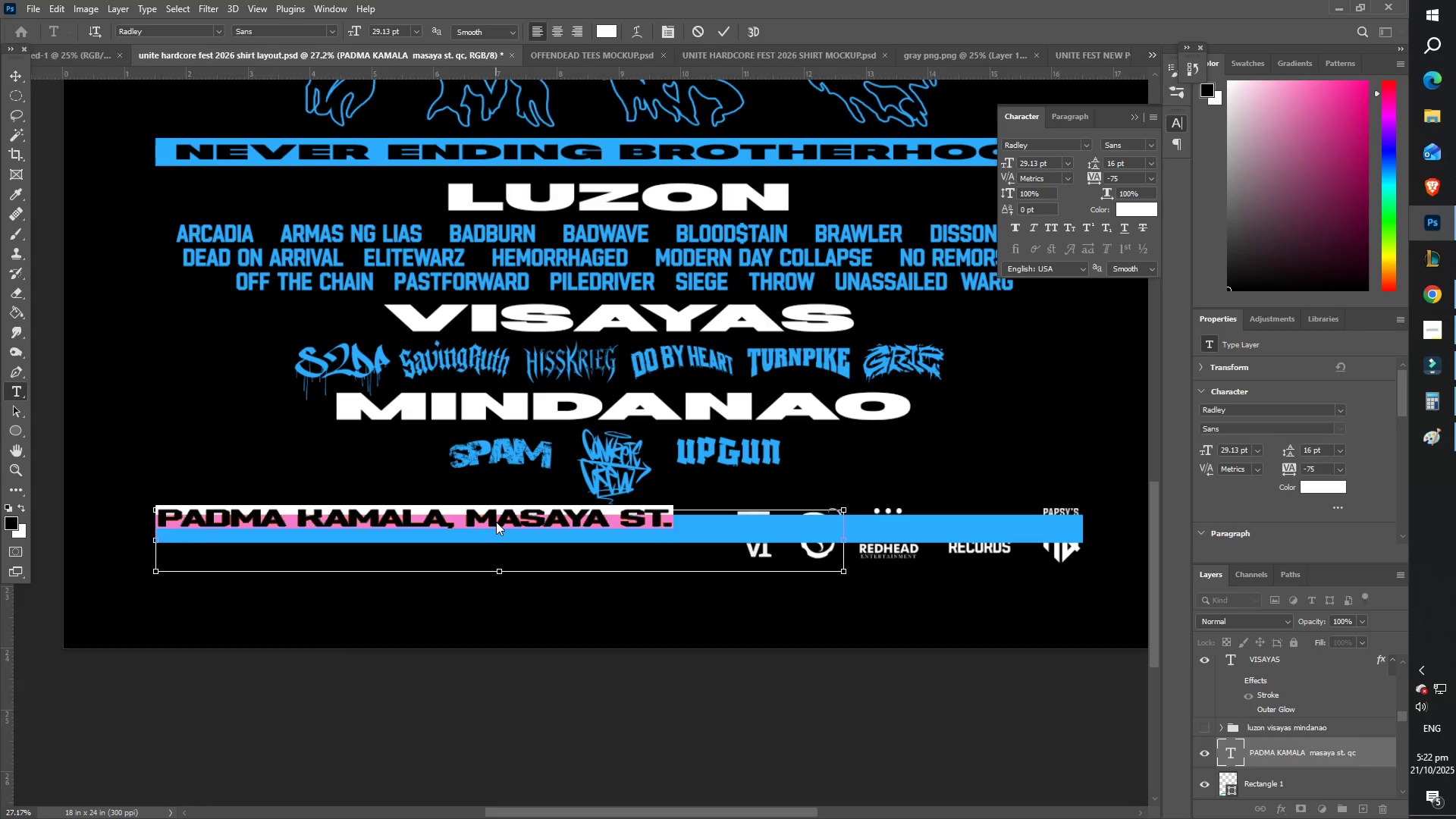 
hold_key(key=Comma, duration=0.59)
 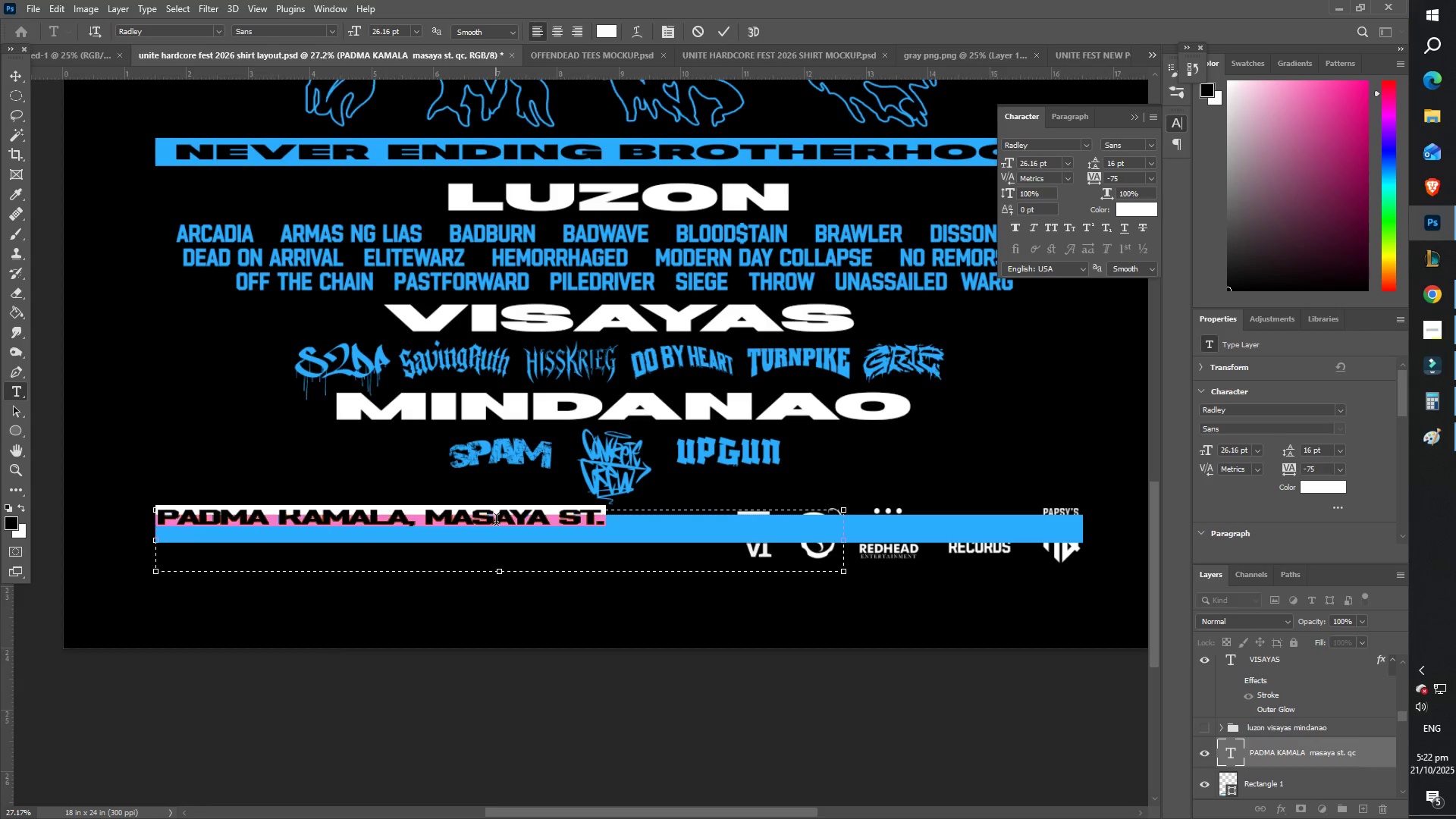 
key(ArrowRight)
 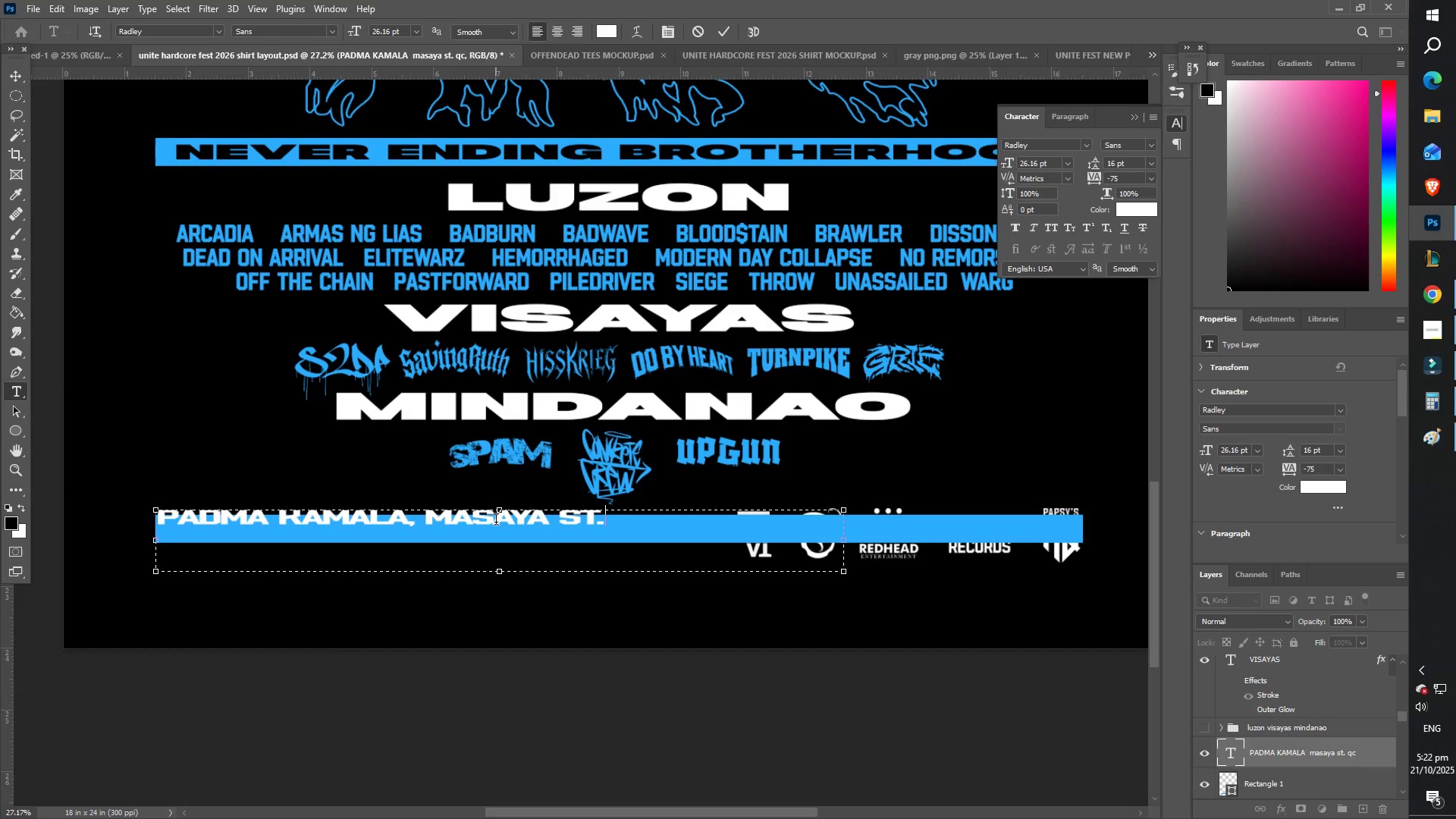 
type( qc)
 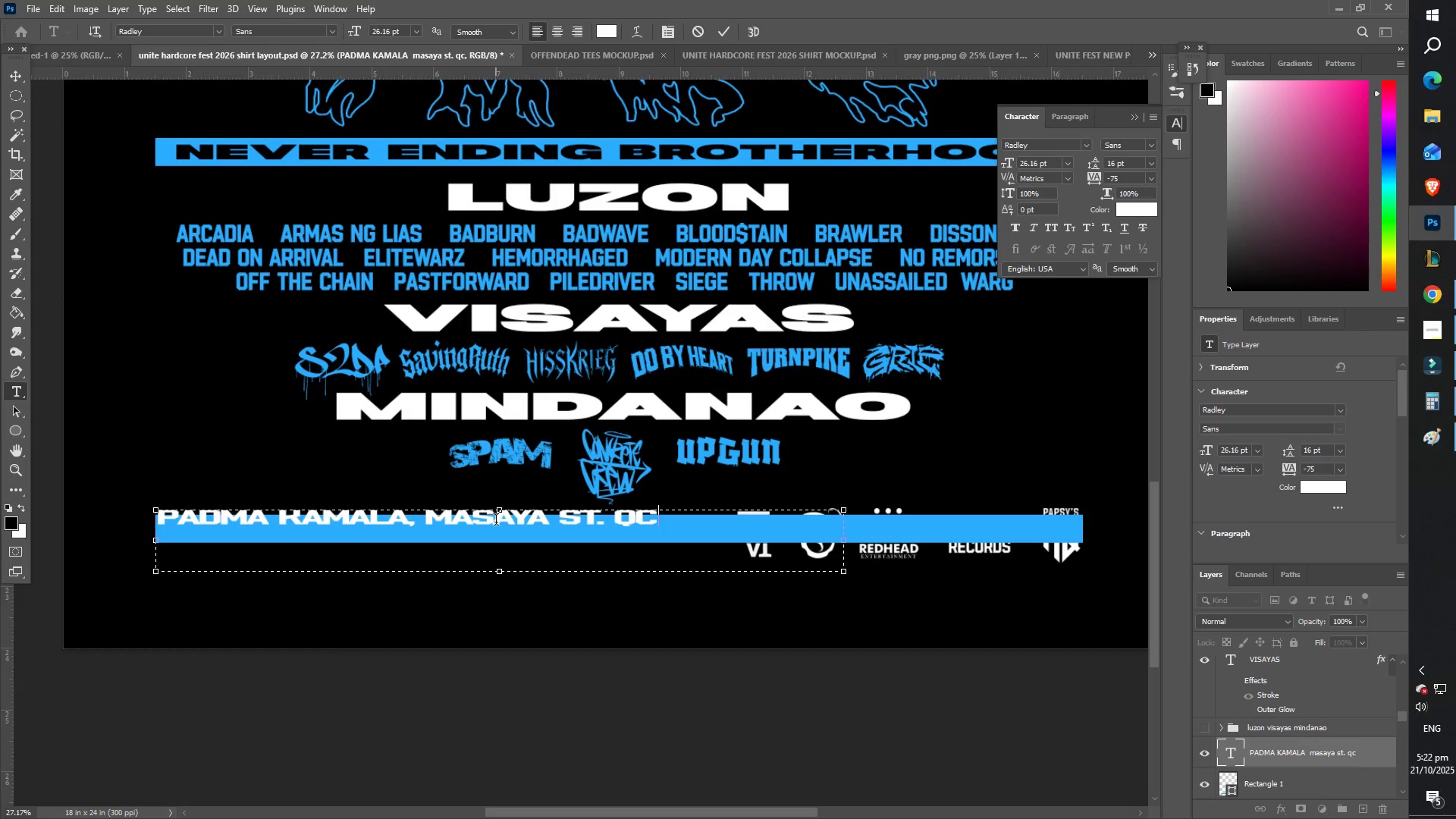 
key(Control+ControlLeft)
 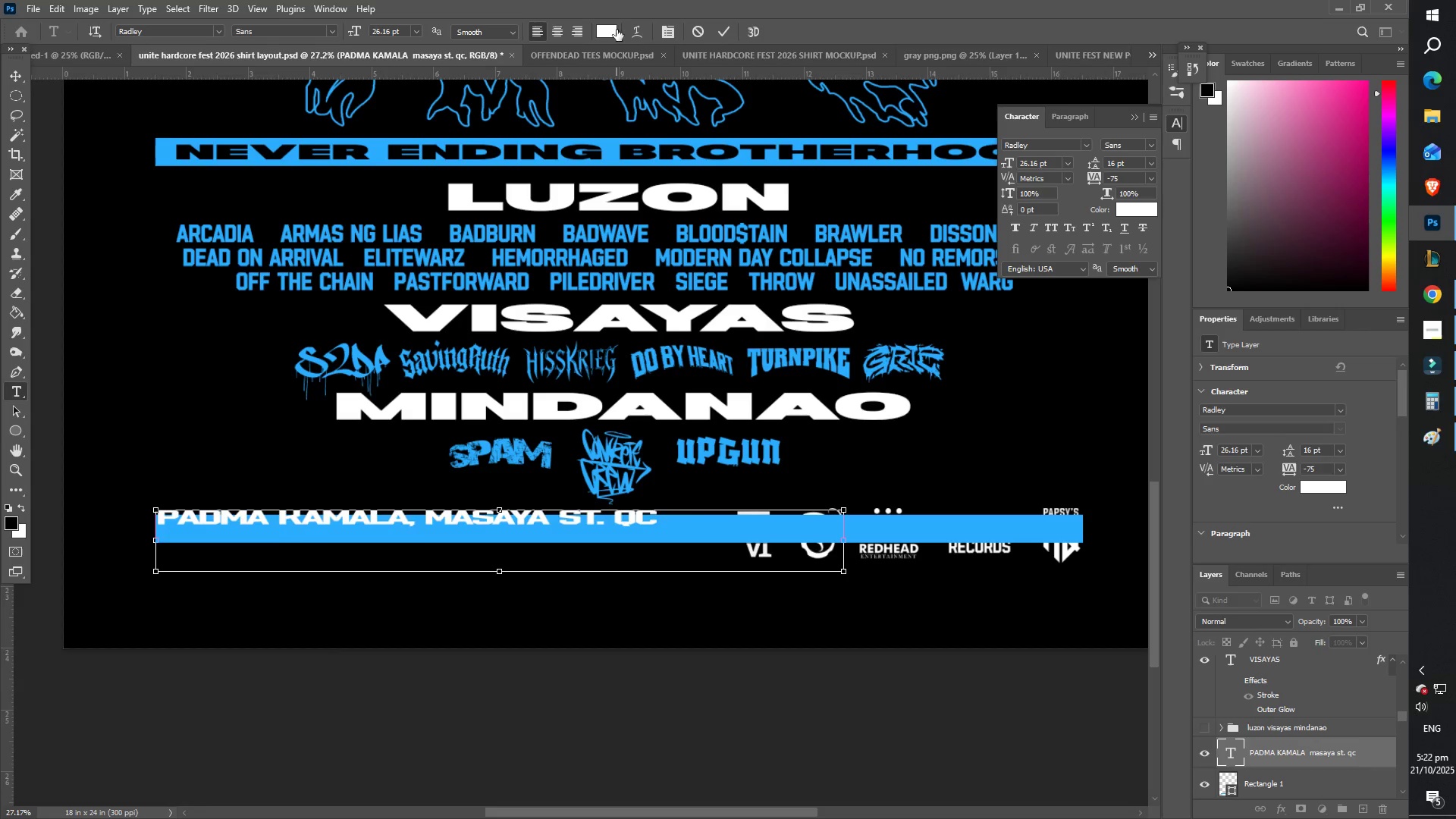 
key(Control+A)
 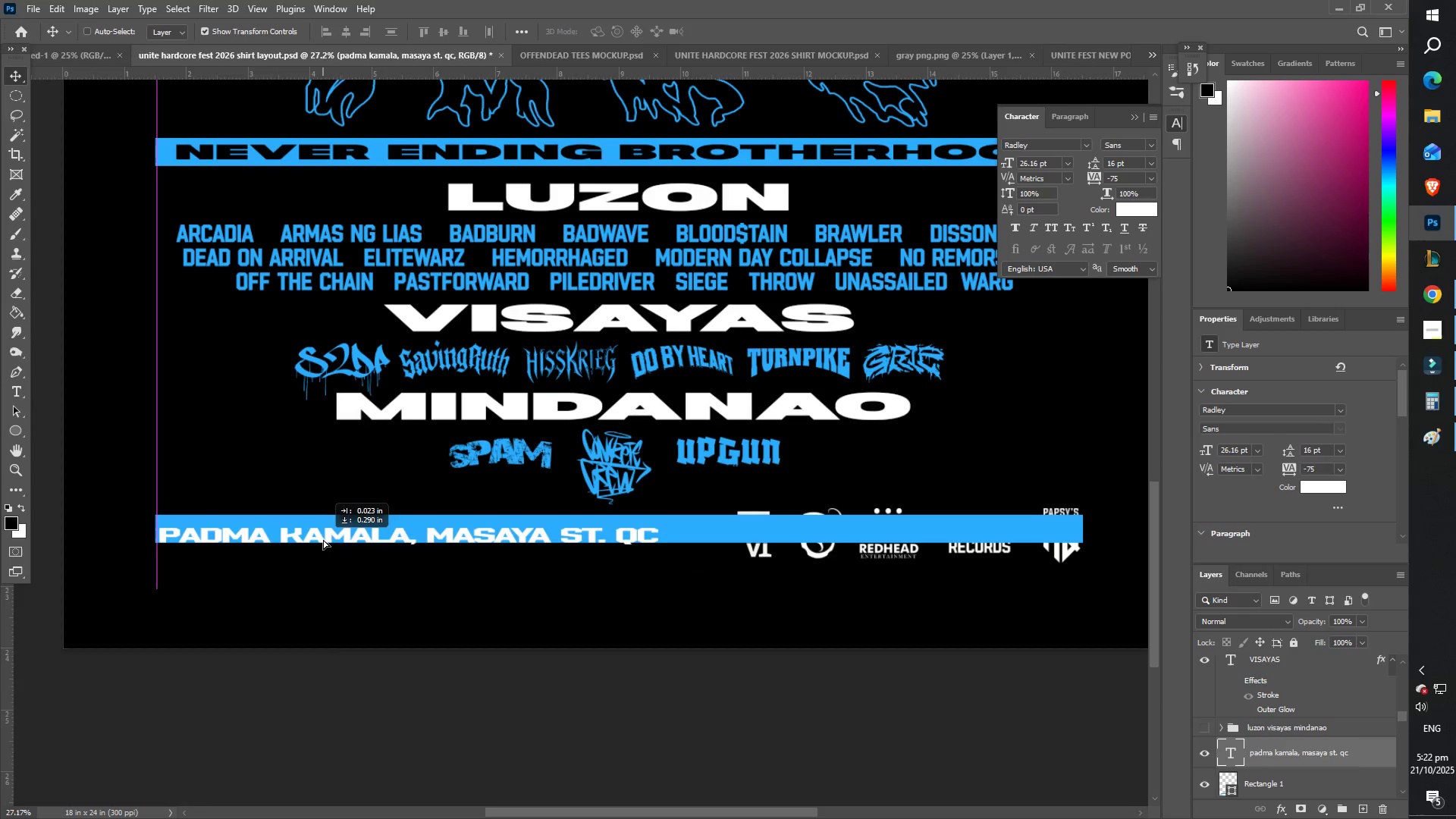 
wait(7.14)
 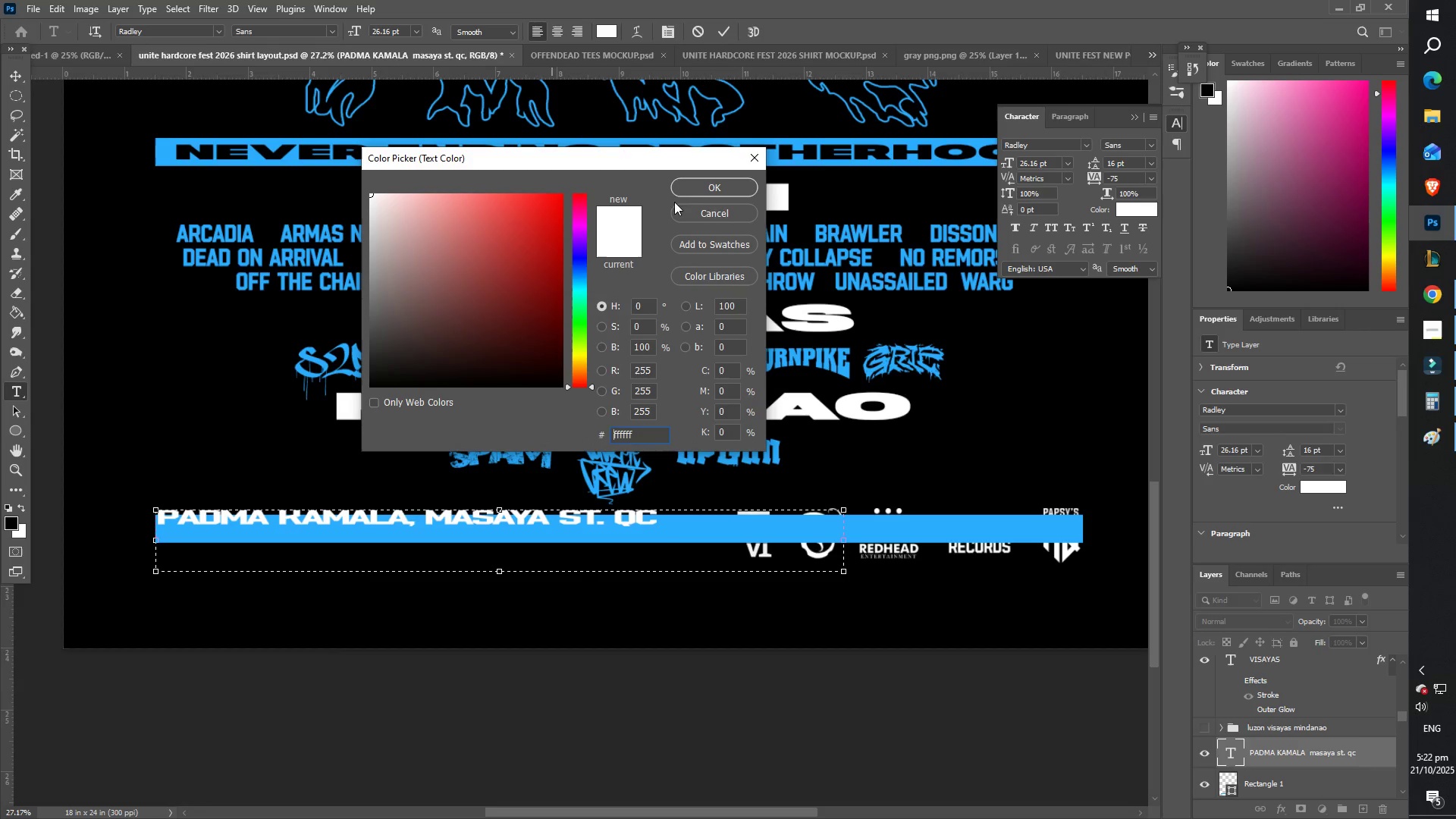 
key(T)
 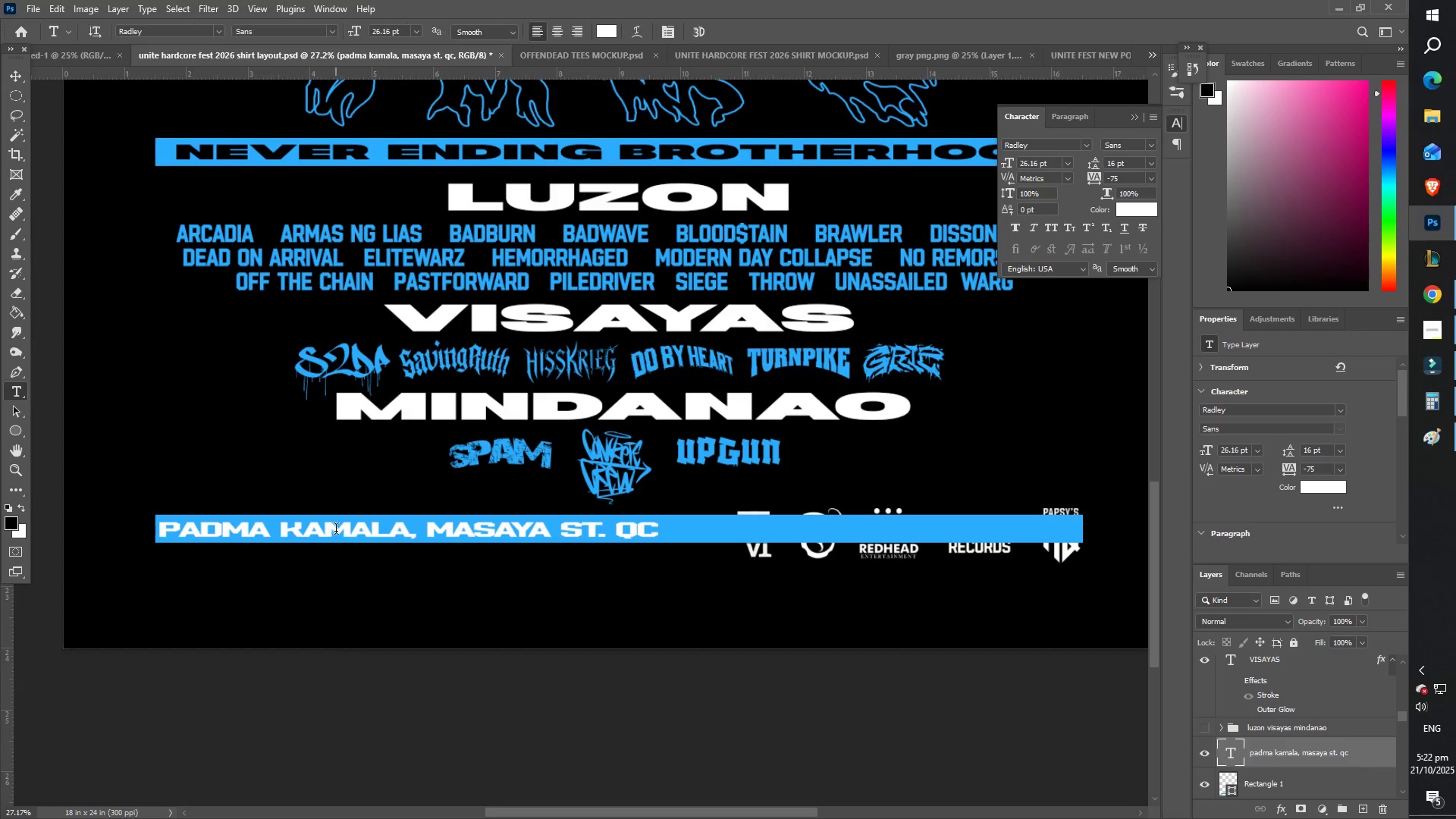 
left_click([337, 531])
 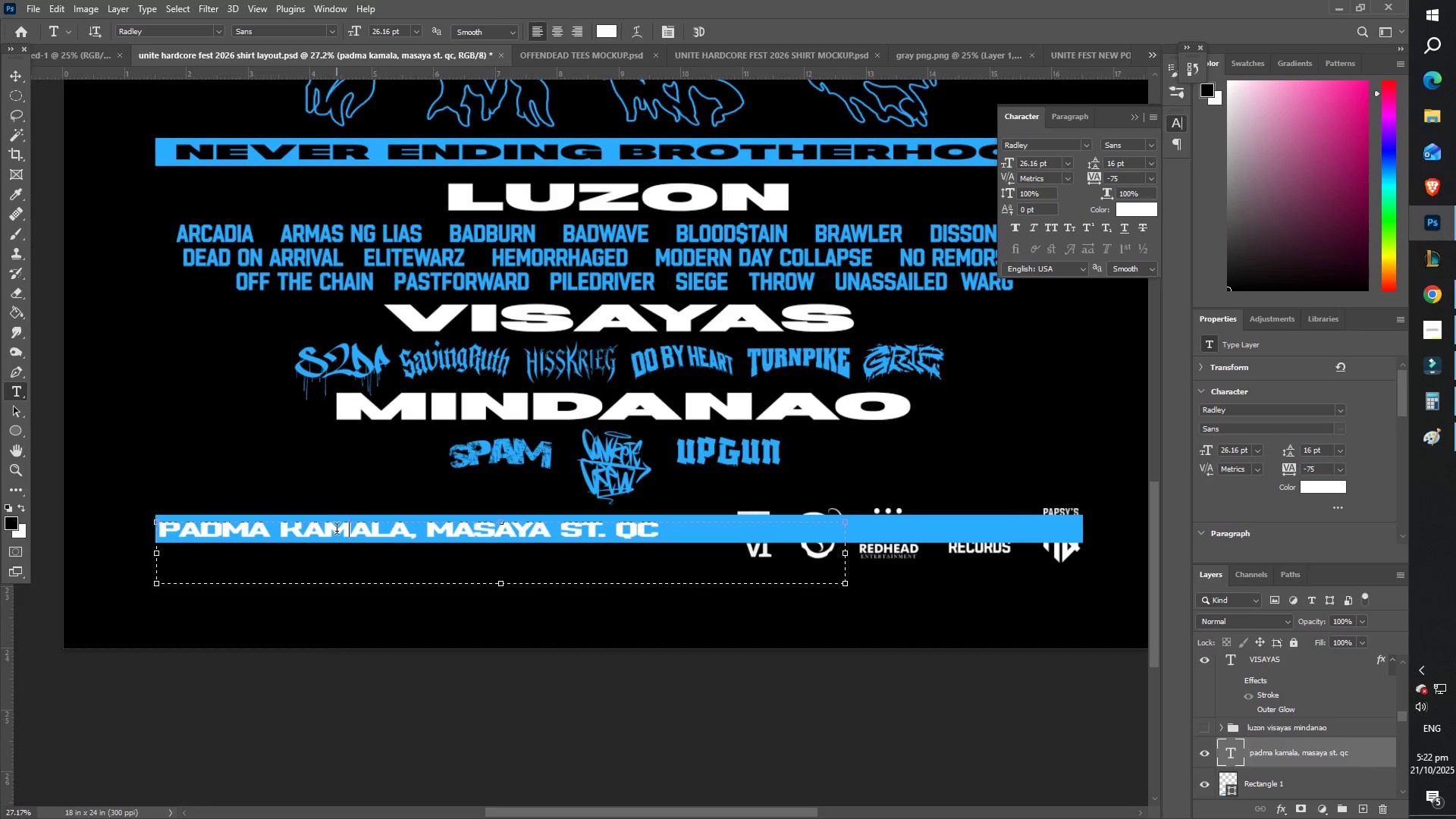 
key(Control+ControlLeft)
 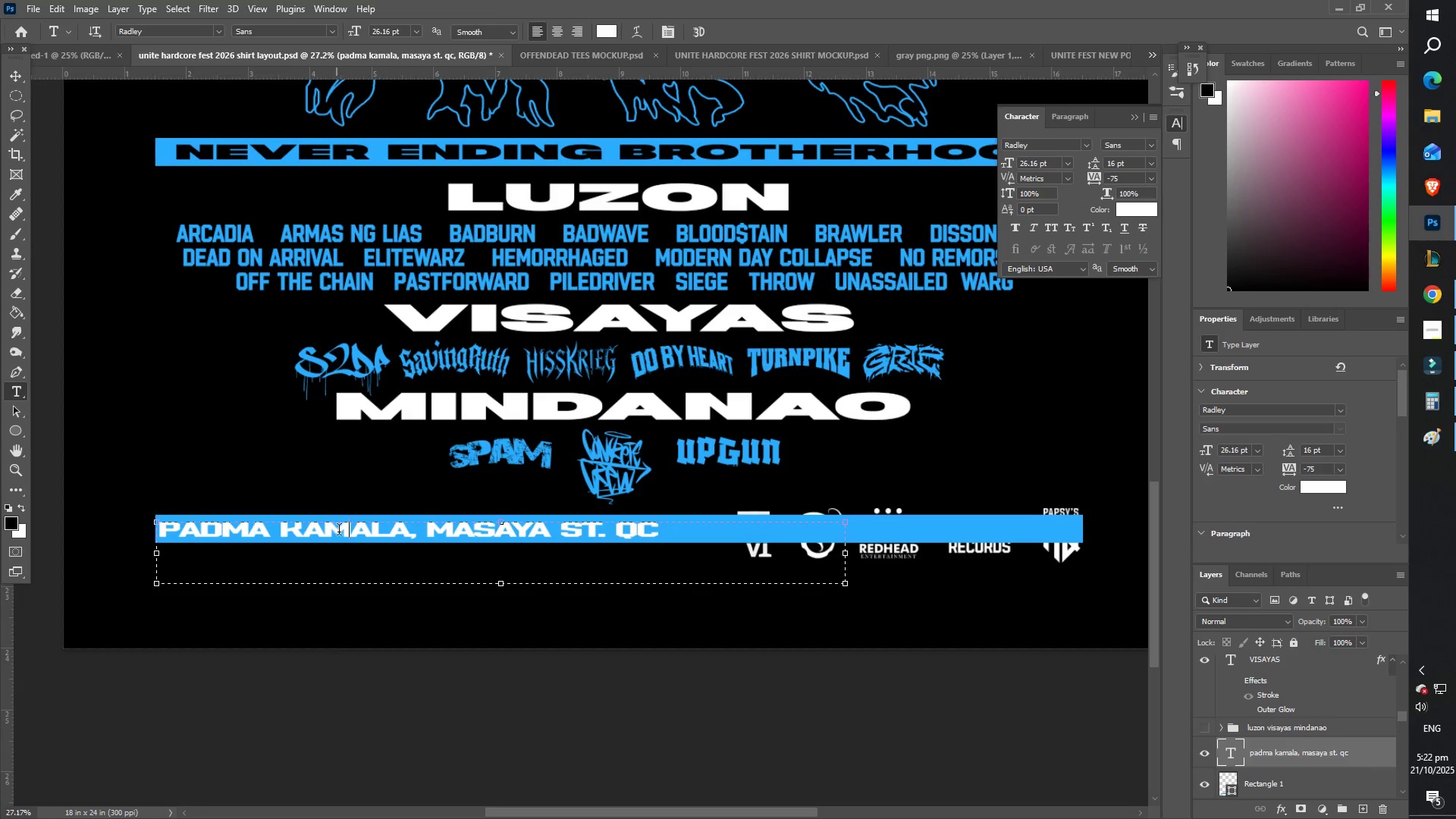 
key(Control+A)
 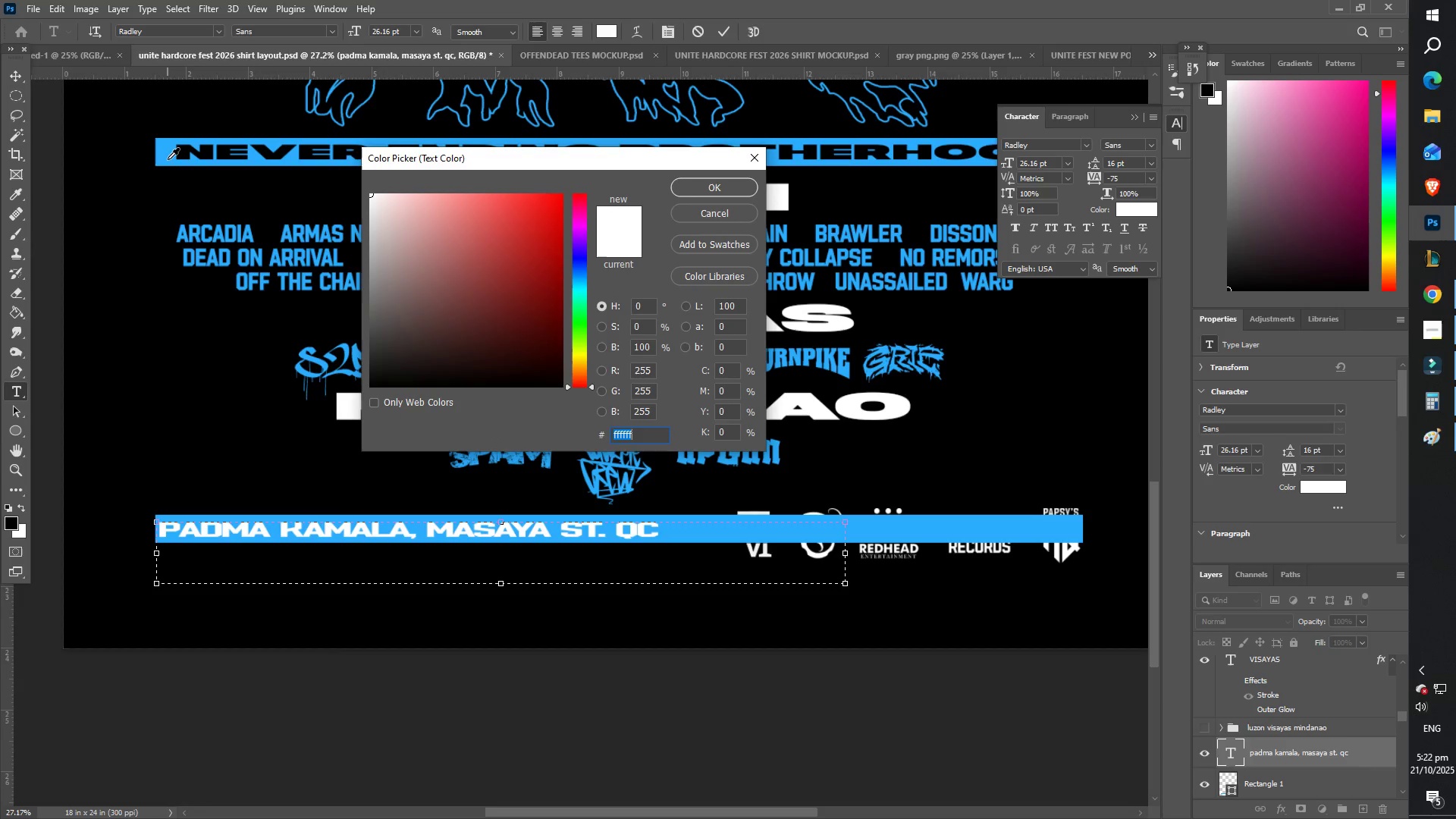 
left_click_drag(start_coordinate=[474, 345], to_coordinate=[297, 428])
 